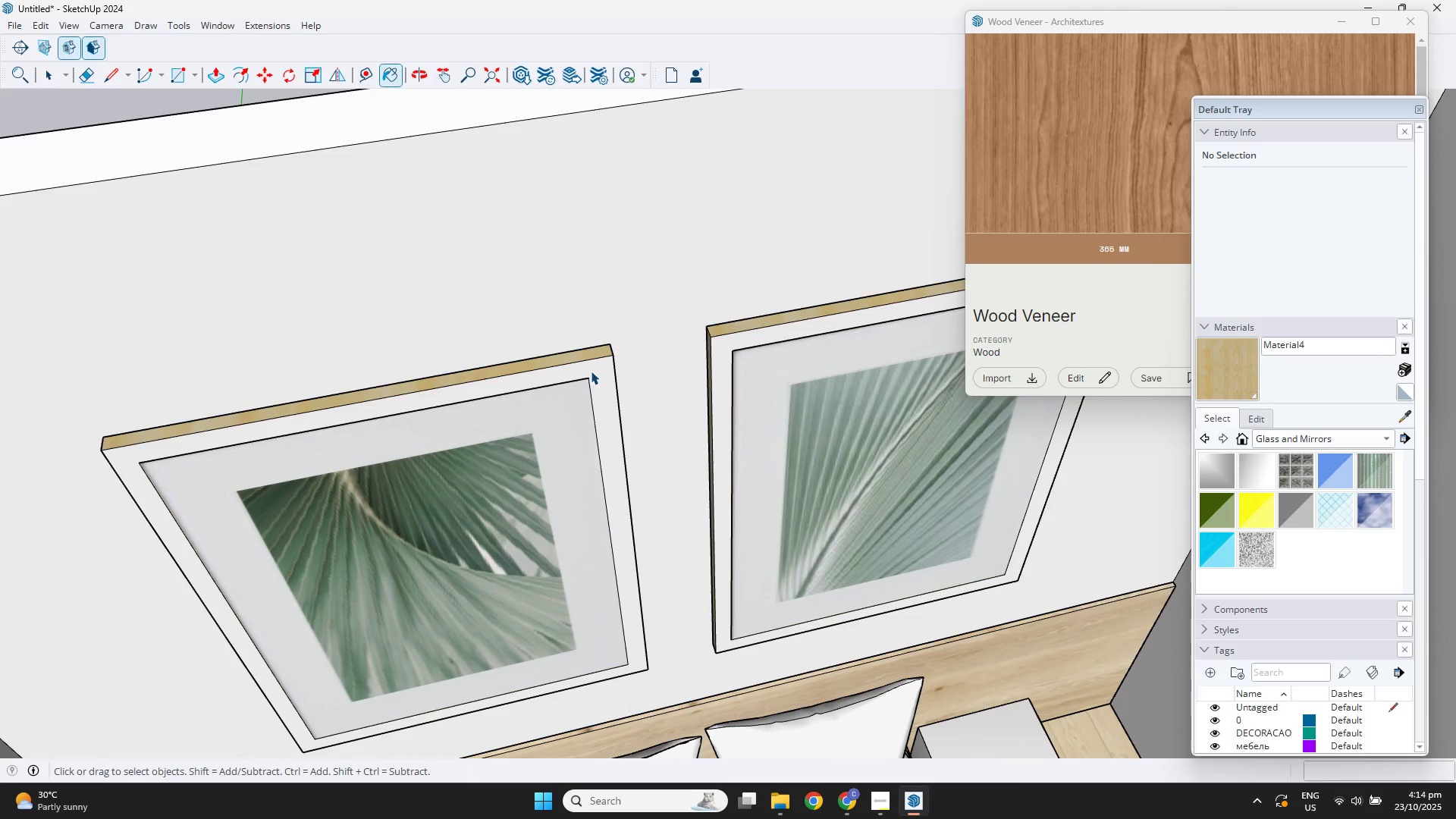 
double_click([591, 371])
 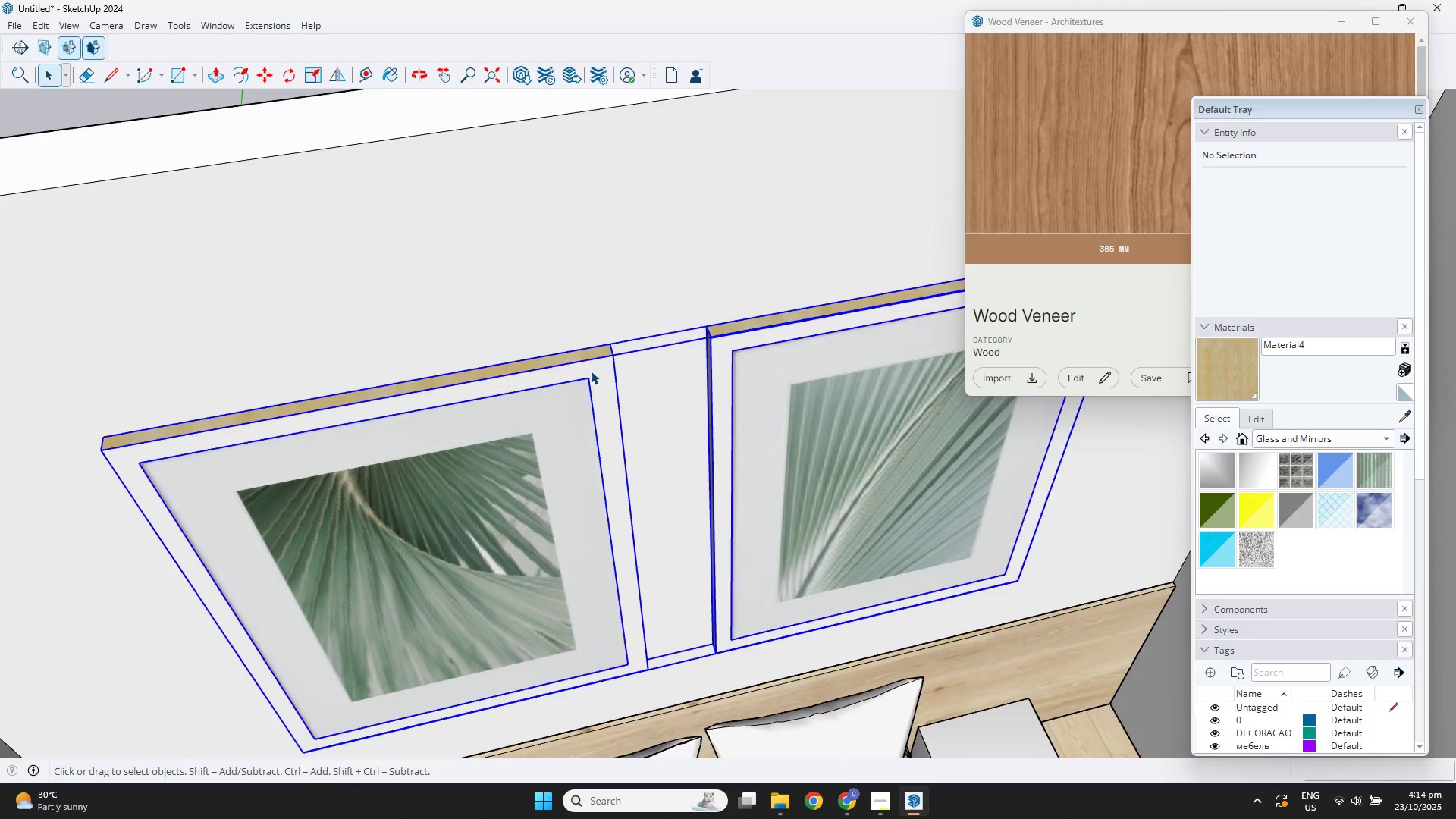 
triple_click([591, 371])
 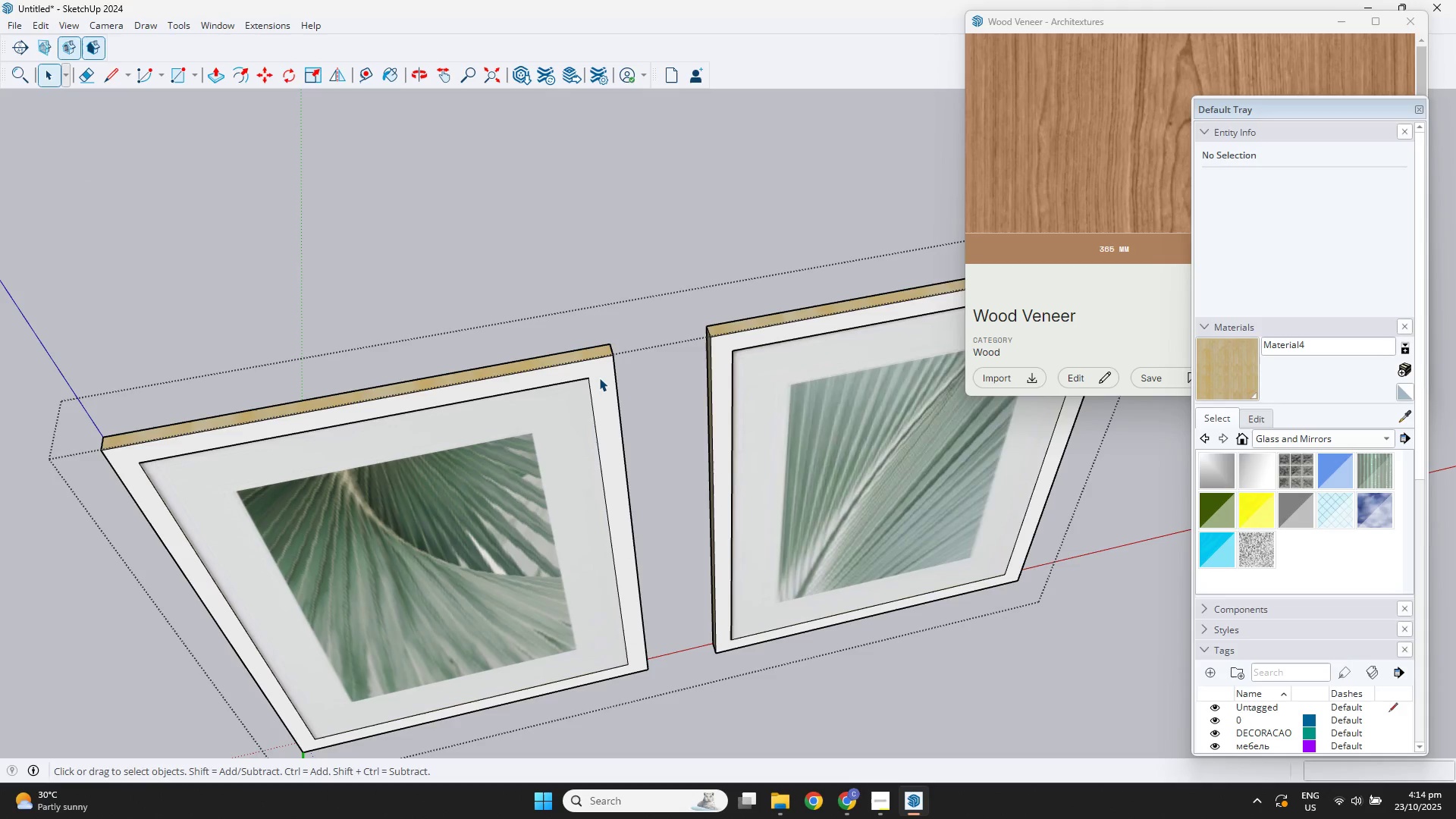 
triple_click([599, 378])
 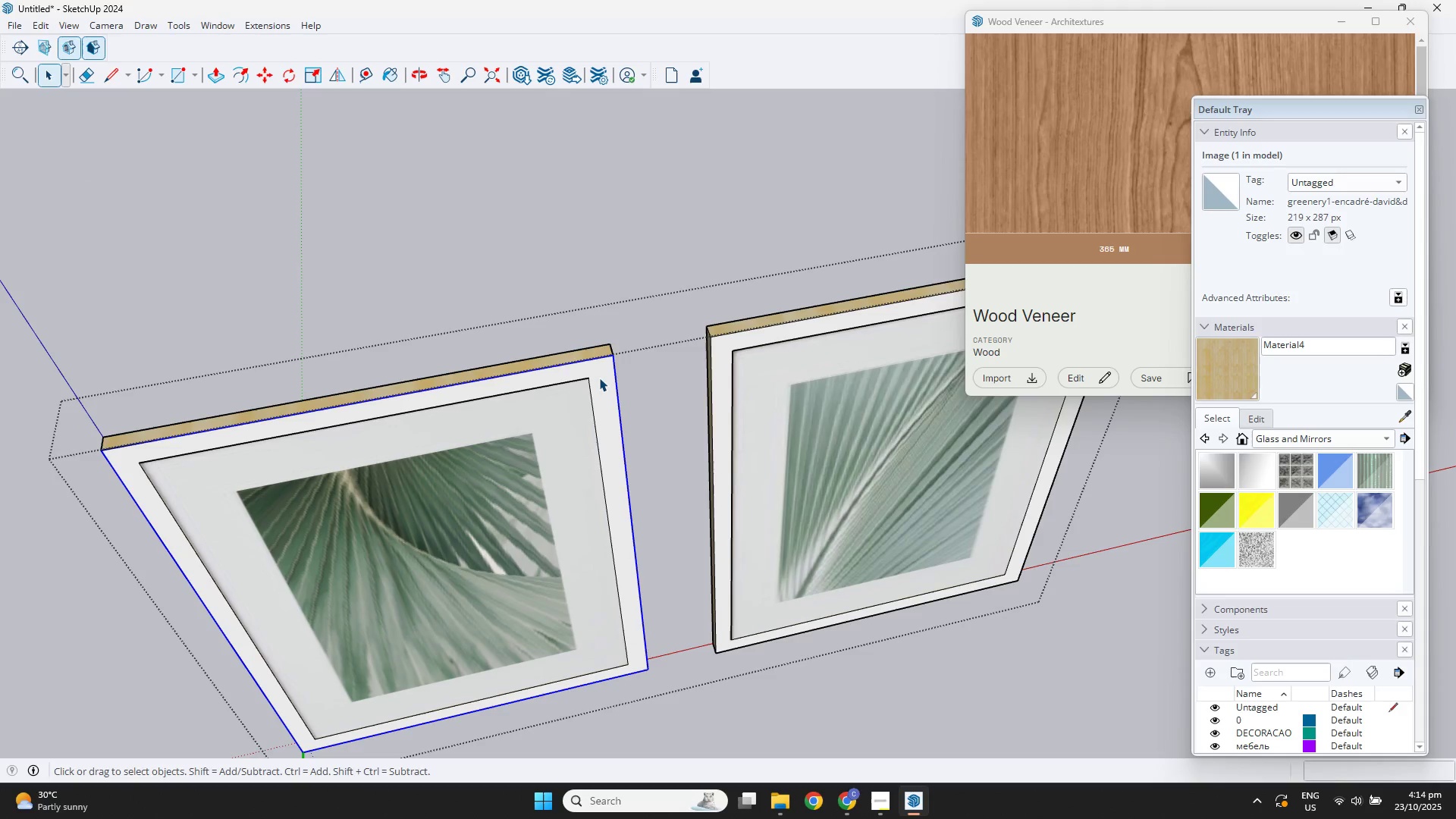 
double_click([599, 378])
 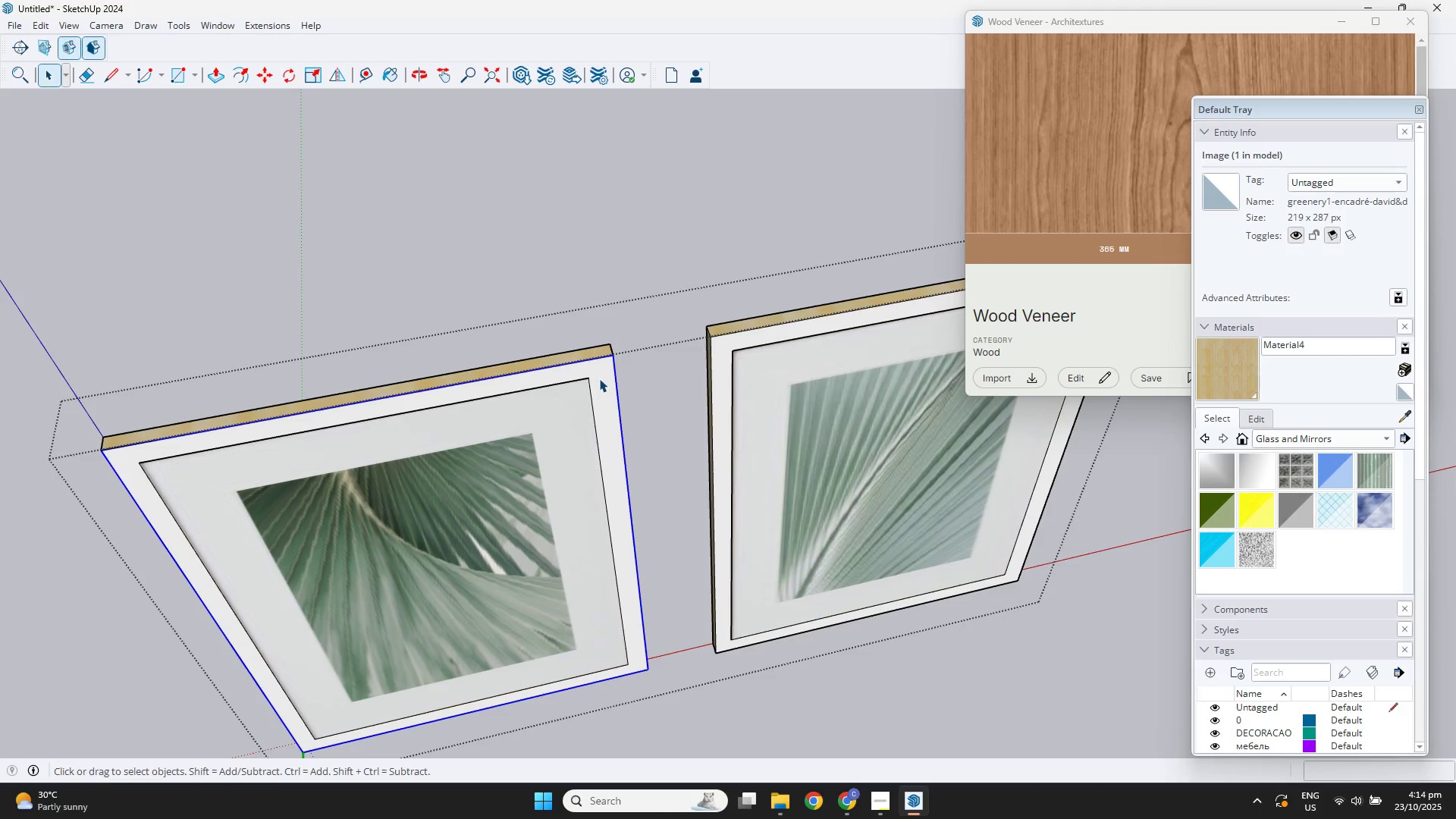 
key(B)
 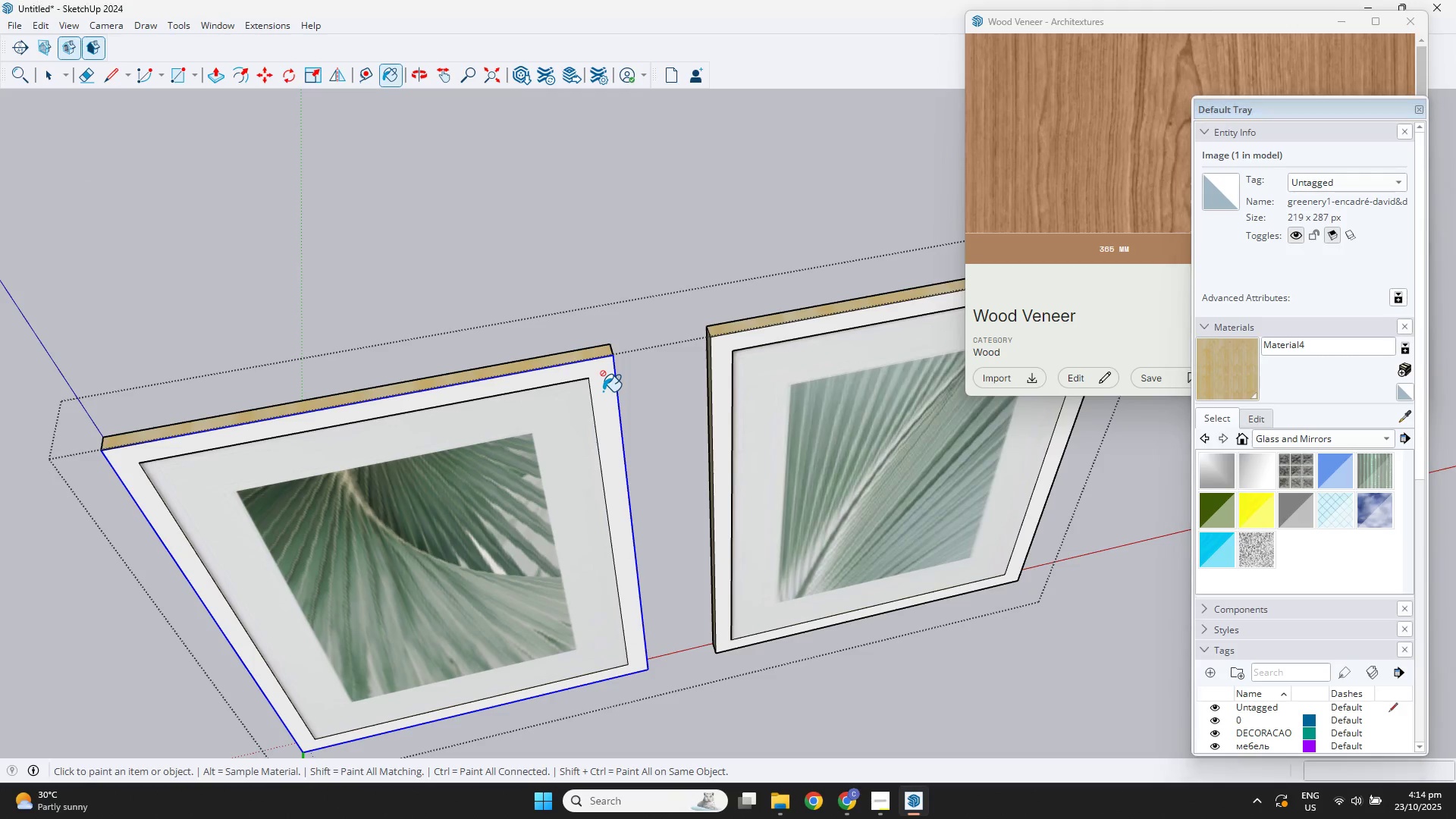 
triple_click([603, 391])
 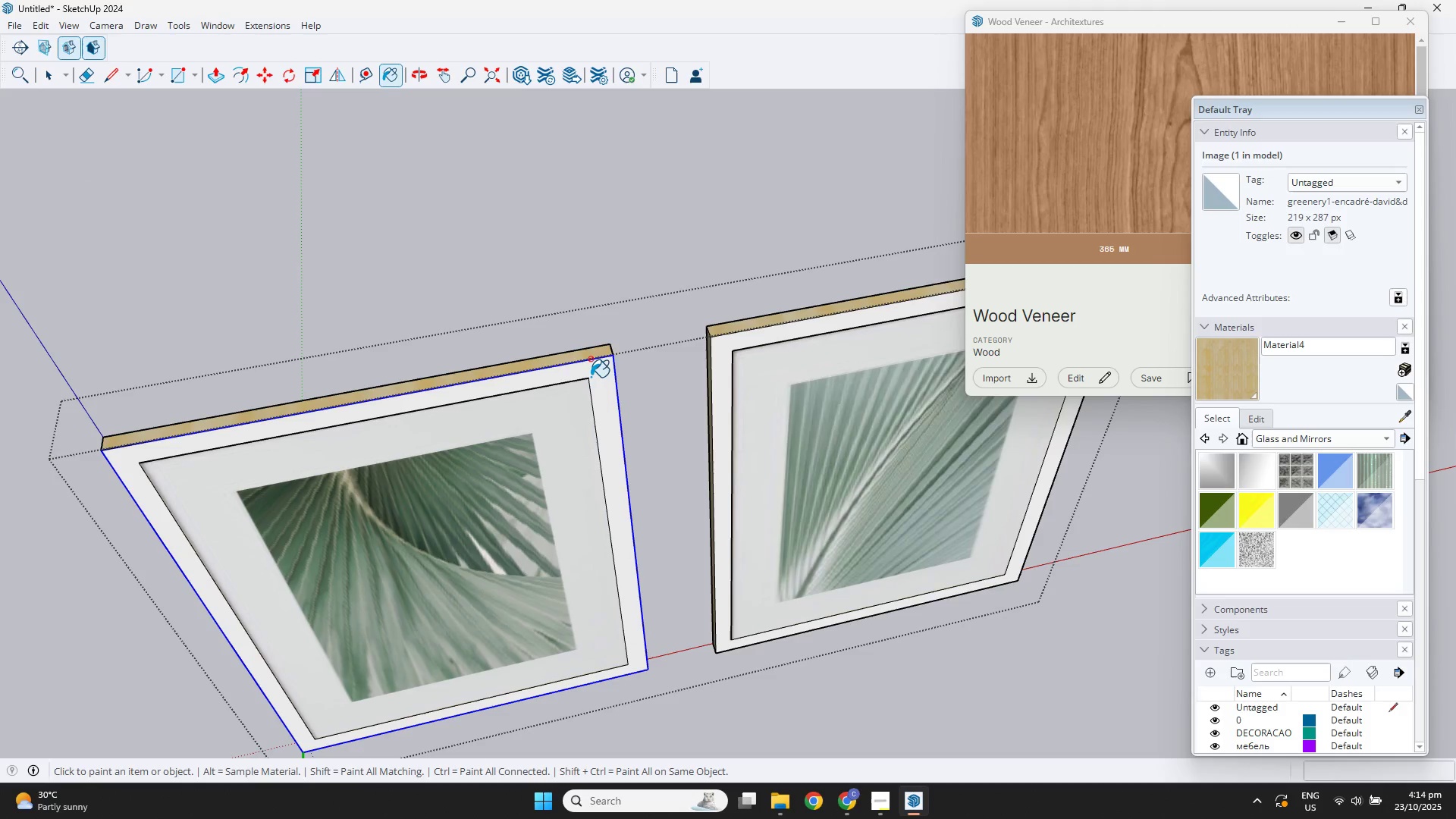 
left_click([591, 377])
 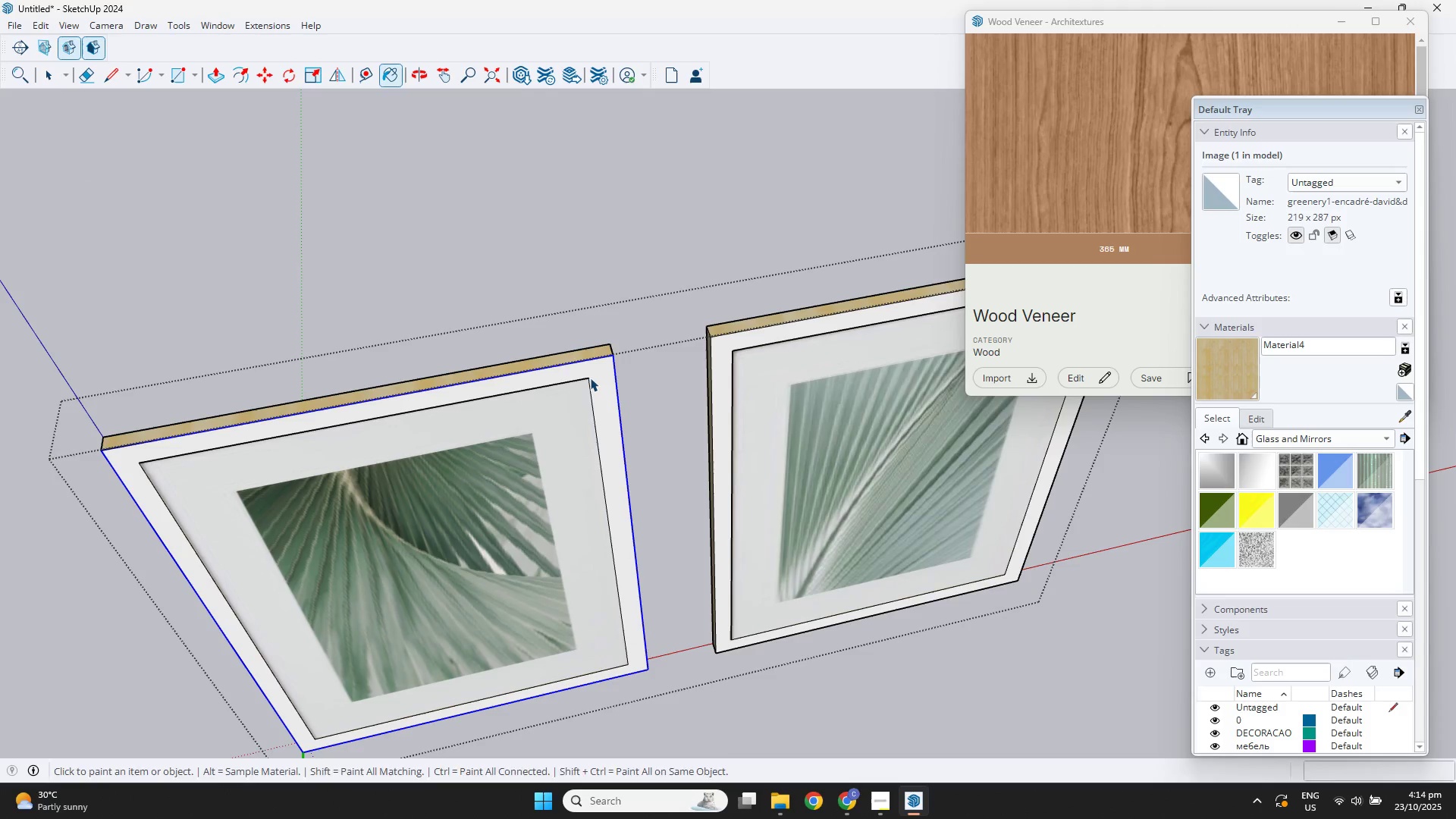 
key(Space)
 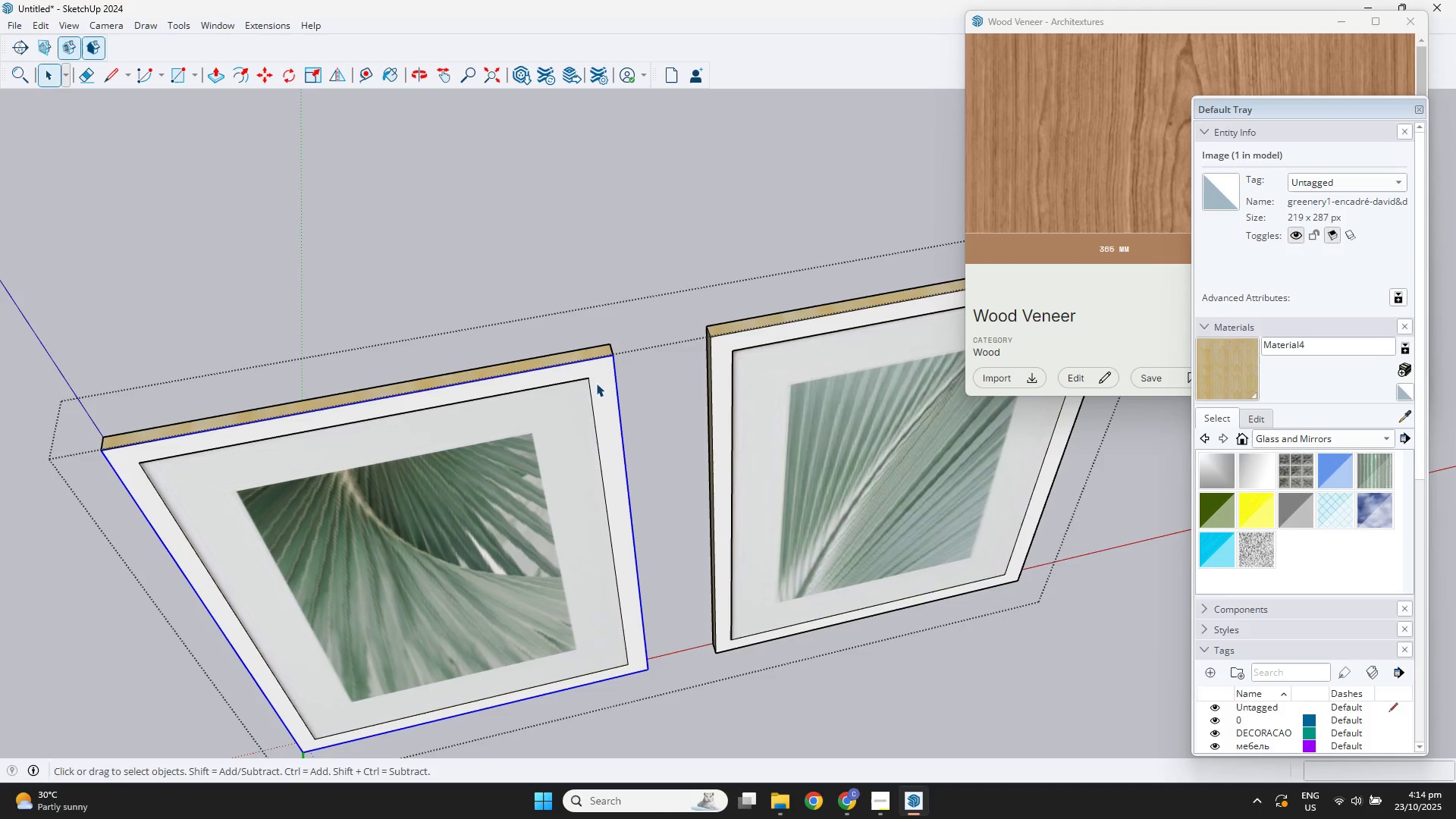 
double_click([596, 383])
 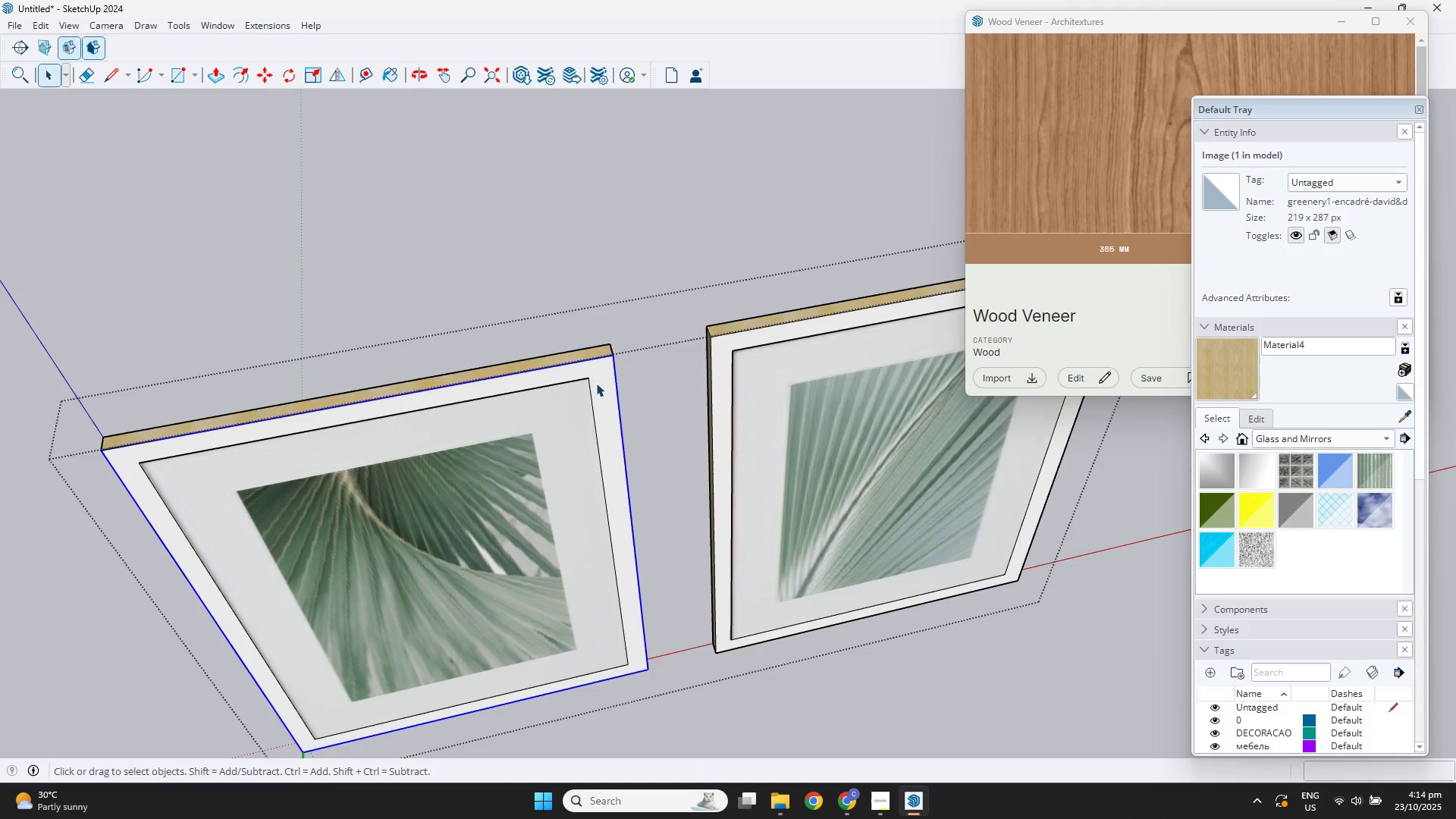 
triple_click([596, 383])
 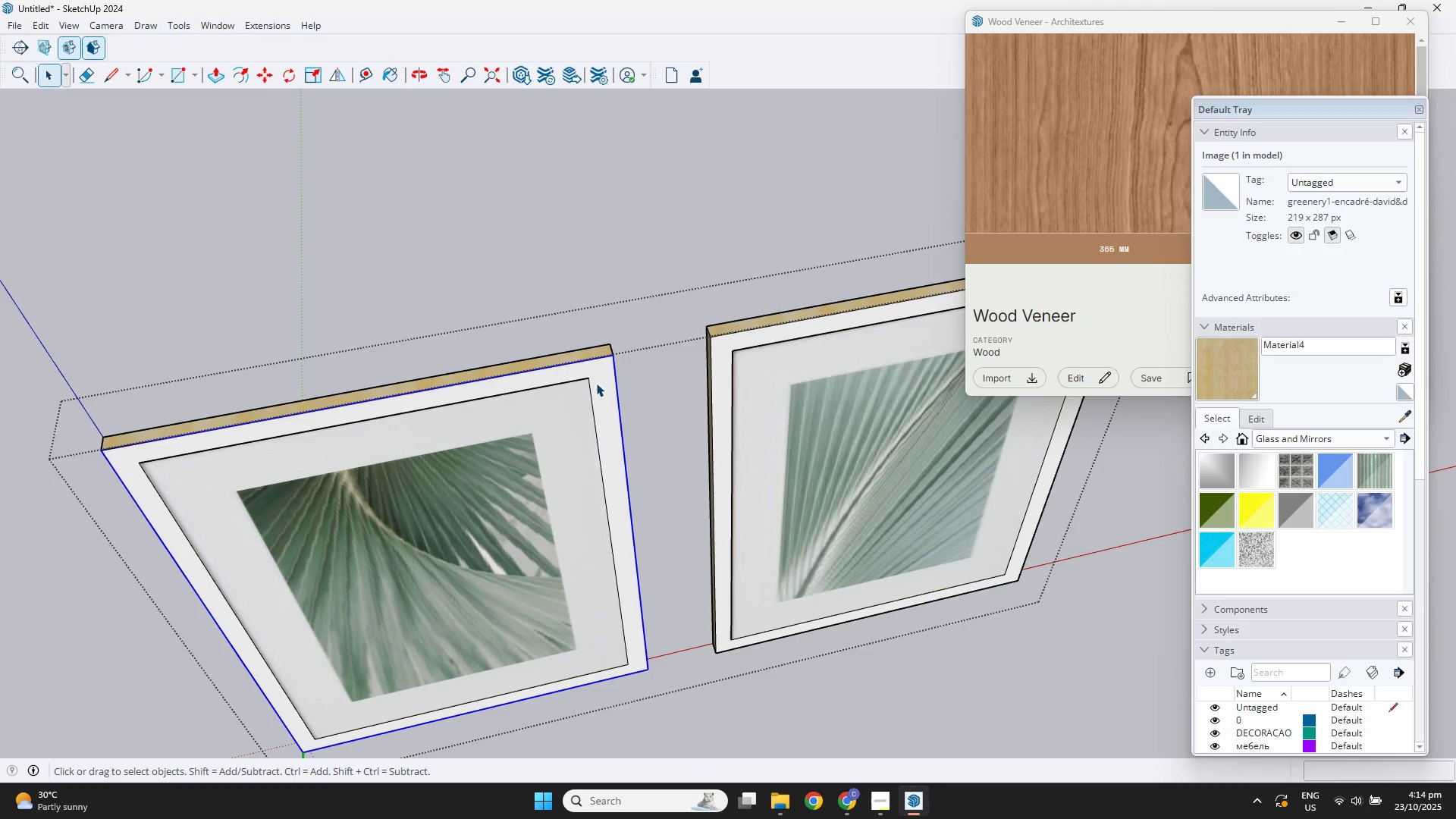 
triple_click([596, 383])
 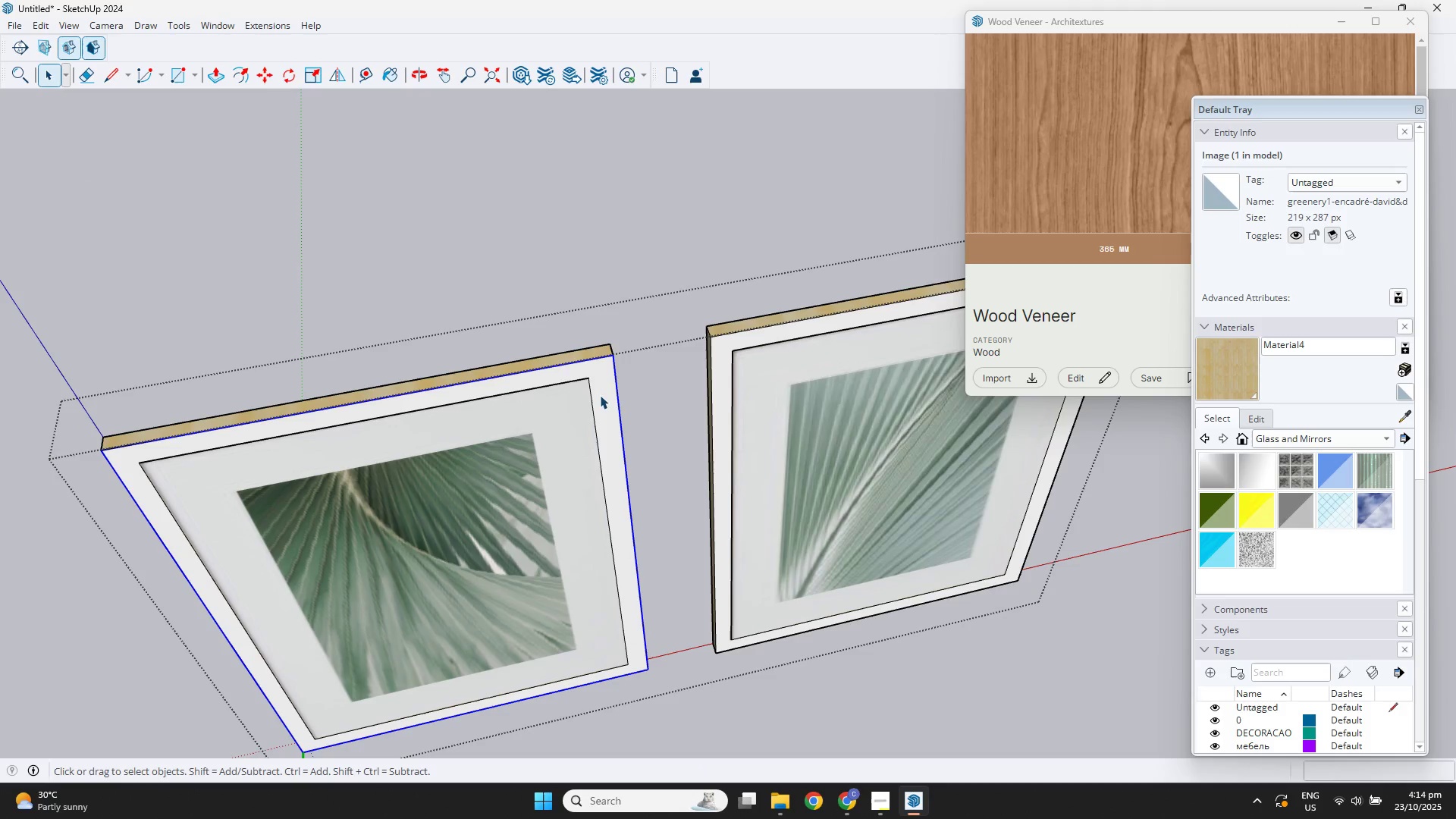 
triple_click([601, 396])
 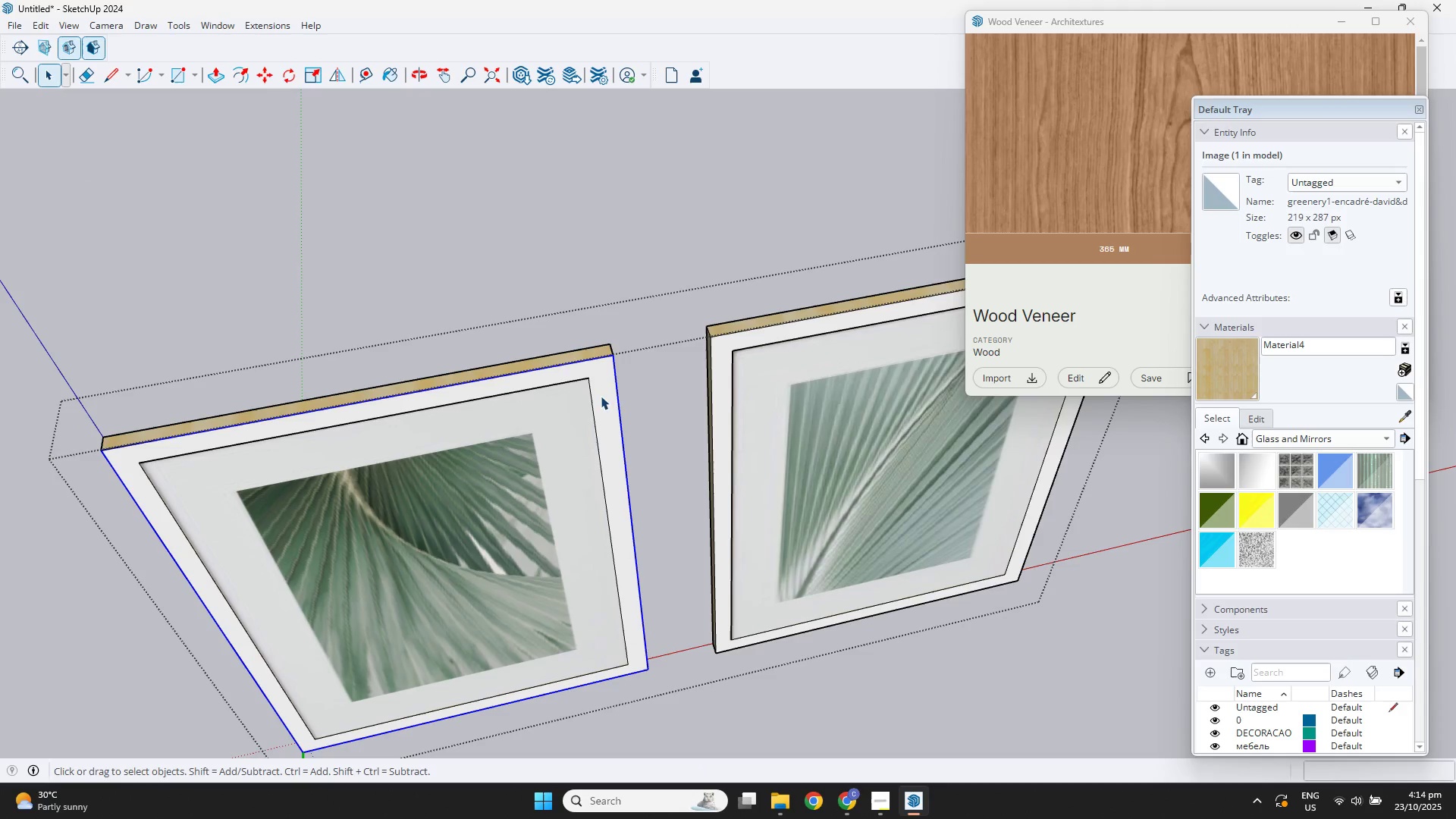 
triple_click([601, 396])
 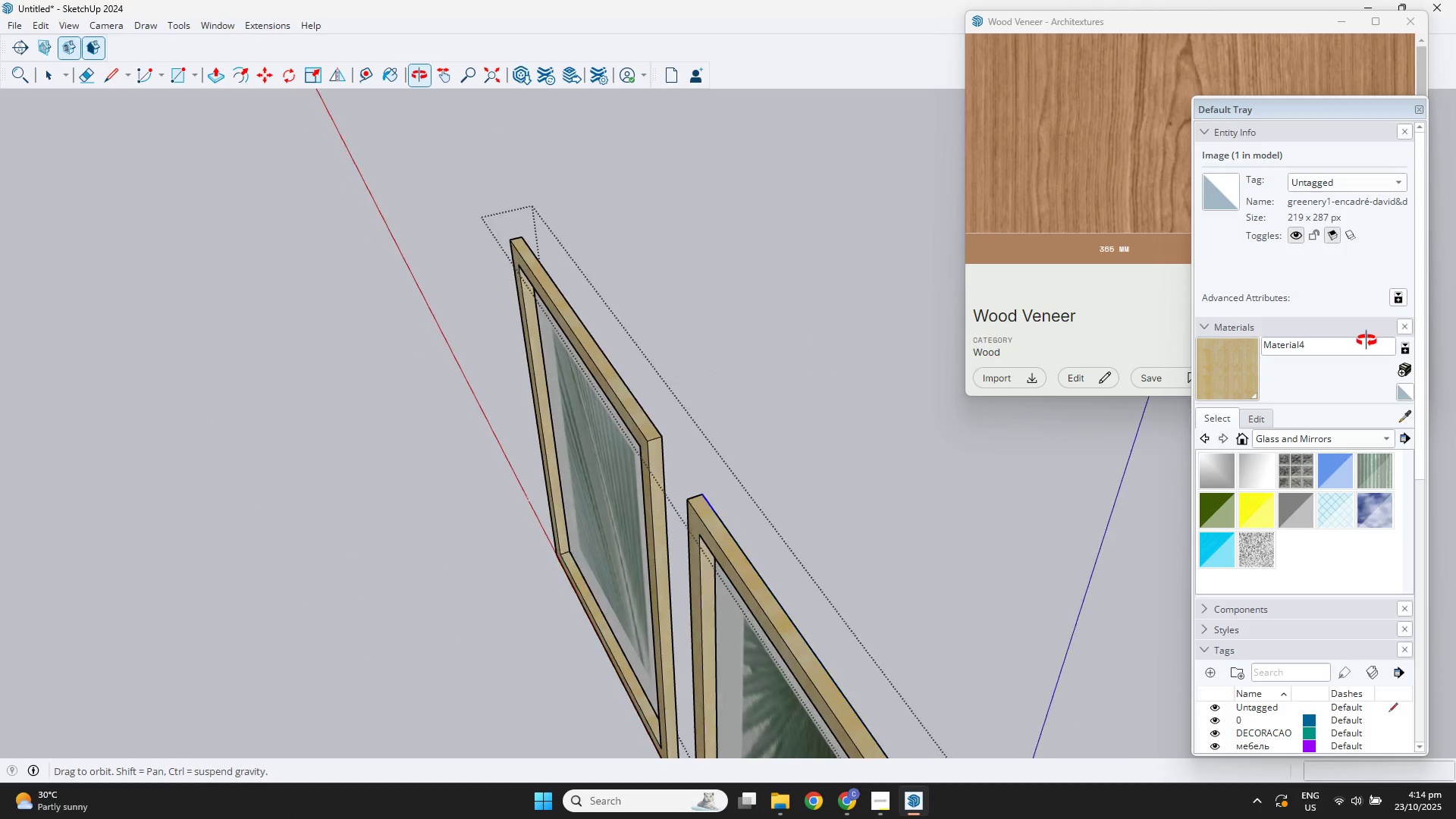 
left_click([372, 516])
 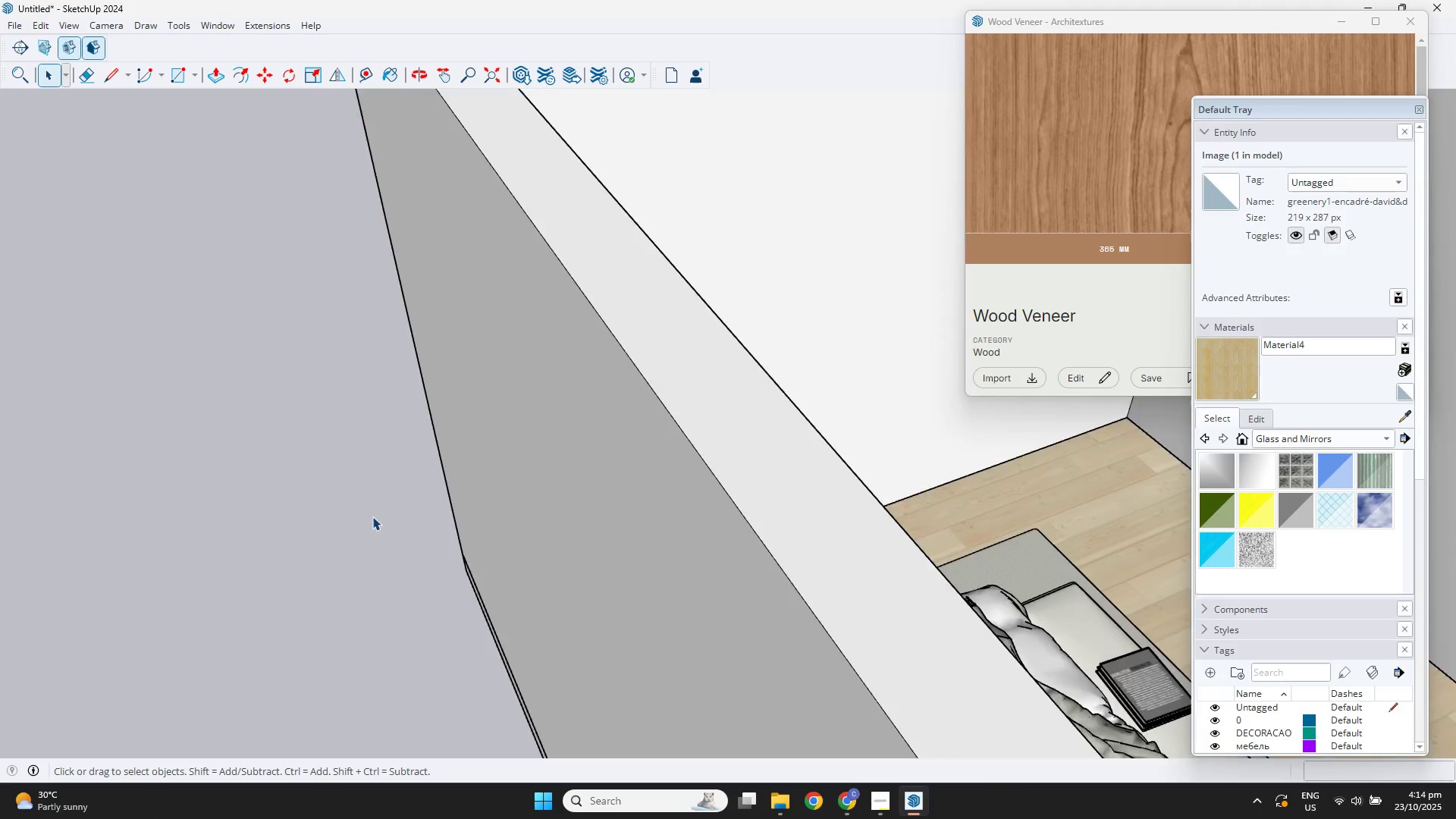 
key(Space)
 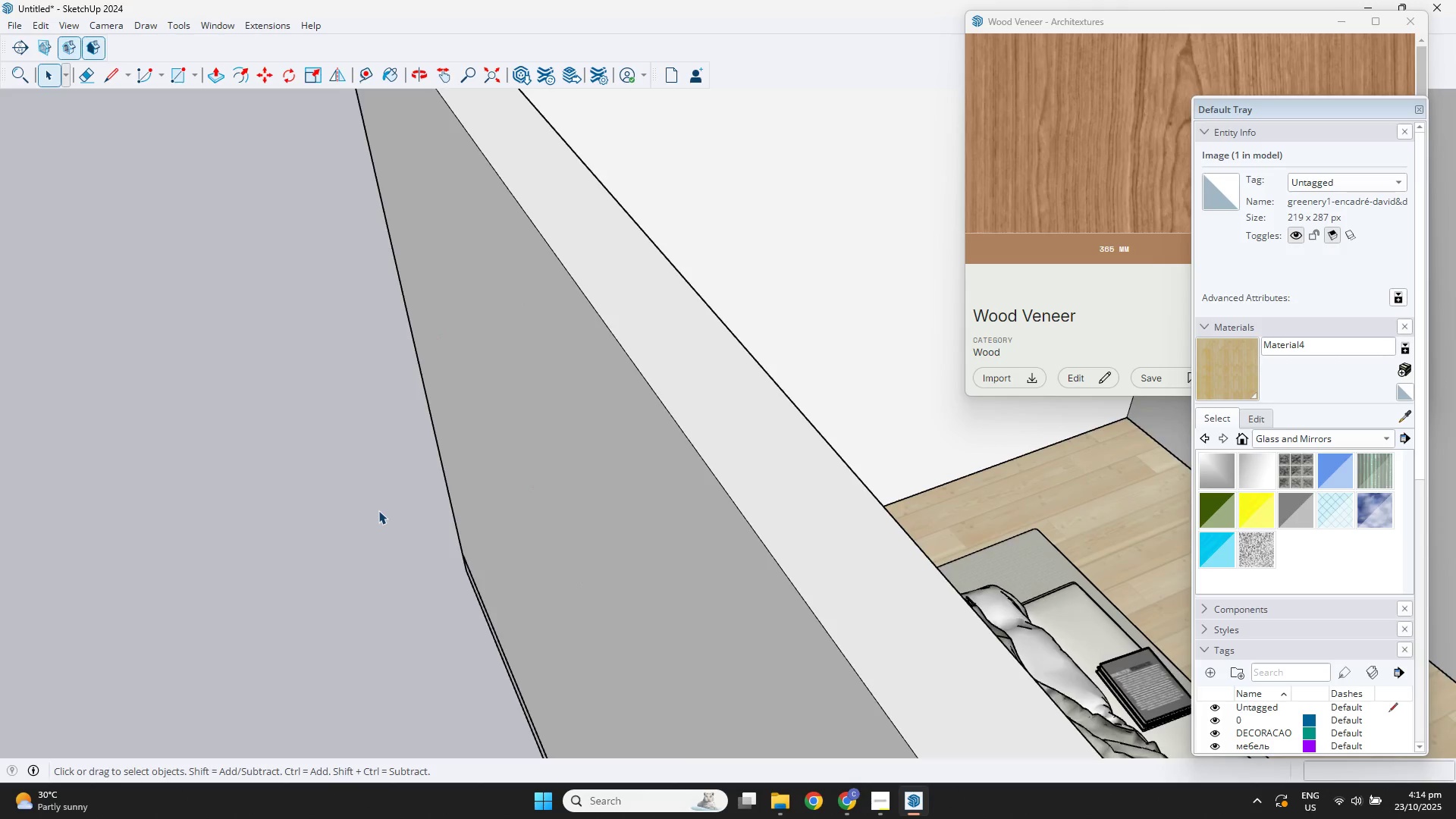 
scroll: coordinate [378, 510], scroll_direction: down, amount: 2.0
 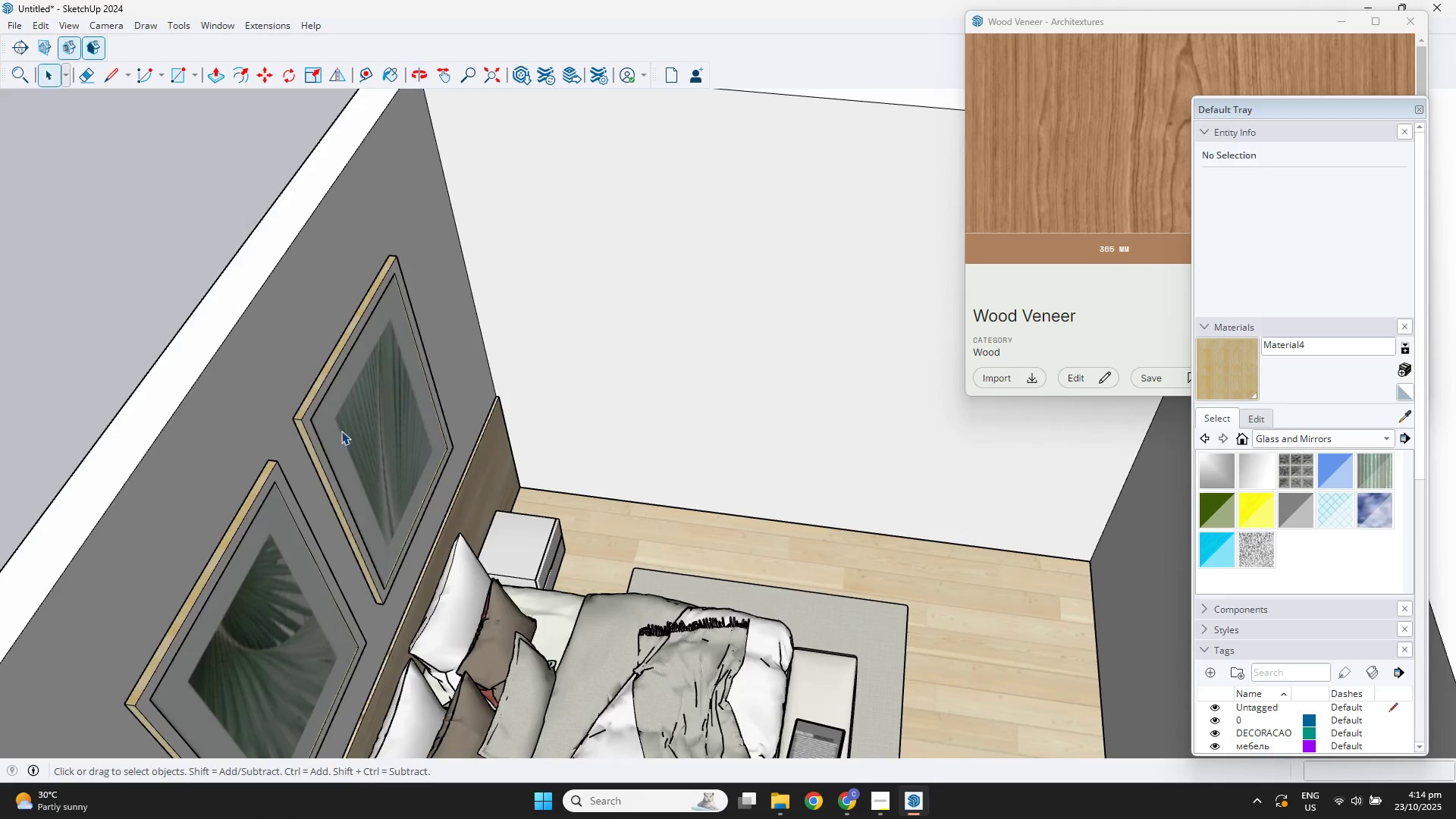 
left_click([349, 415])
 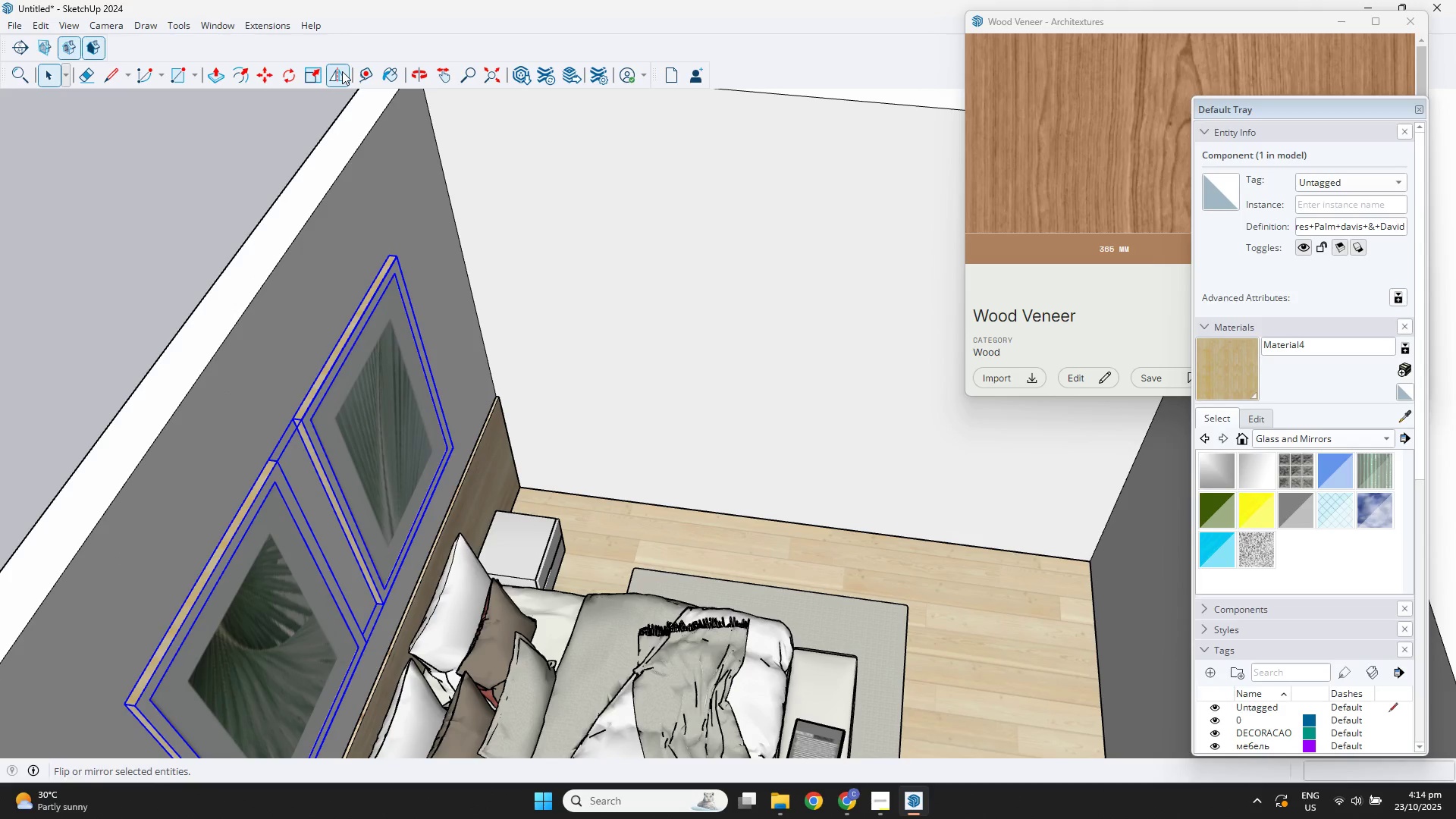 
left_click([342, 71])
 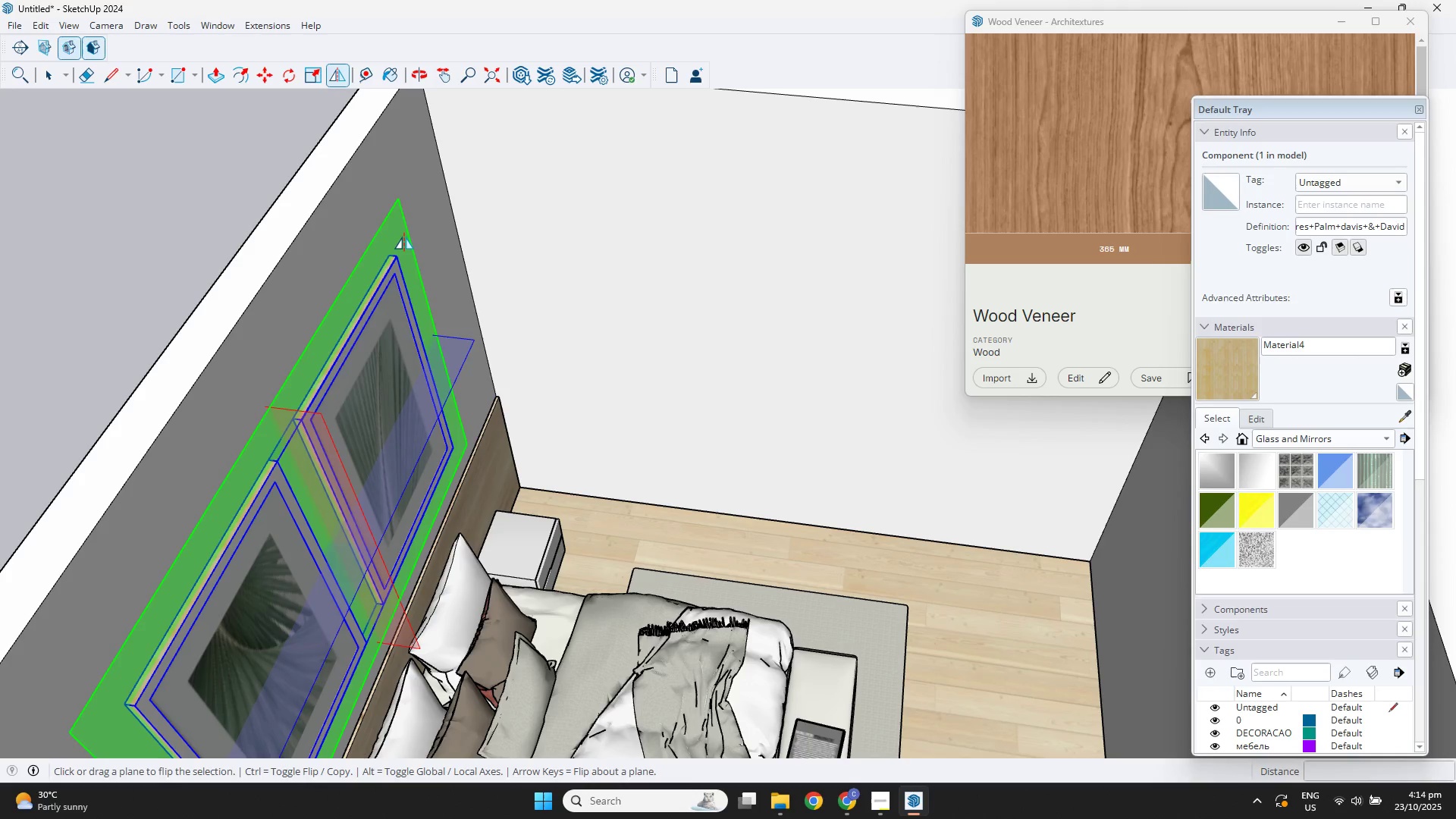 
left_click([404, 237])
 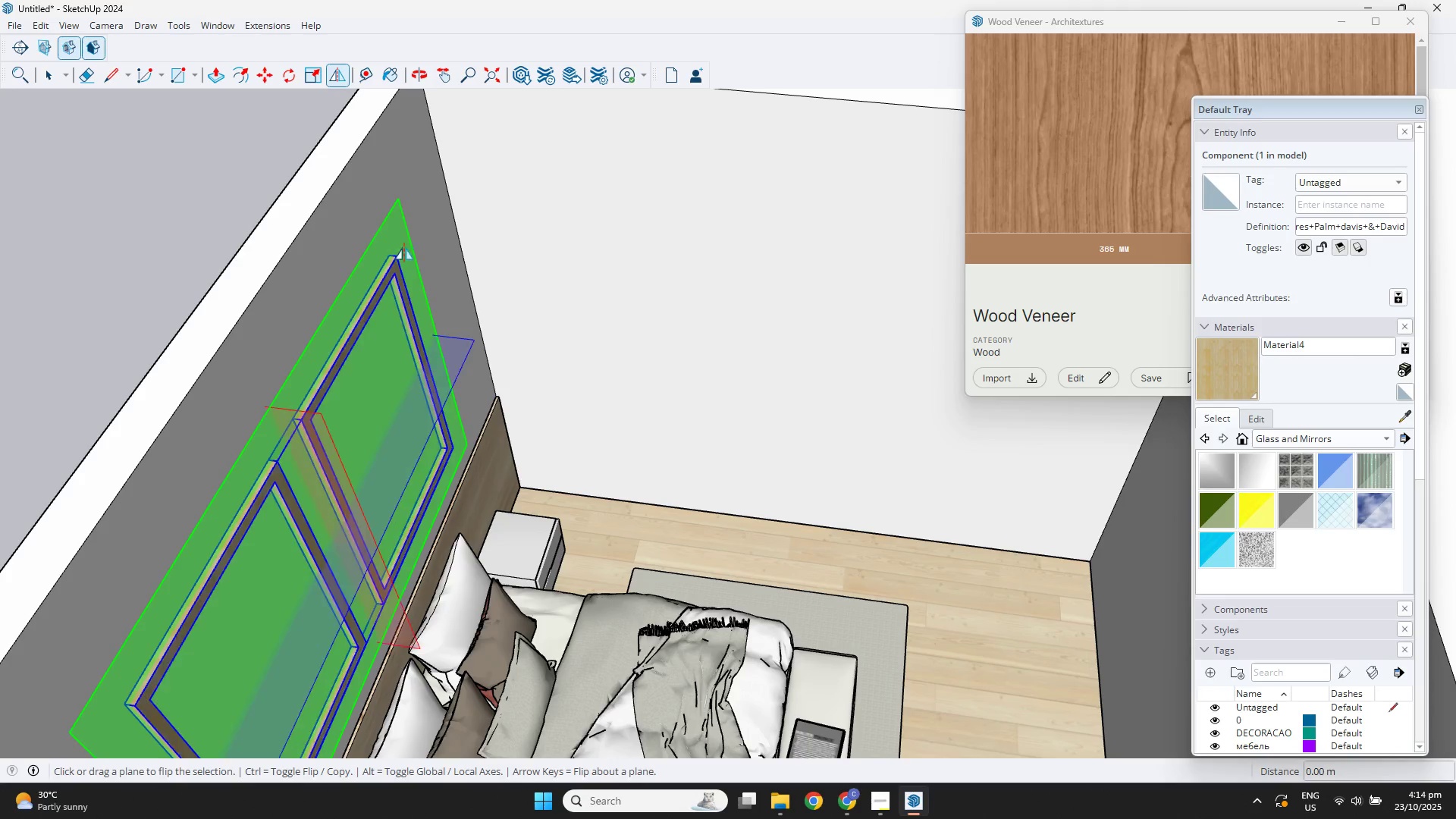 
scroll: coordinate [366, 275], scroll_direction: down, amount: 4.0
 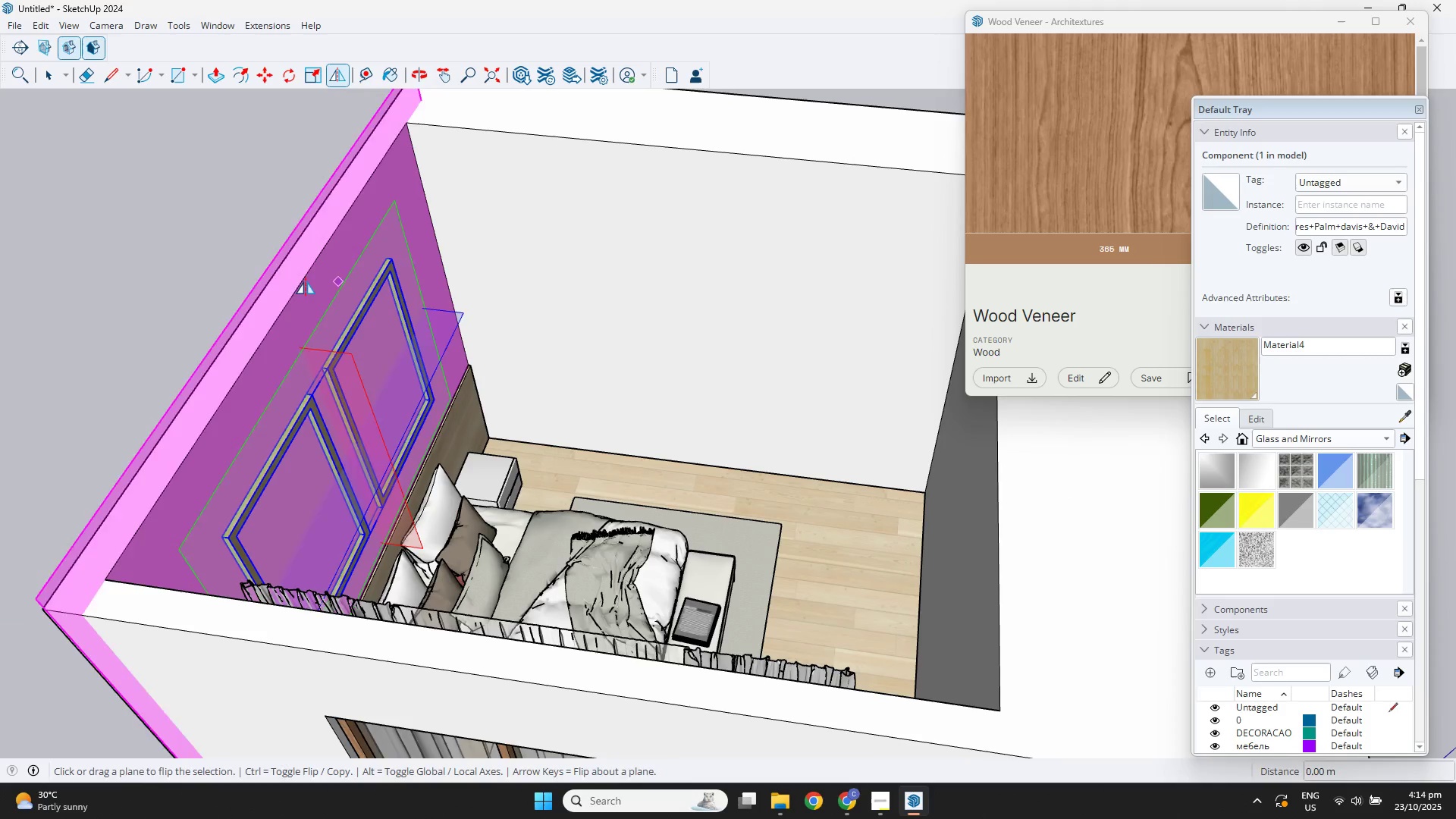 
key(Space)
 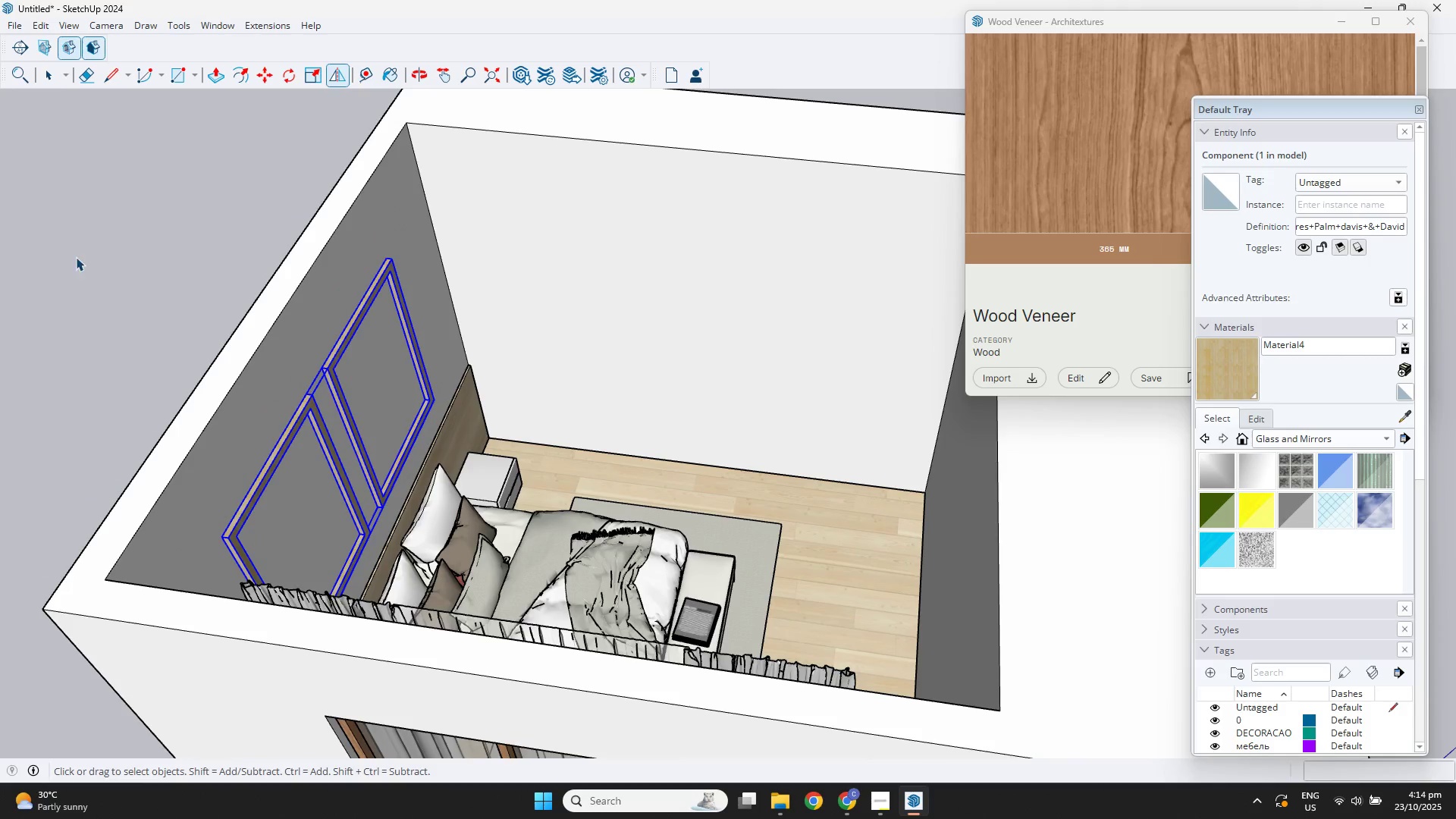 
left_click([74, 257])
 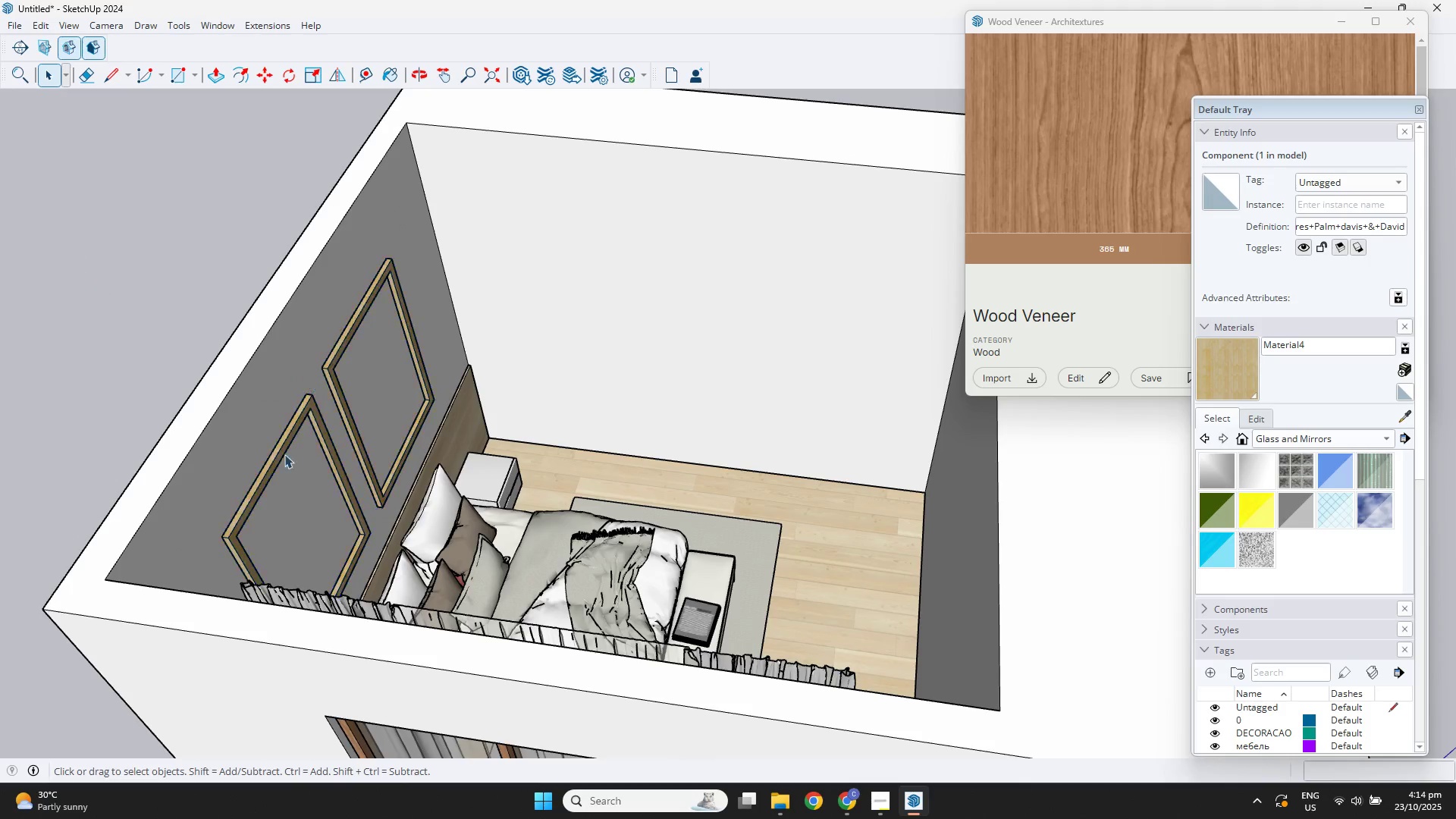 
scroll: coordinate [288, 504], scroll_direction: up, amount: 5.0
 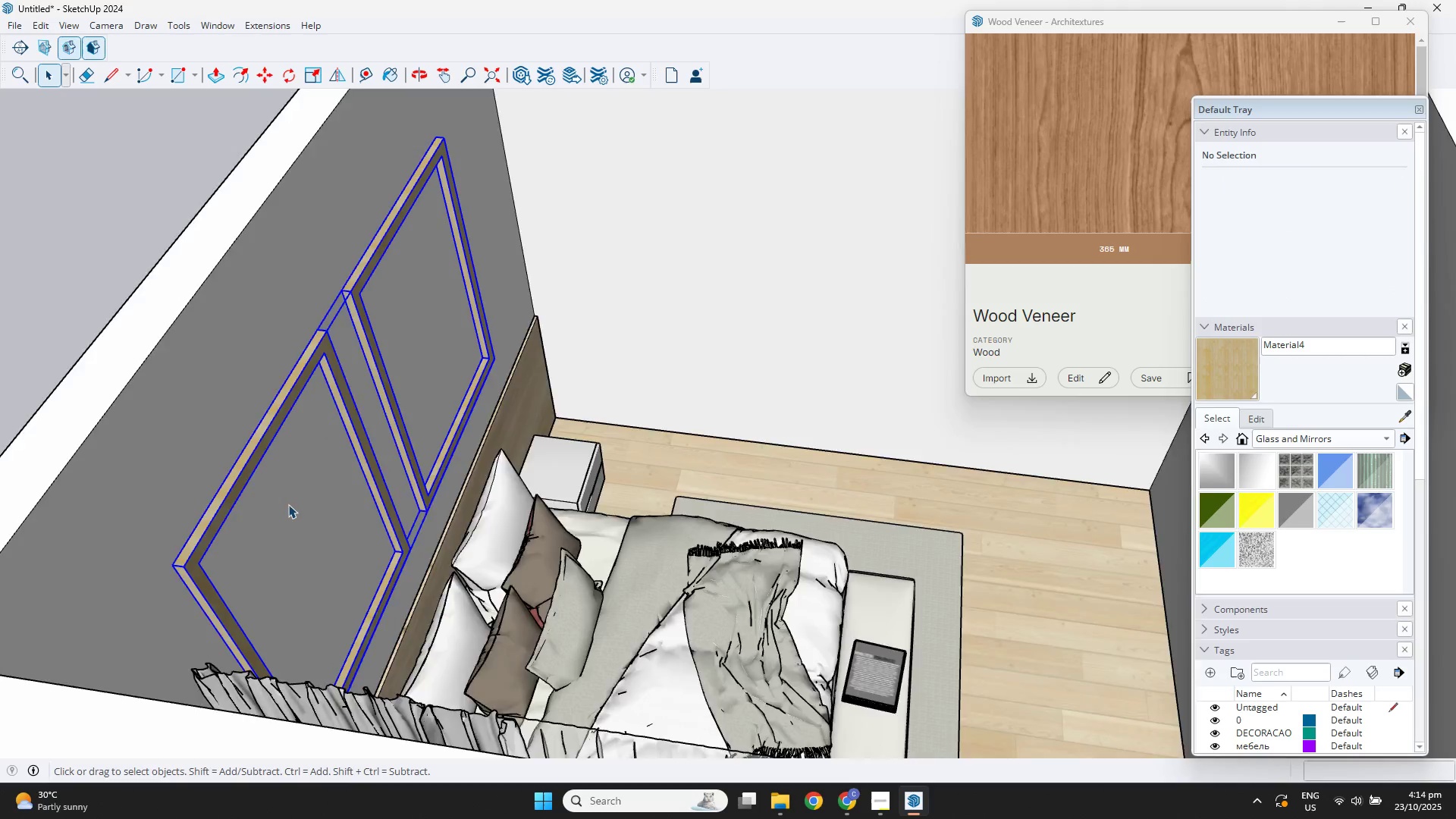 
double_click([288, 504])
 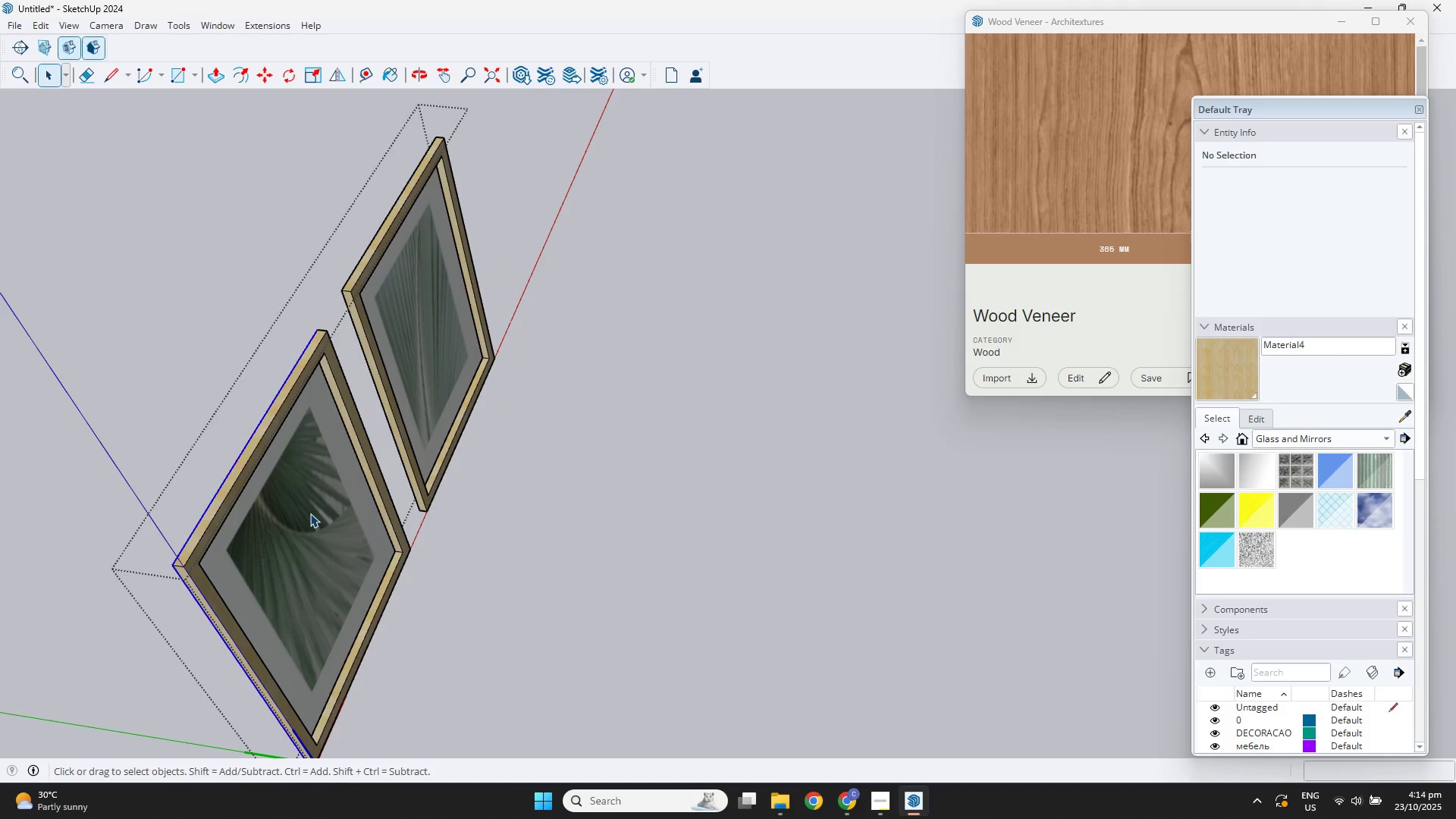 
double_click([310, 513])
 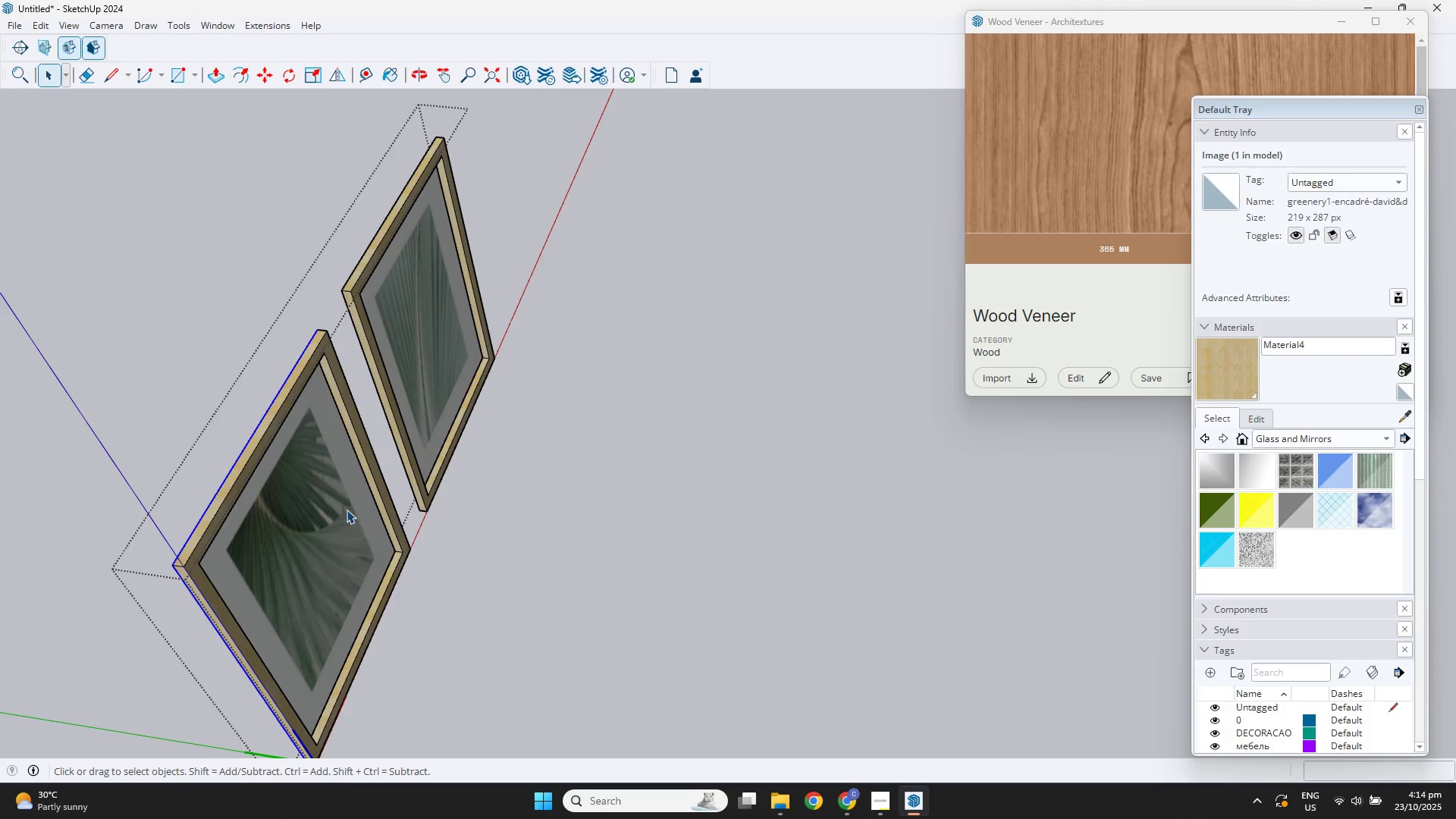 
scroll: coordinate [347, 510], scroll_direction: down, amount: 2.0
 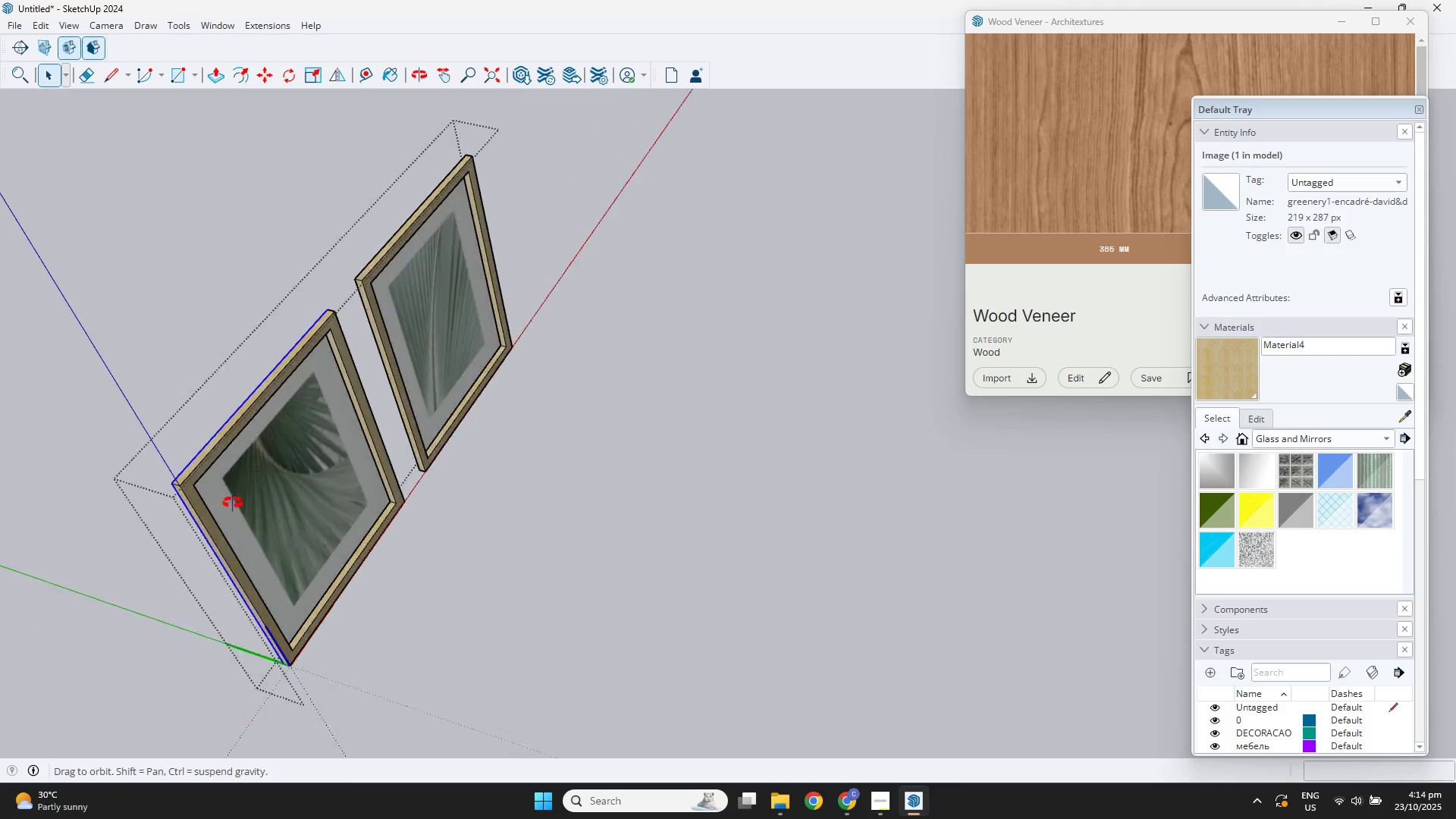 
key(Space)
 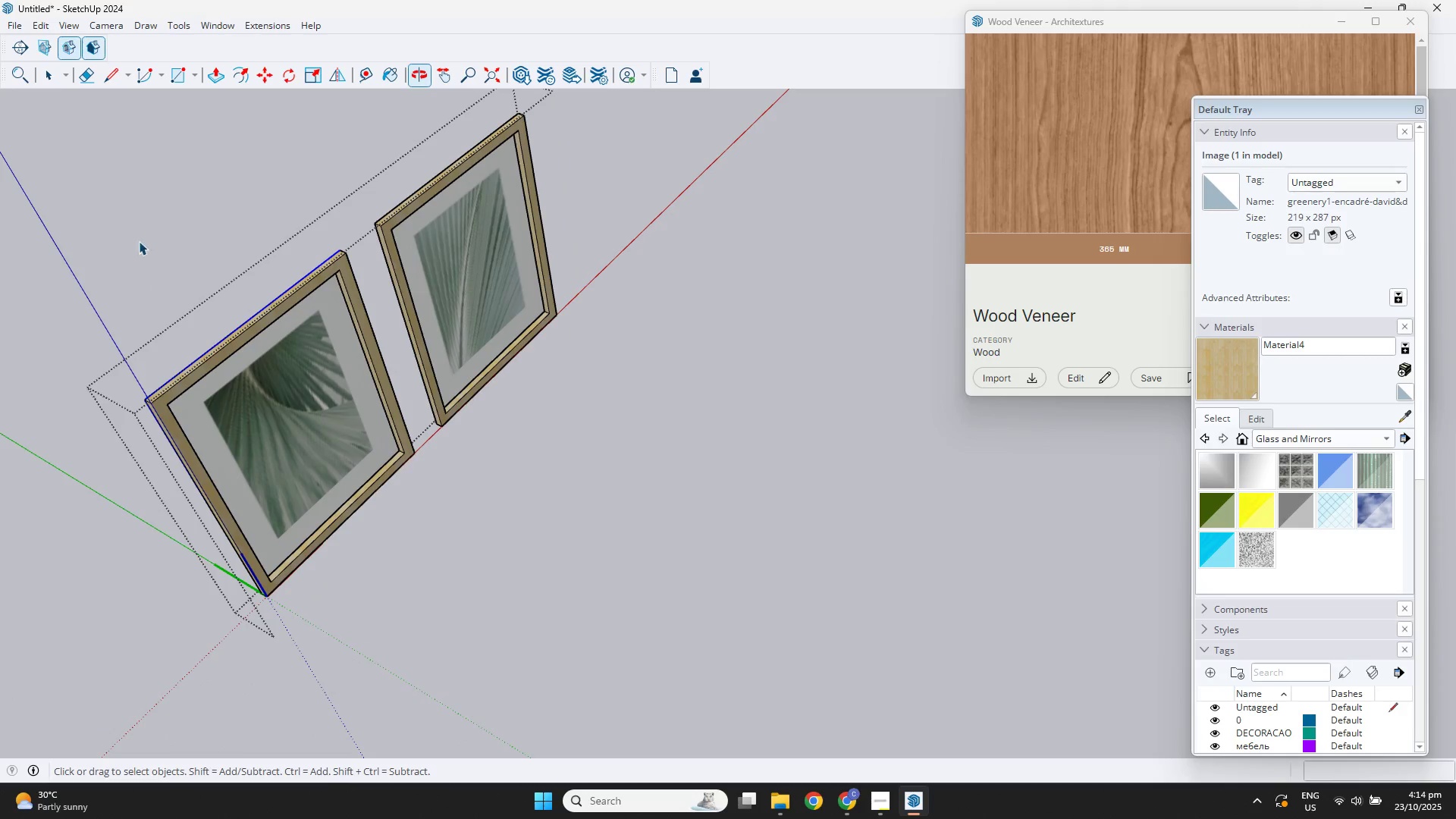 
left_click([143, 223])
 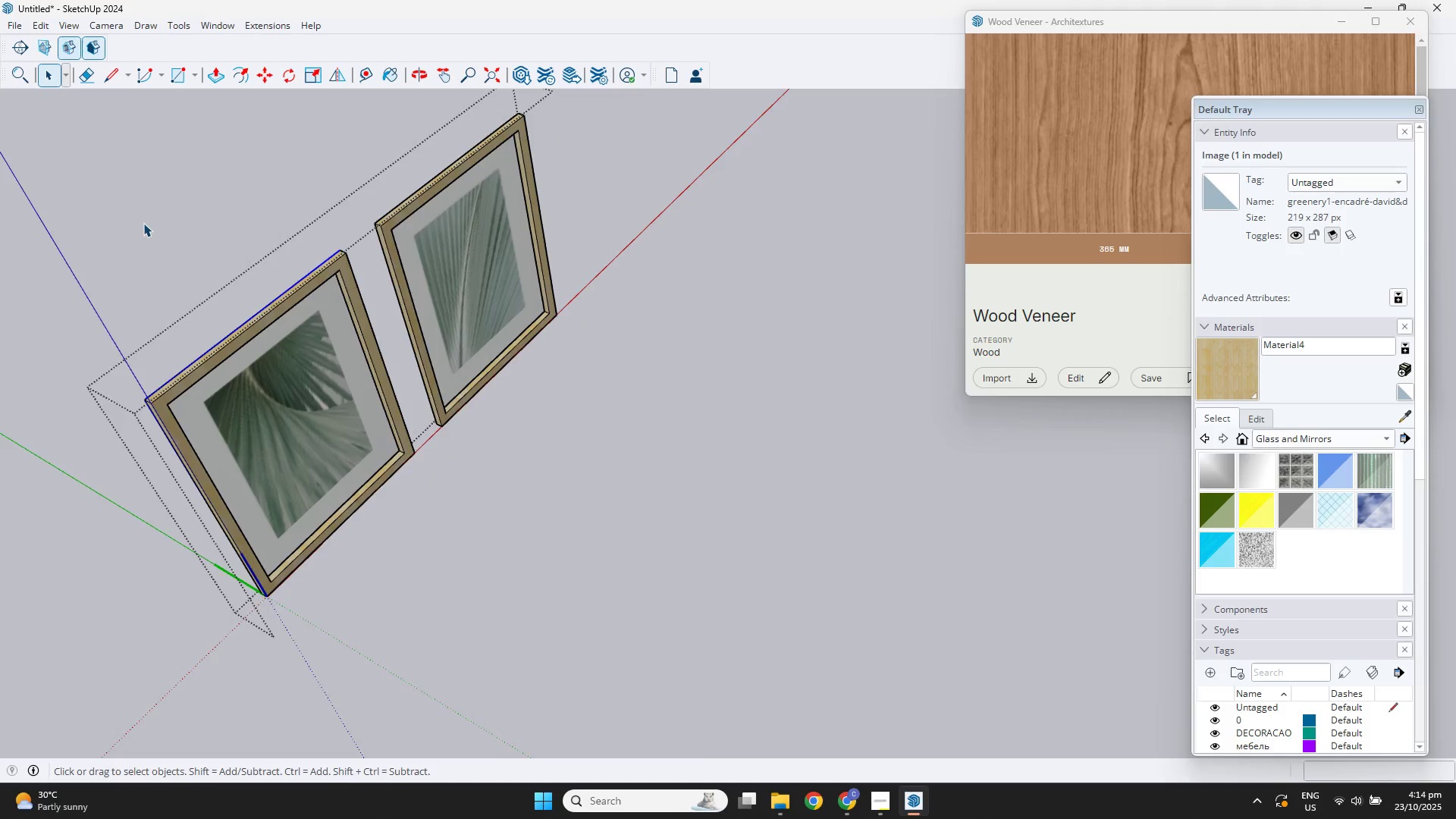 
scroll: coordinate [162, 224], scroll_direction: down, amount: 3.0
 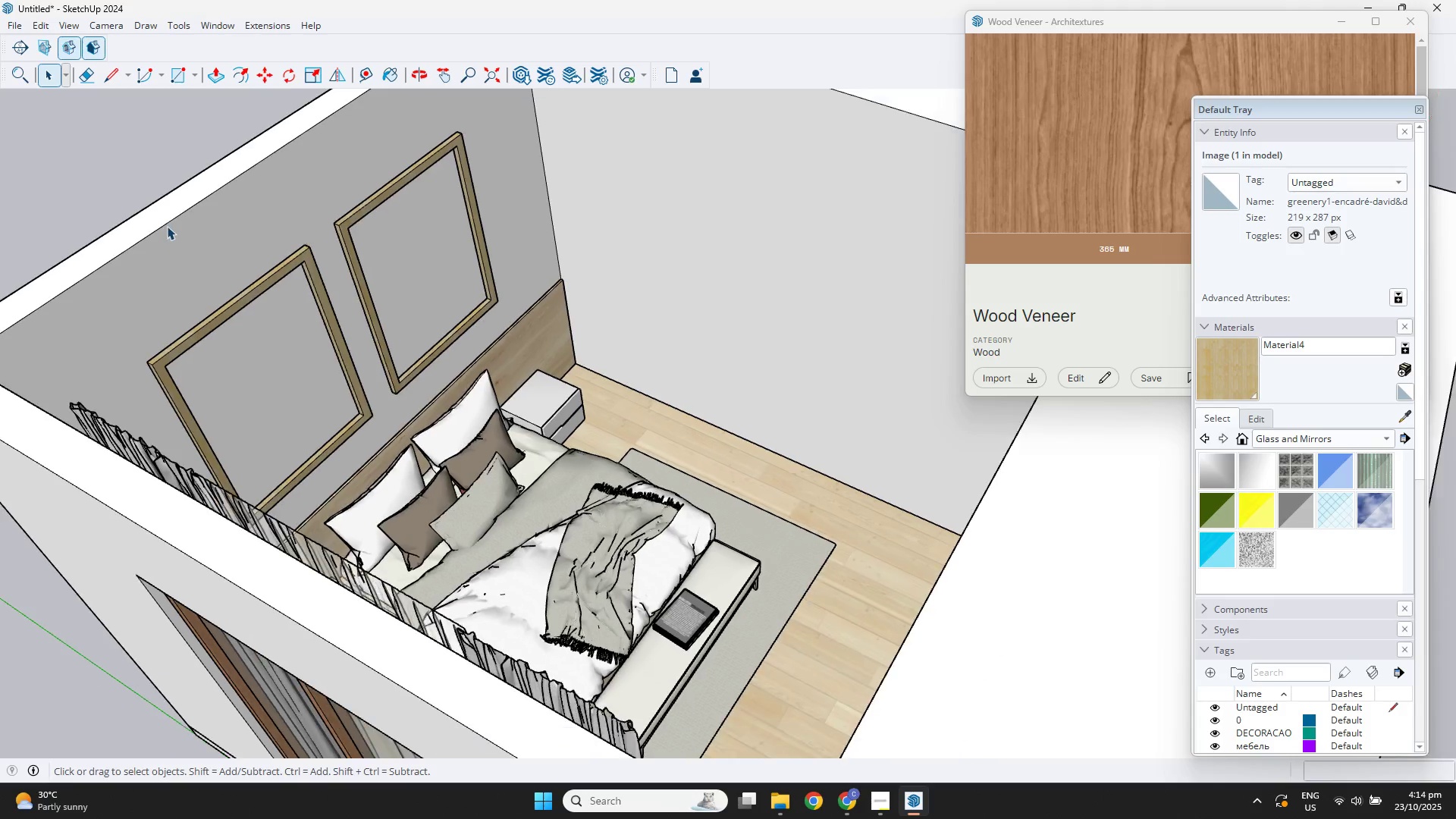 
key(Shift+ShiftLeft)
 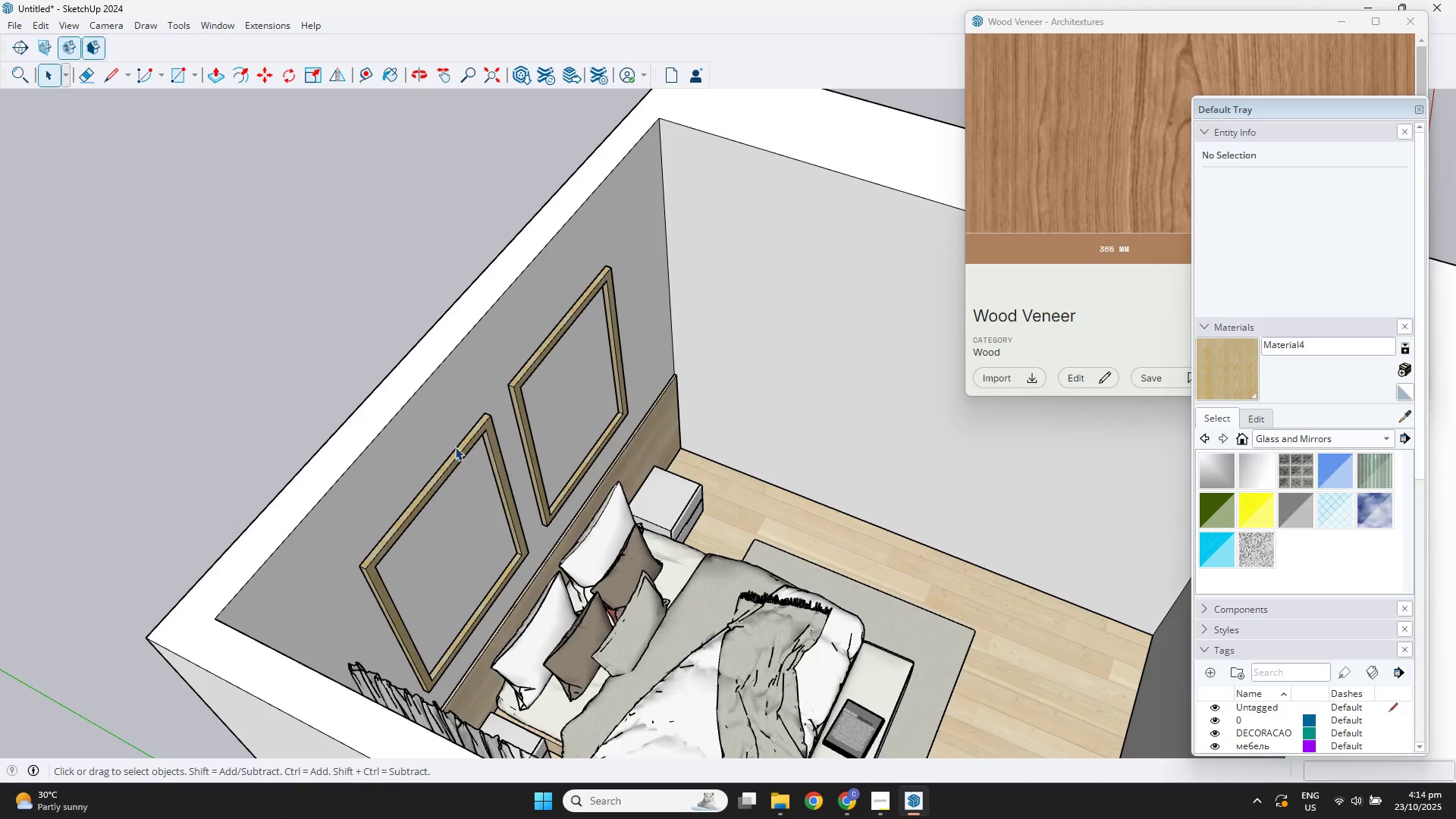 
left_click([465, 457])
 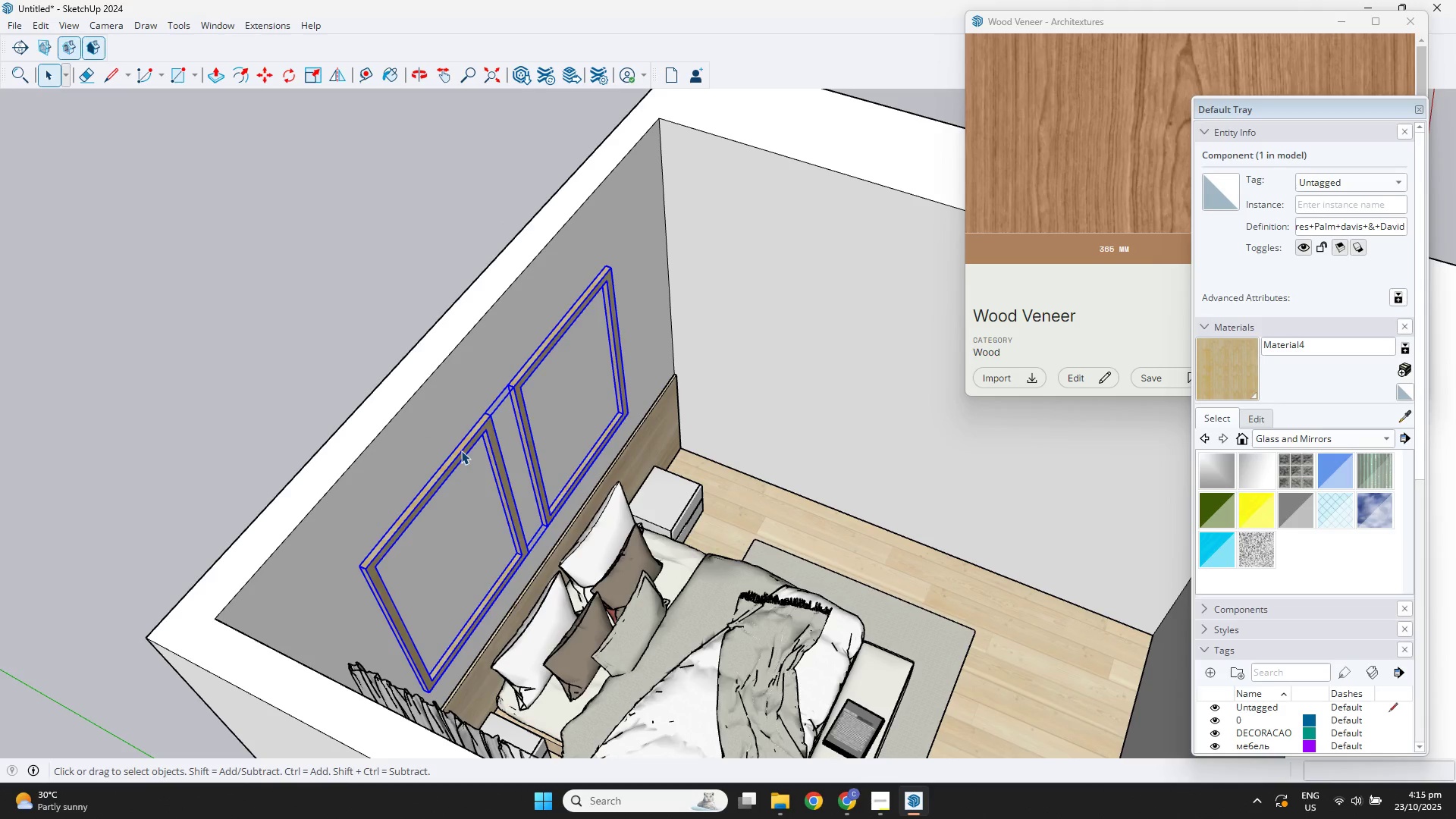 
key(M)
 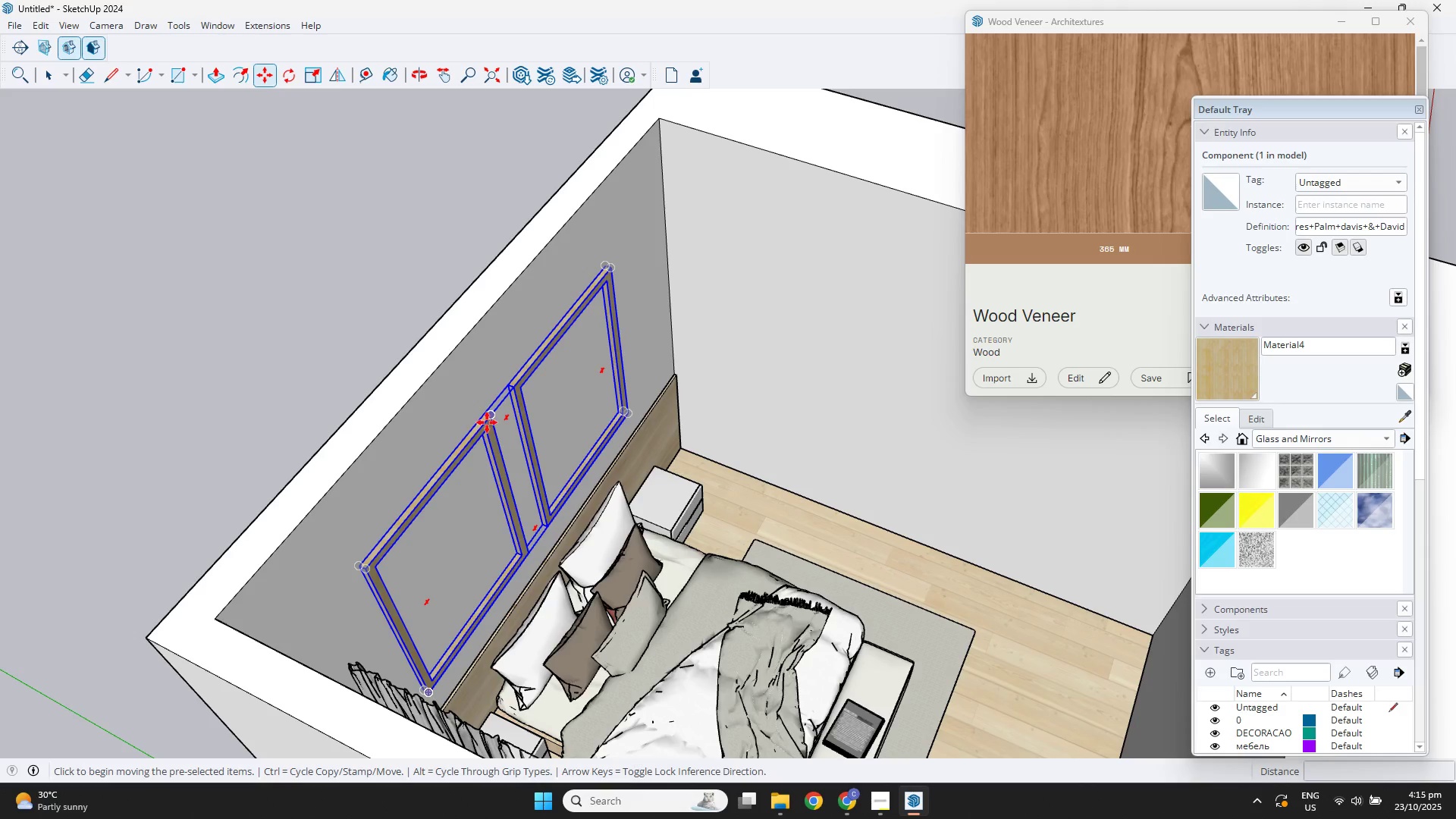 
left_click([487, 422])
 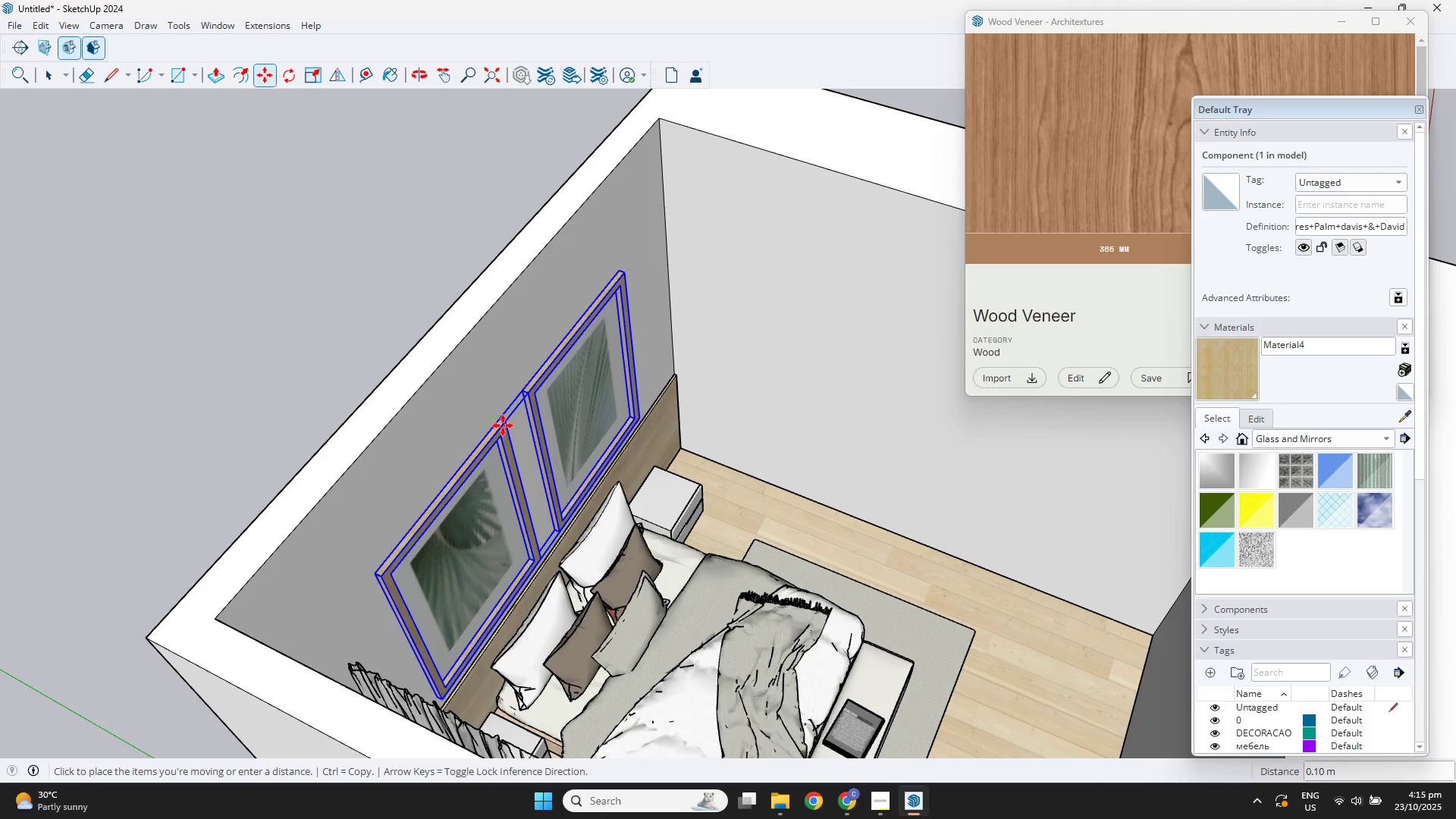 
left_click([503, 425])
 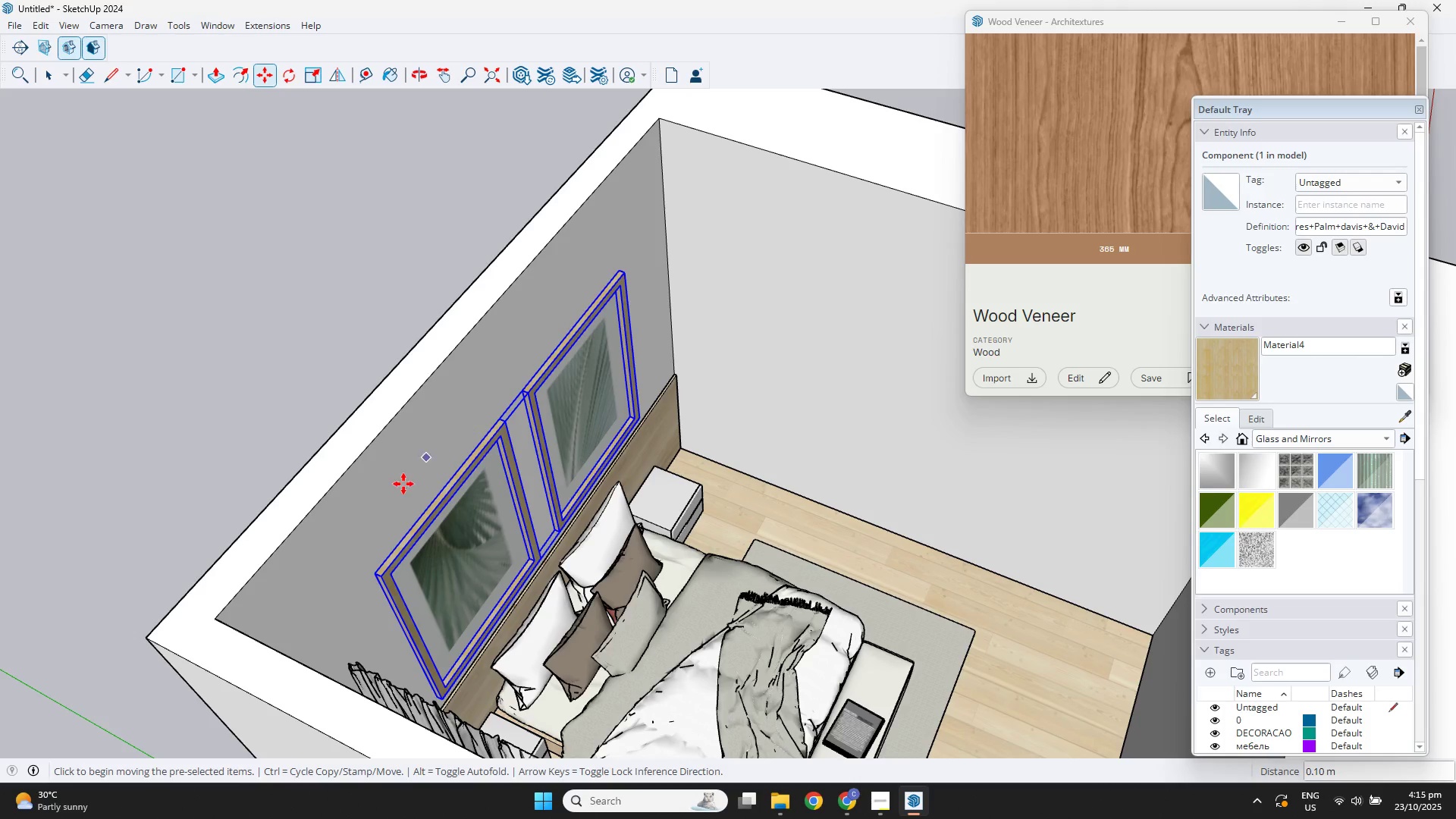 
scroll: coordinate [334, 565], scroll_direction: up, amount: 4.0
 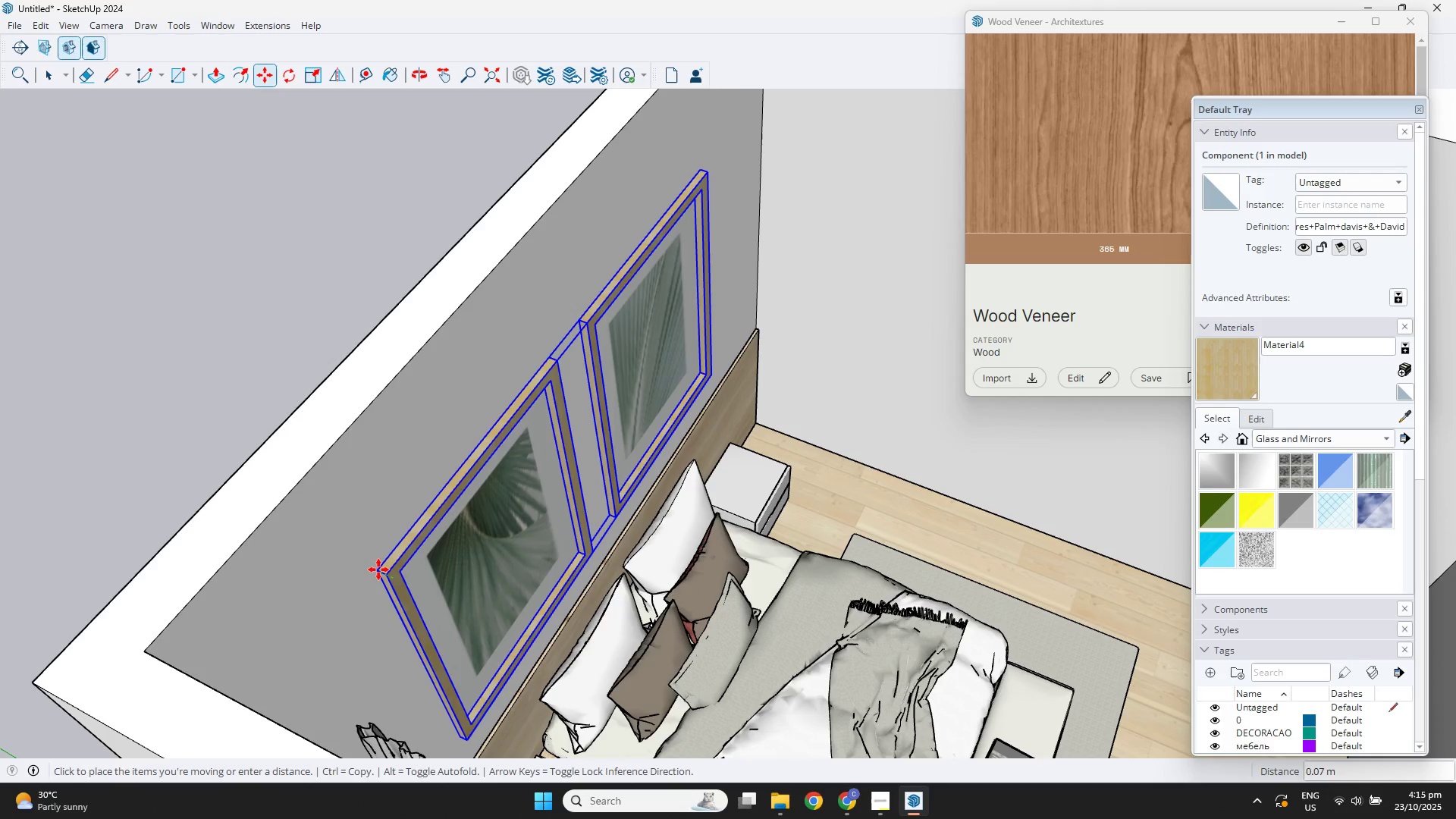 
left_click([378, 570])
 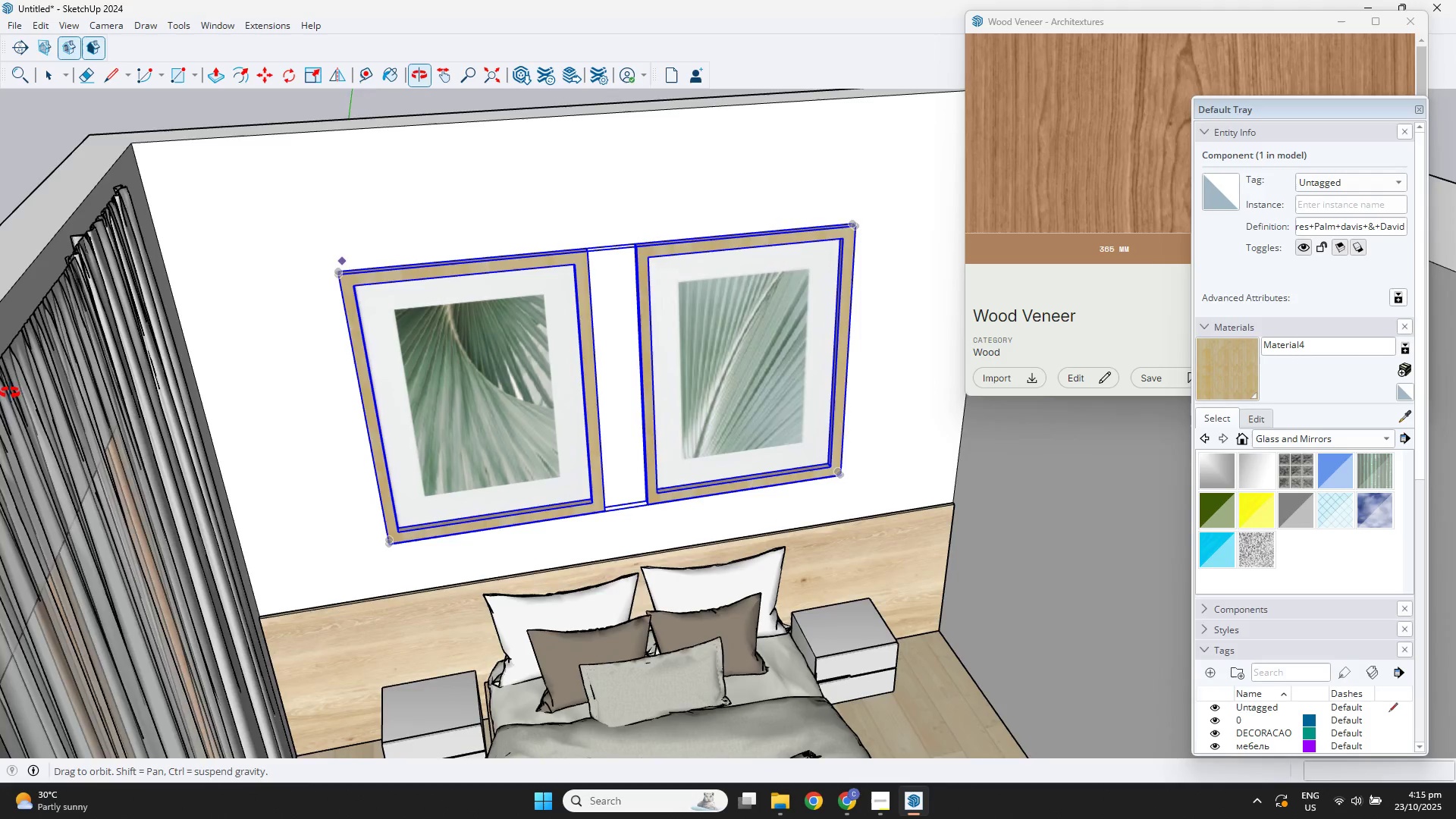 
scroll: coordinate [178, 356], scroll_direction: down, amount: 4.0
 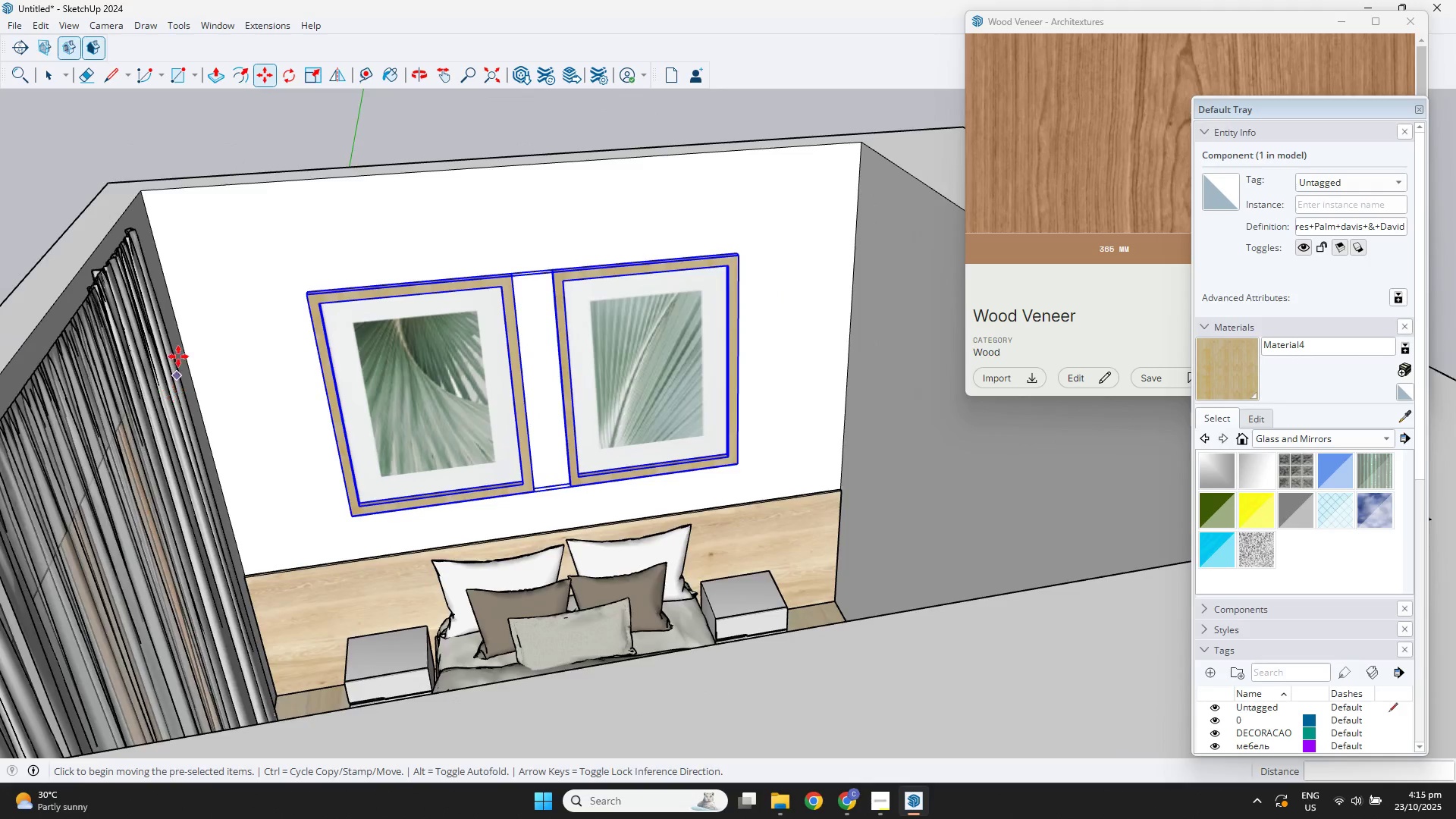 
key(Space)
 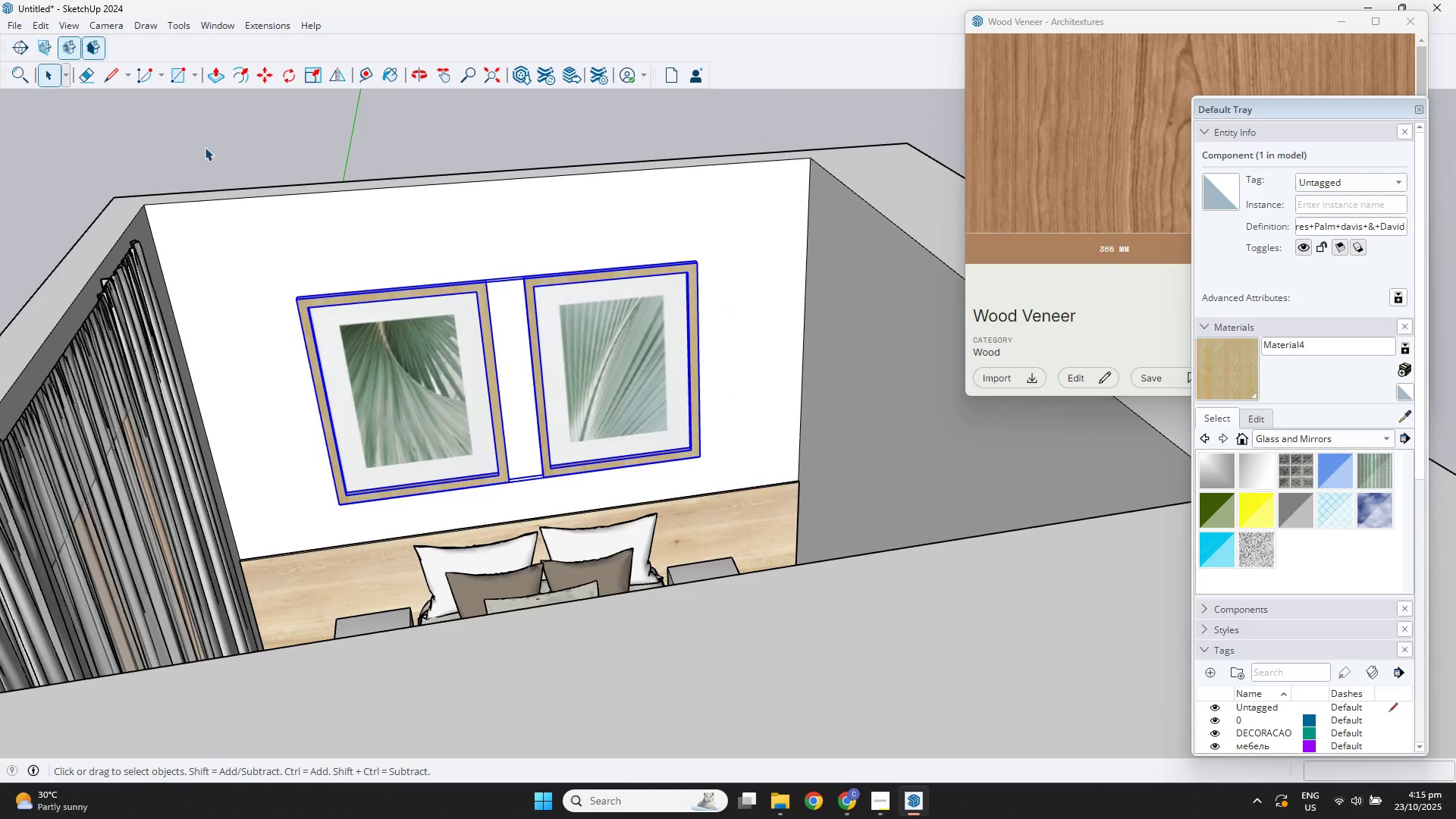 
left_click([215, 143])
 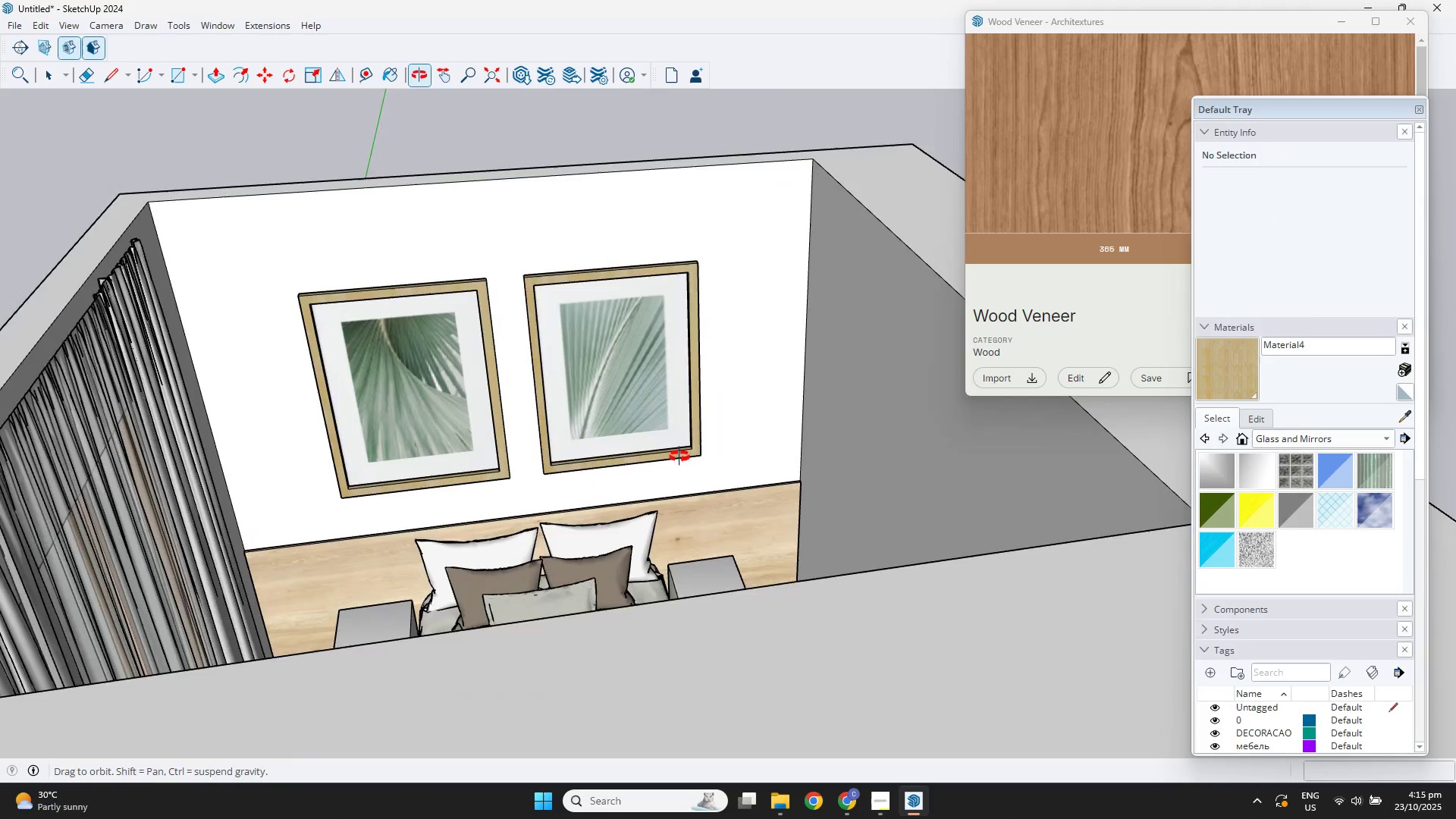 
scroll: coordinate [679, 507], scroll_direction: down, amount: 4.0
 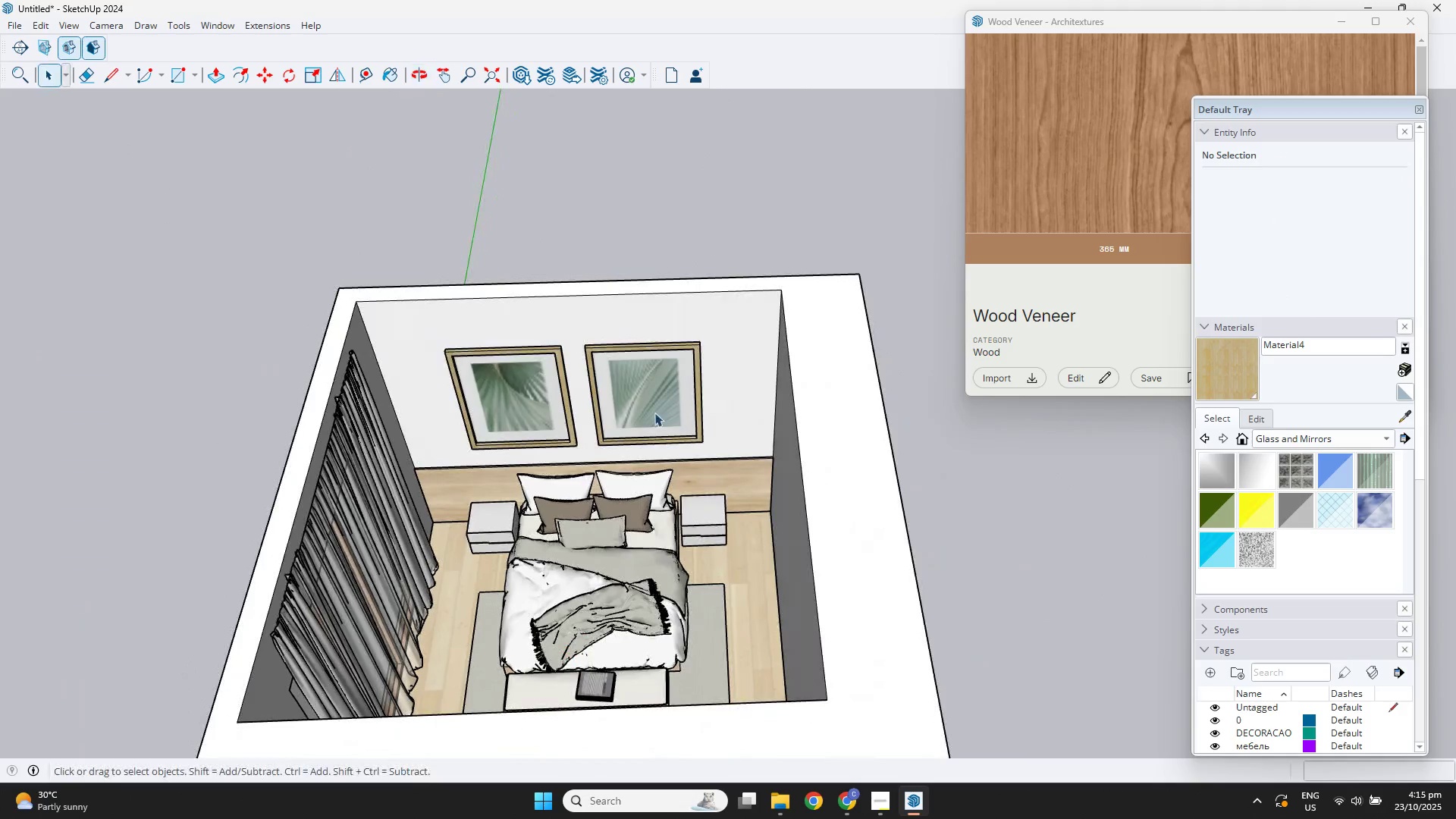 
left_click([664, 376])
 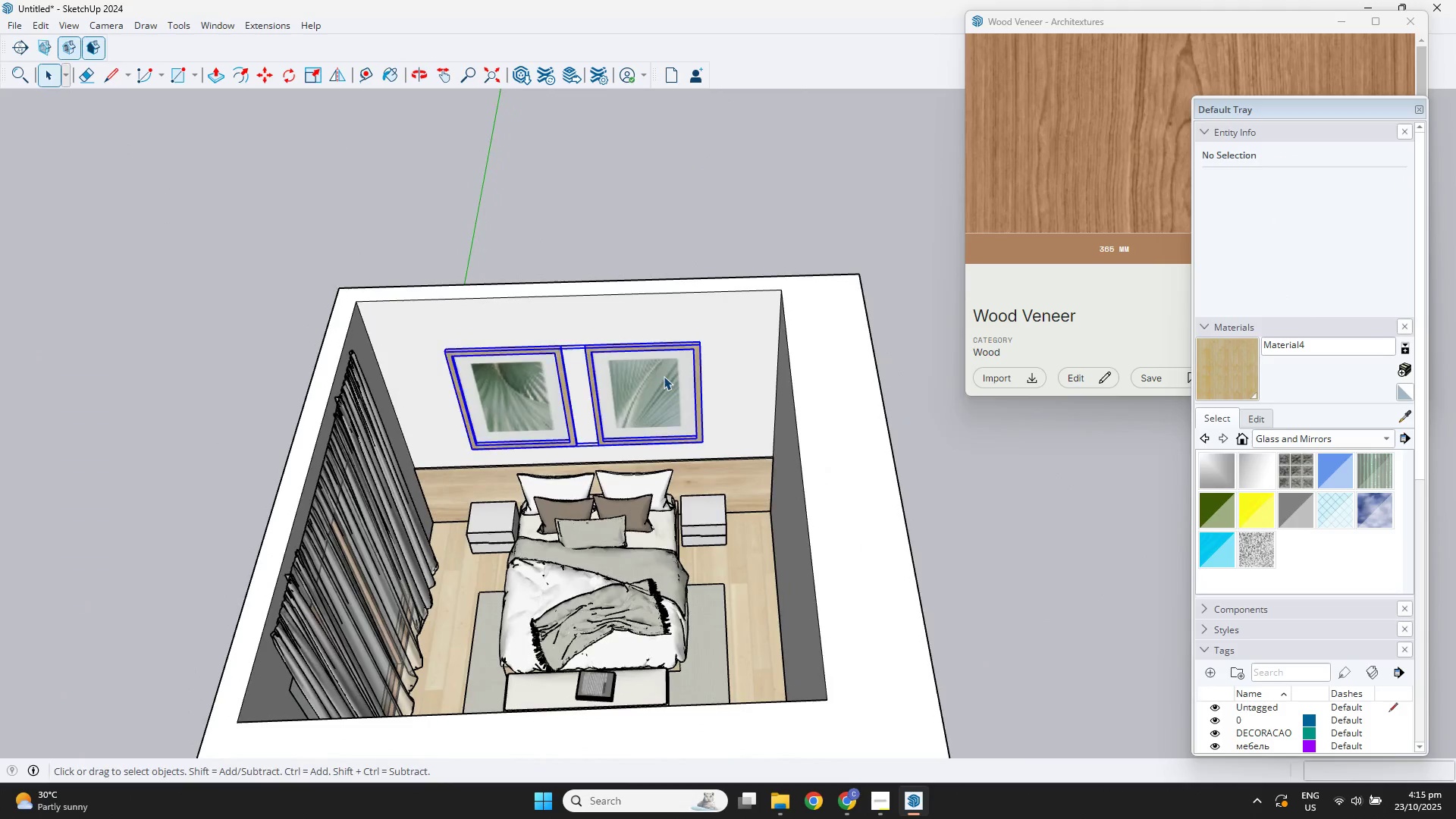 
scroll: coordinate [664, 371], scroll_direction: up, amount: 4.0
 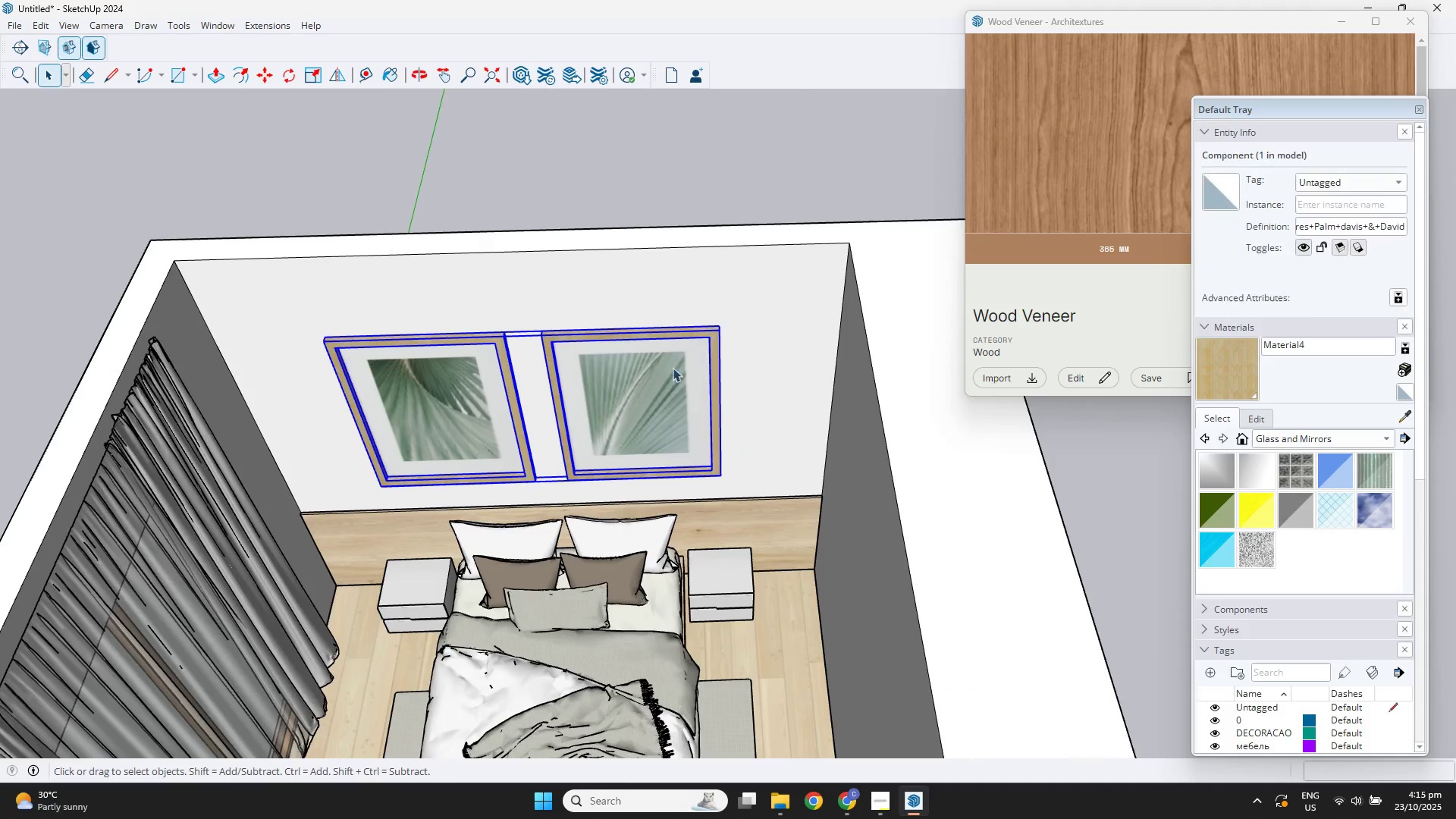 
key(S)
 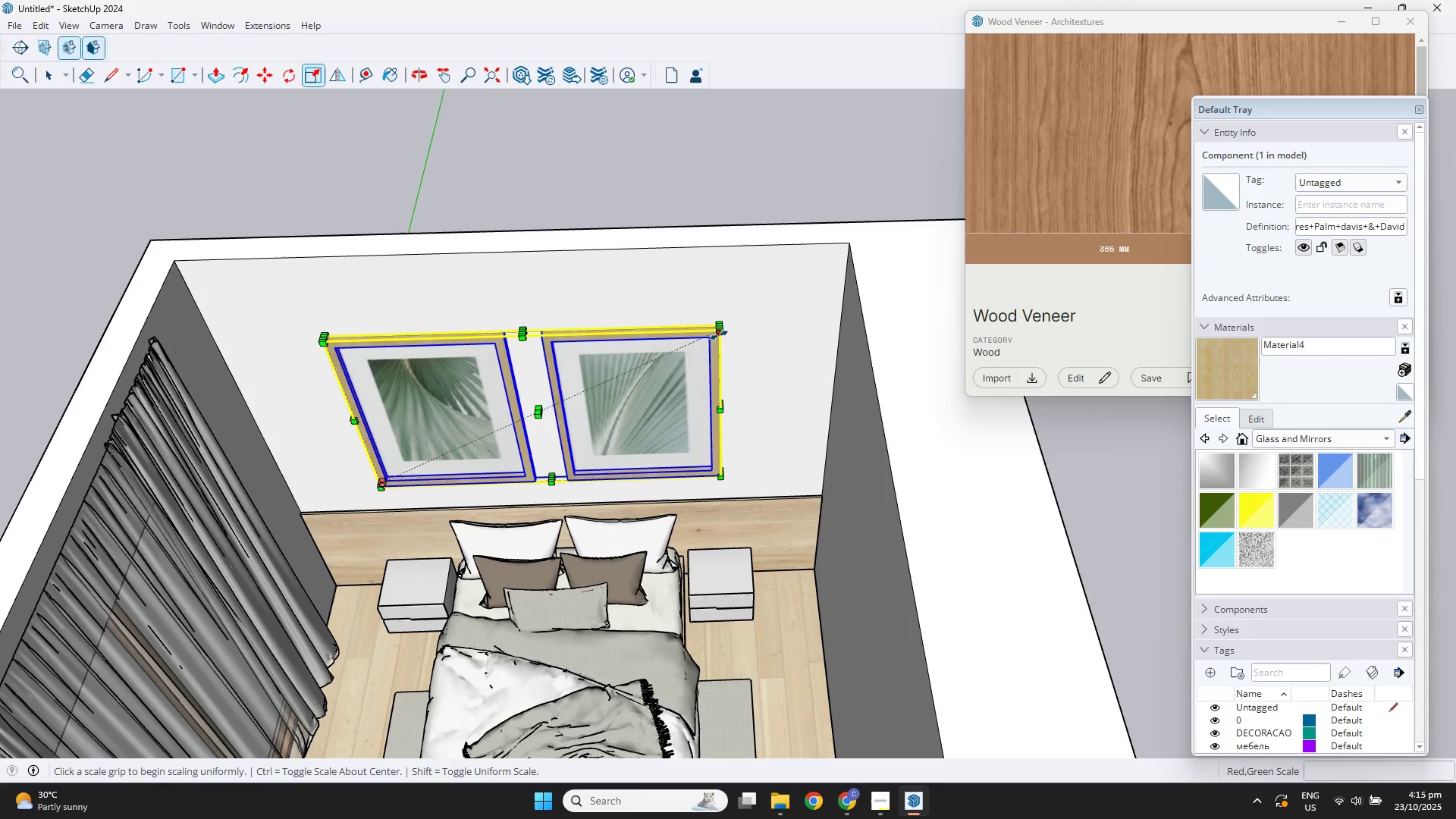 
left_click([719, 335])
 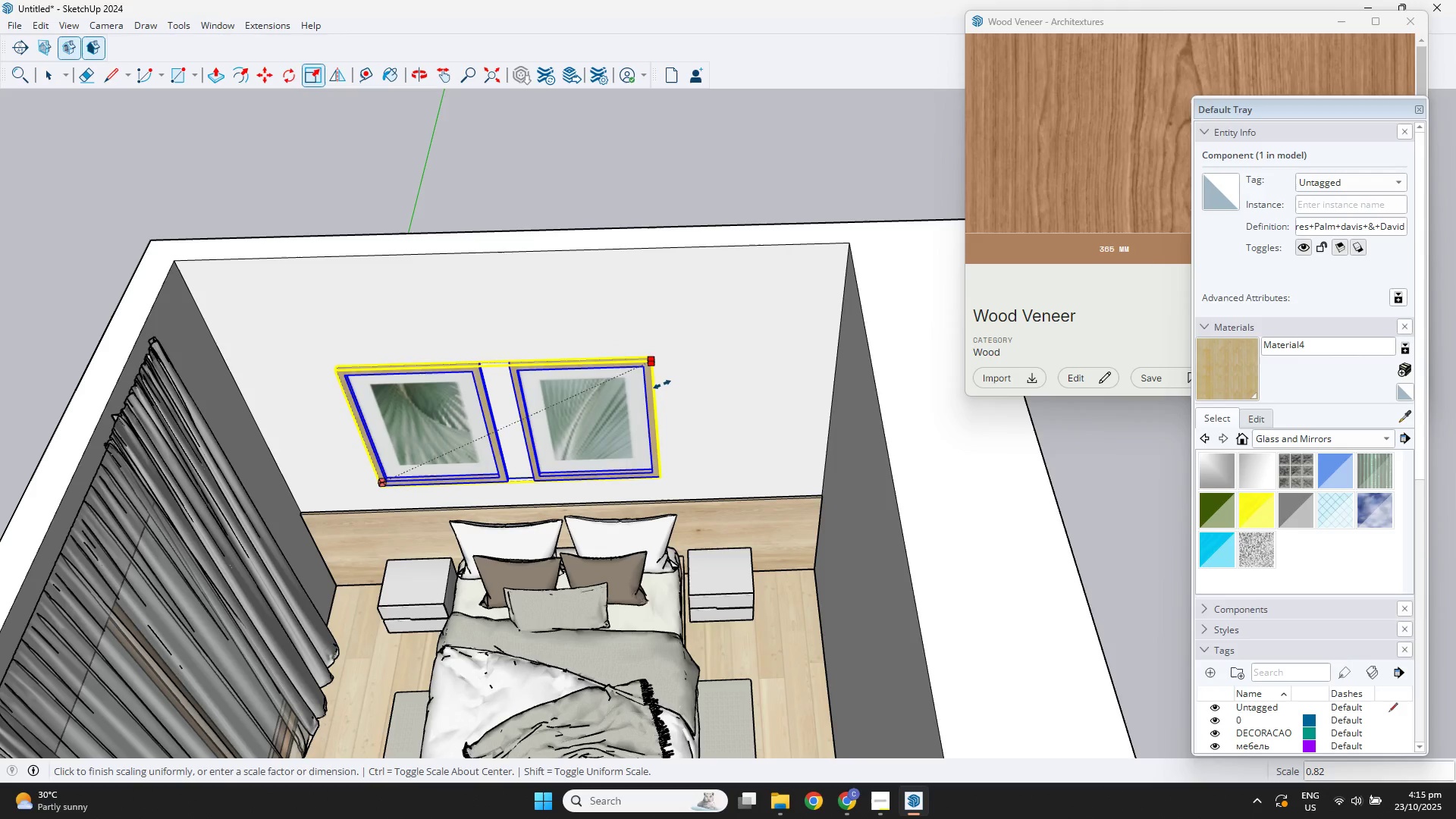 
left_click([657, 389])
 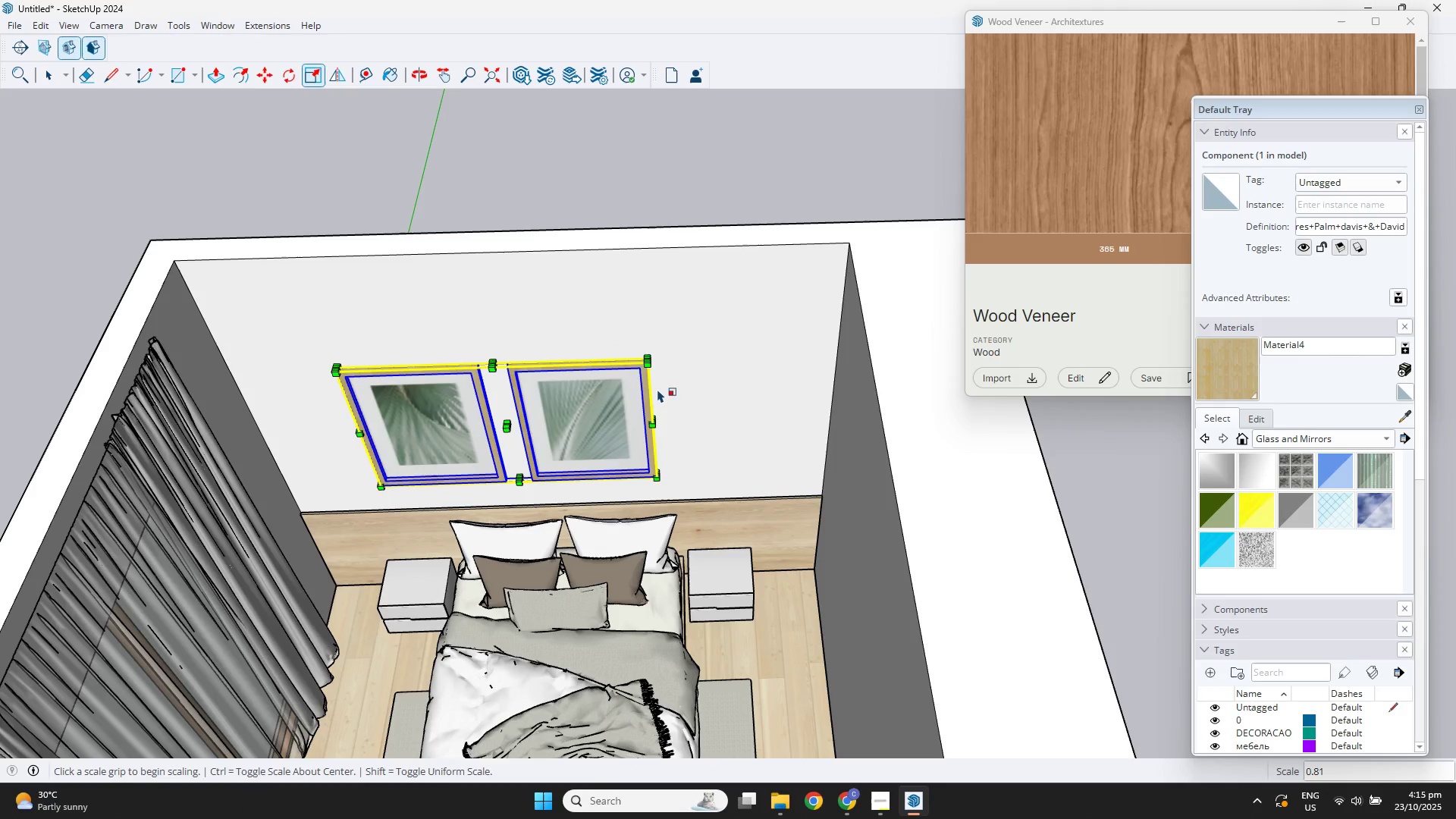 
key(M)
 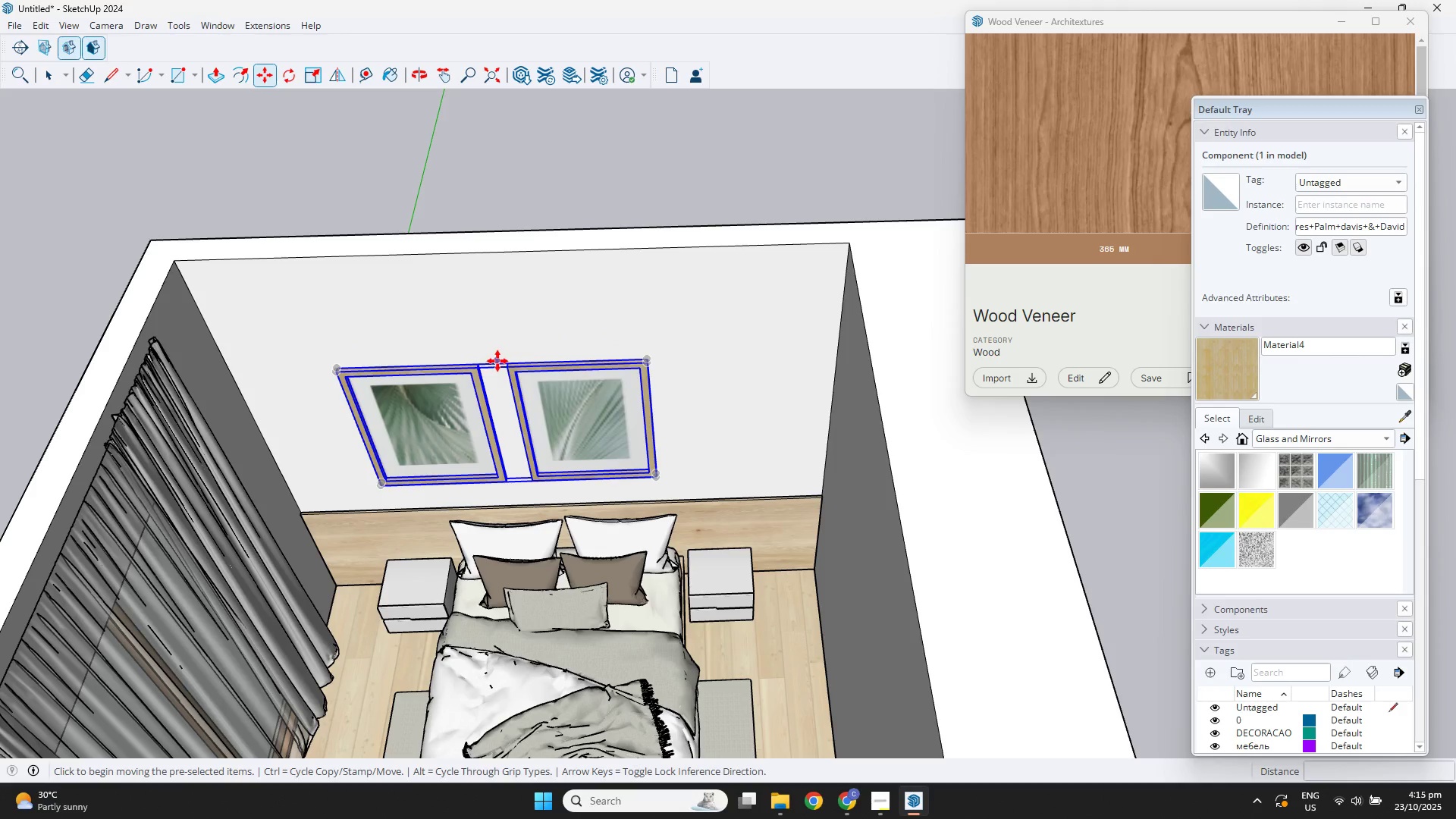 
left_click([497, 362])
 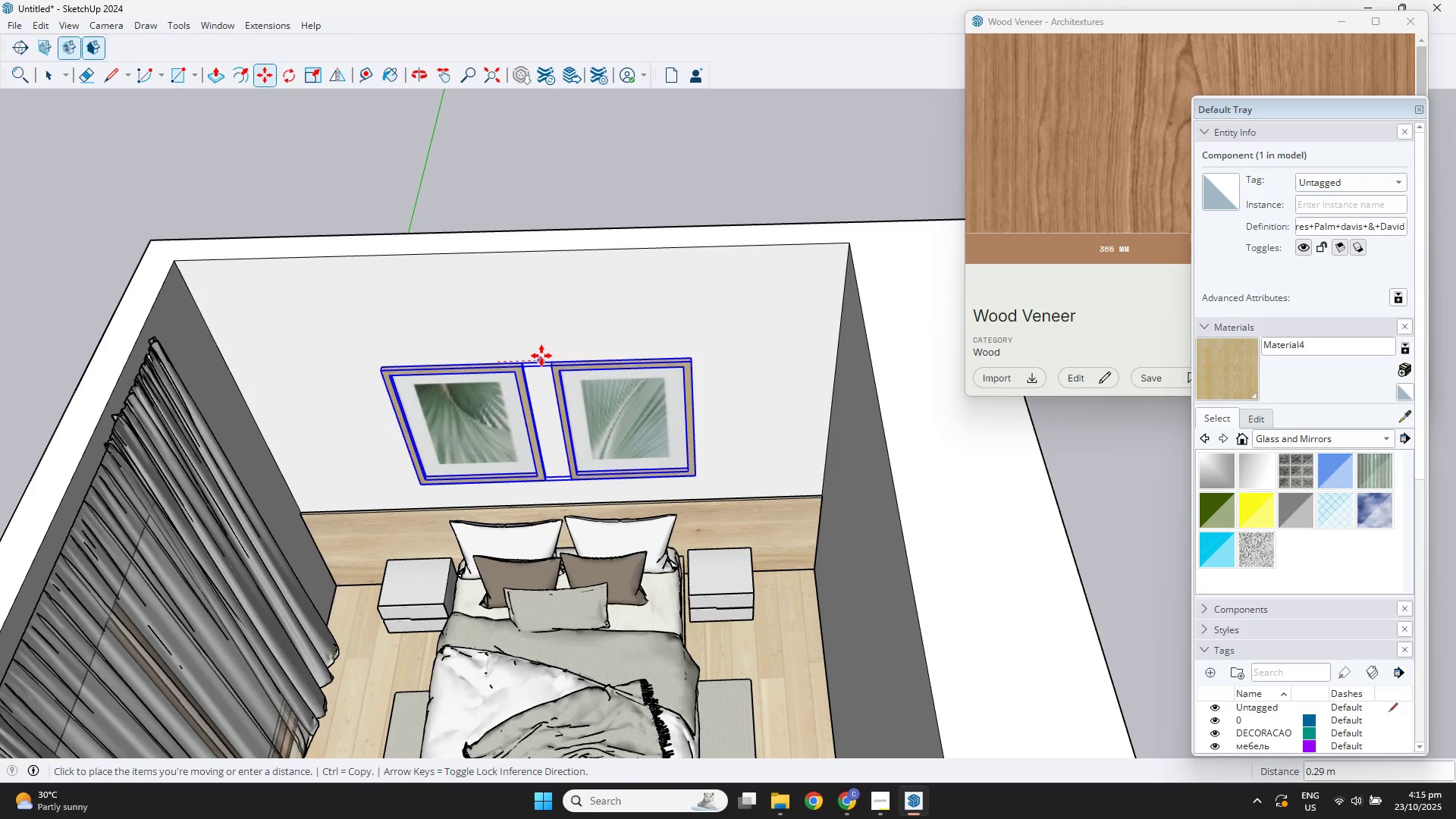 
left_click([543, 356])
 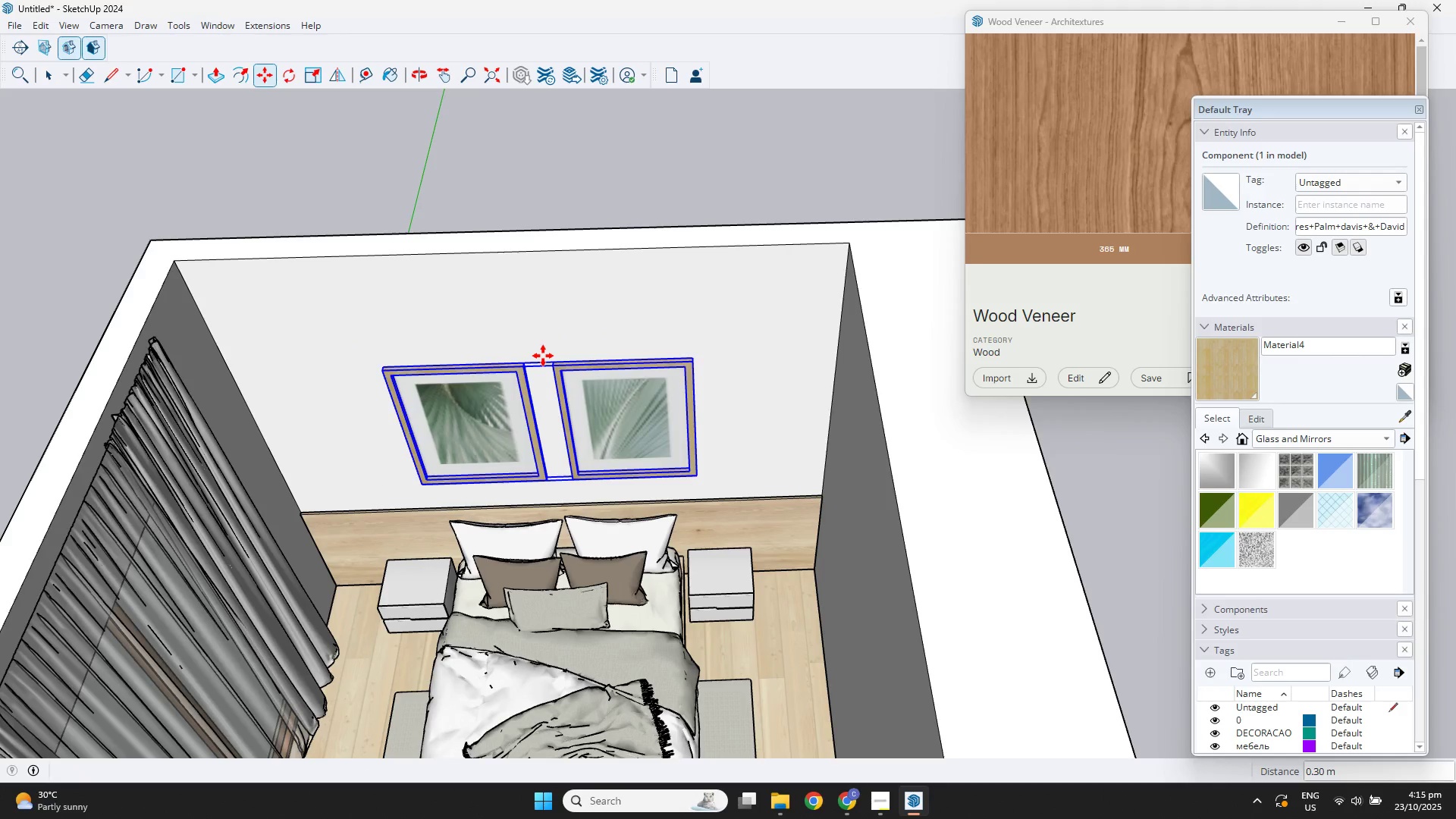 
scroll: coordinate [560, 351], scroll_direction: down, amount: 4.0
 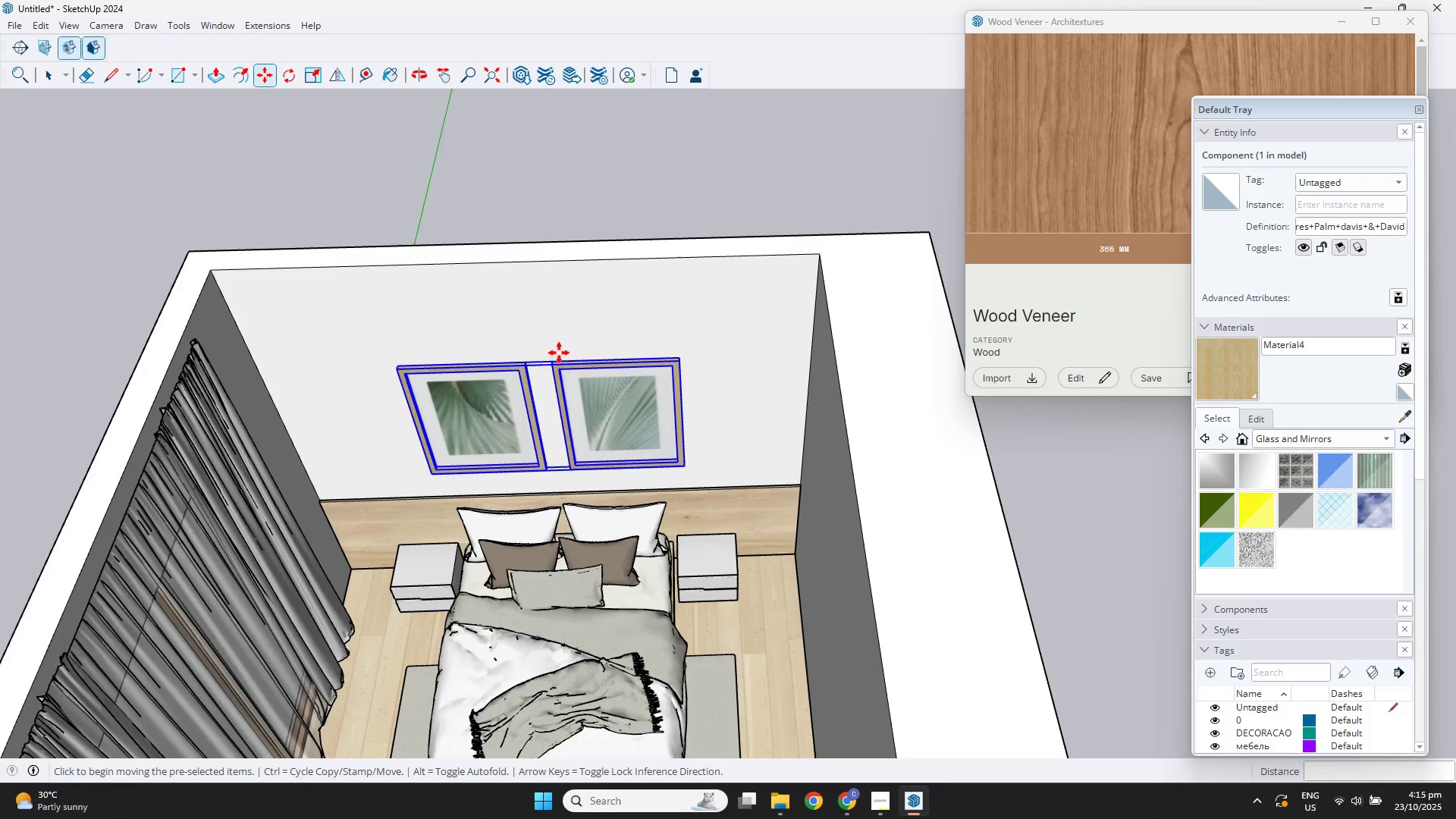 
key(Space)
 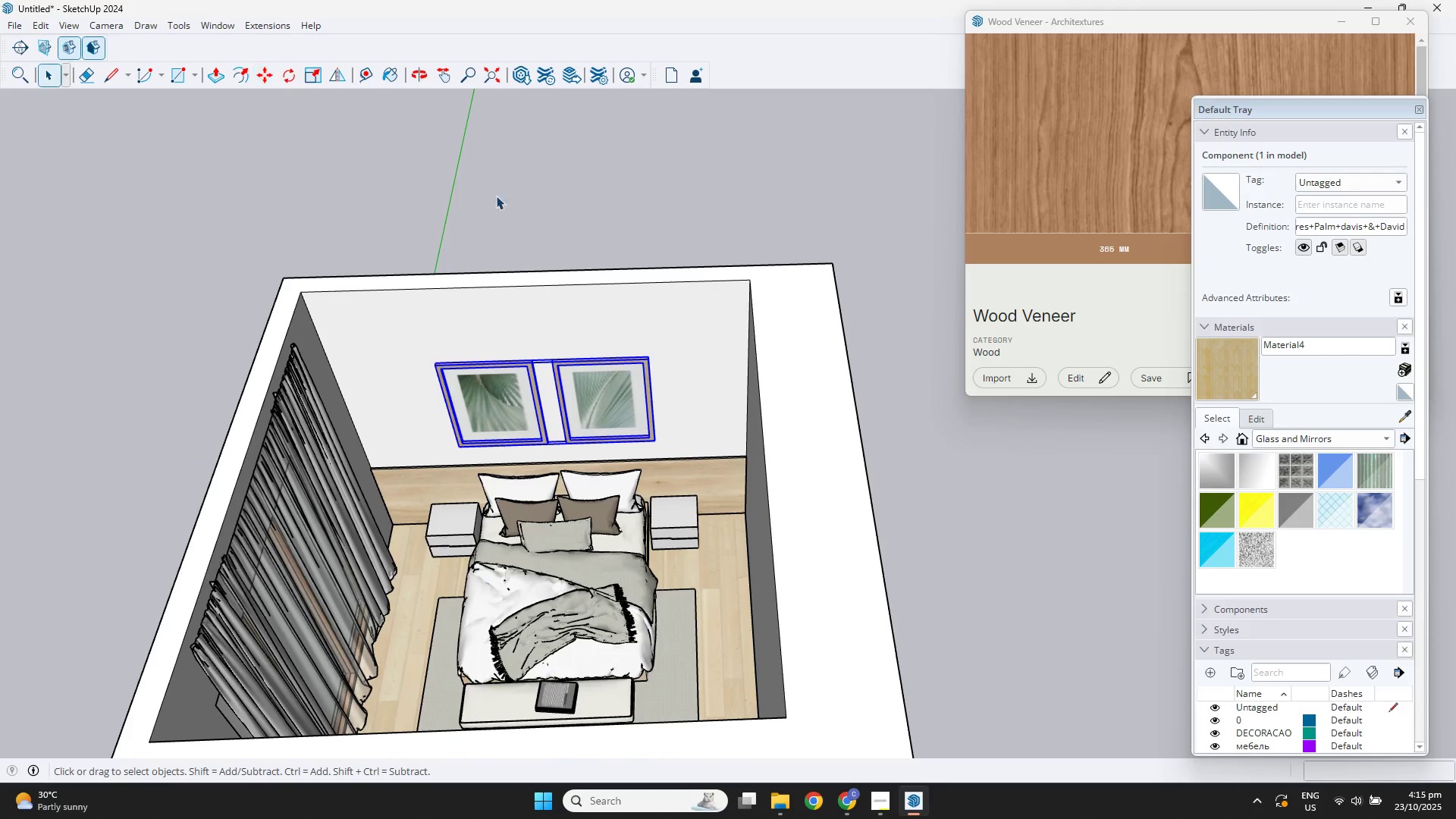 
left_click([490, 181])
 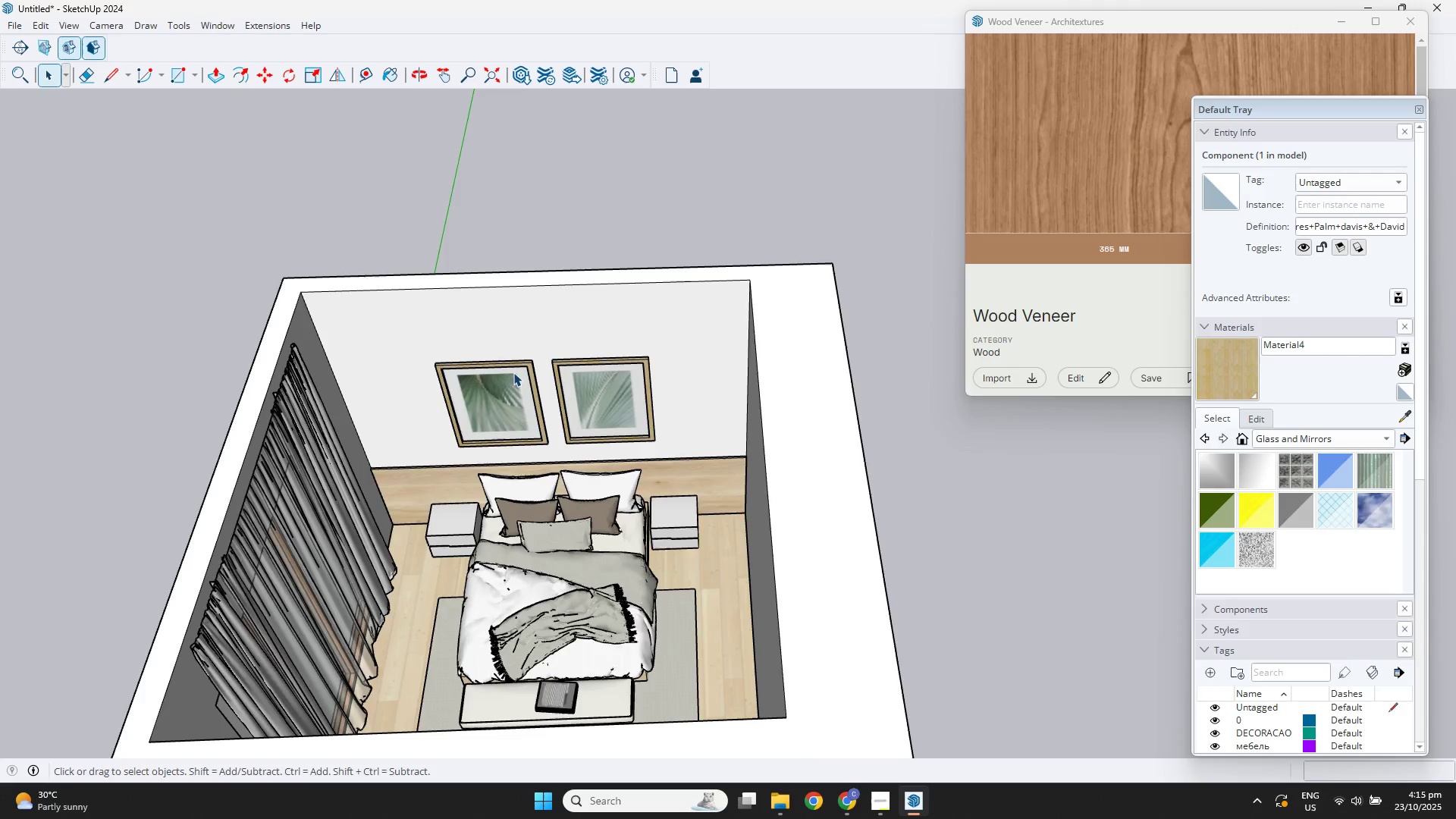 
scroll: coordinate [547, 476], scroll_direction: up, amount: 10.0
 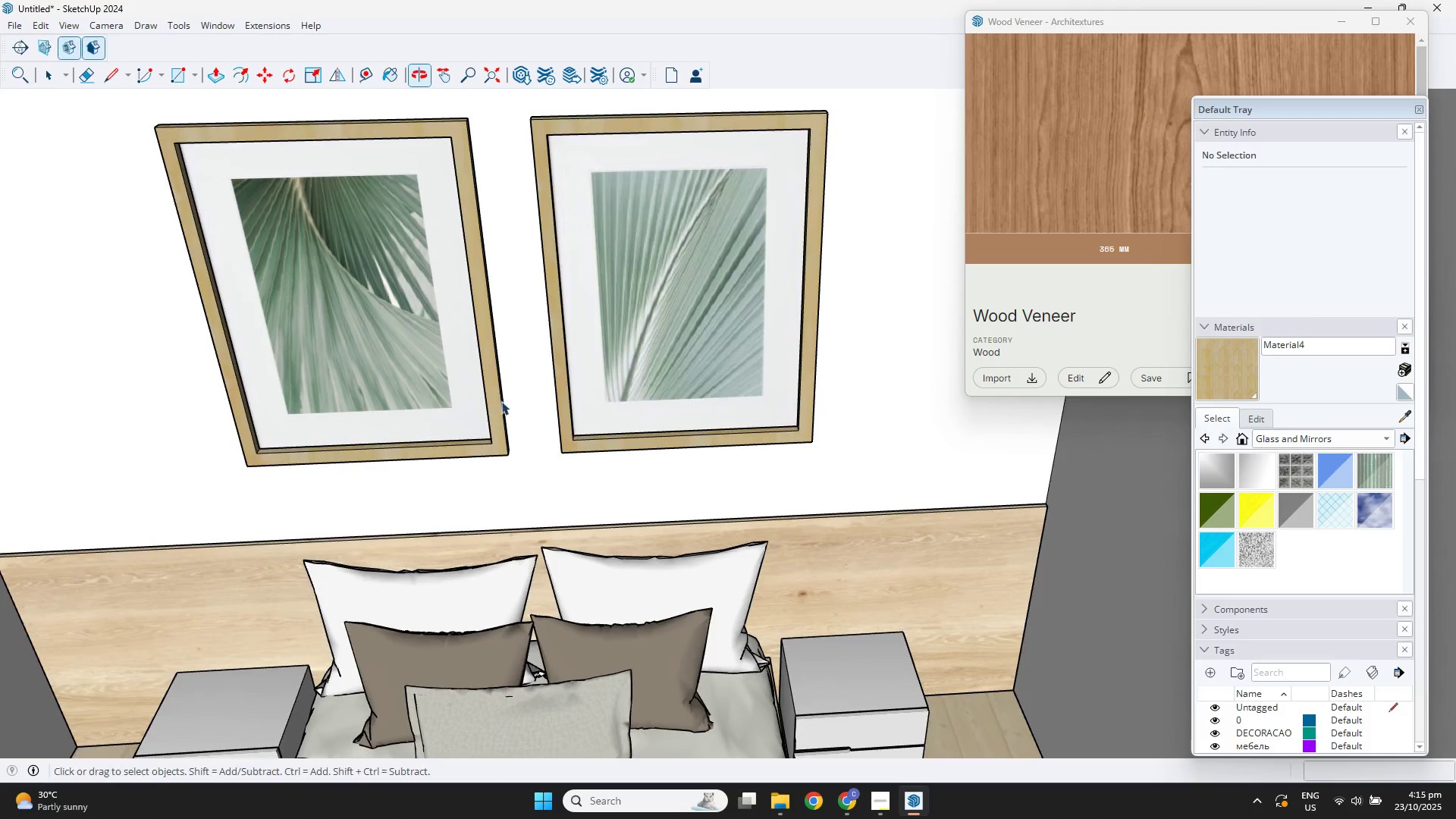 
left_click([570, 366])
 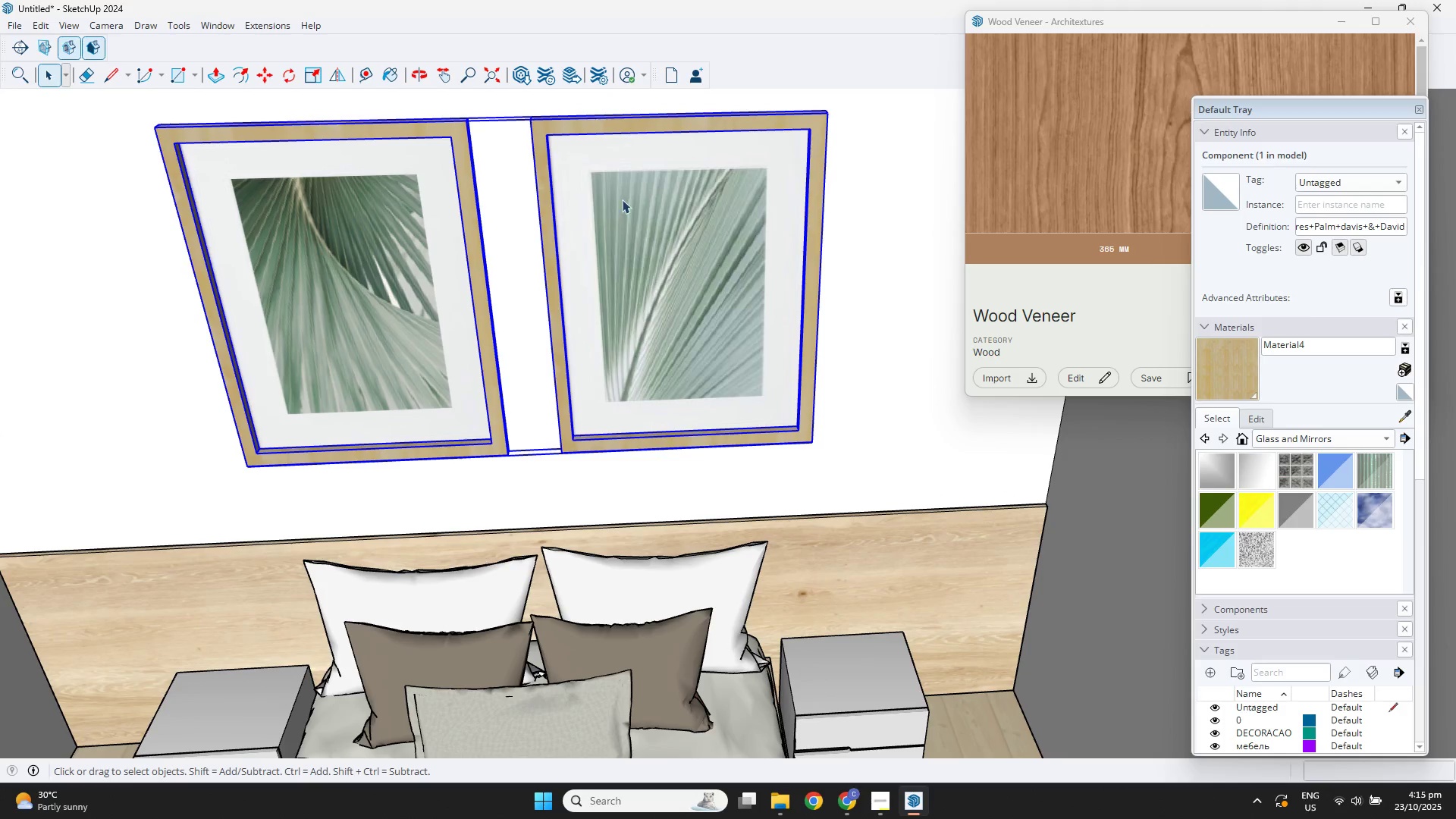 
double_click([622, 199])
 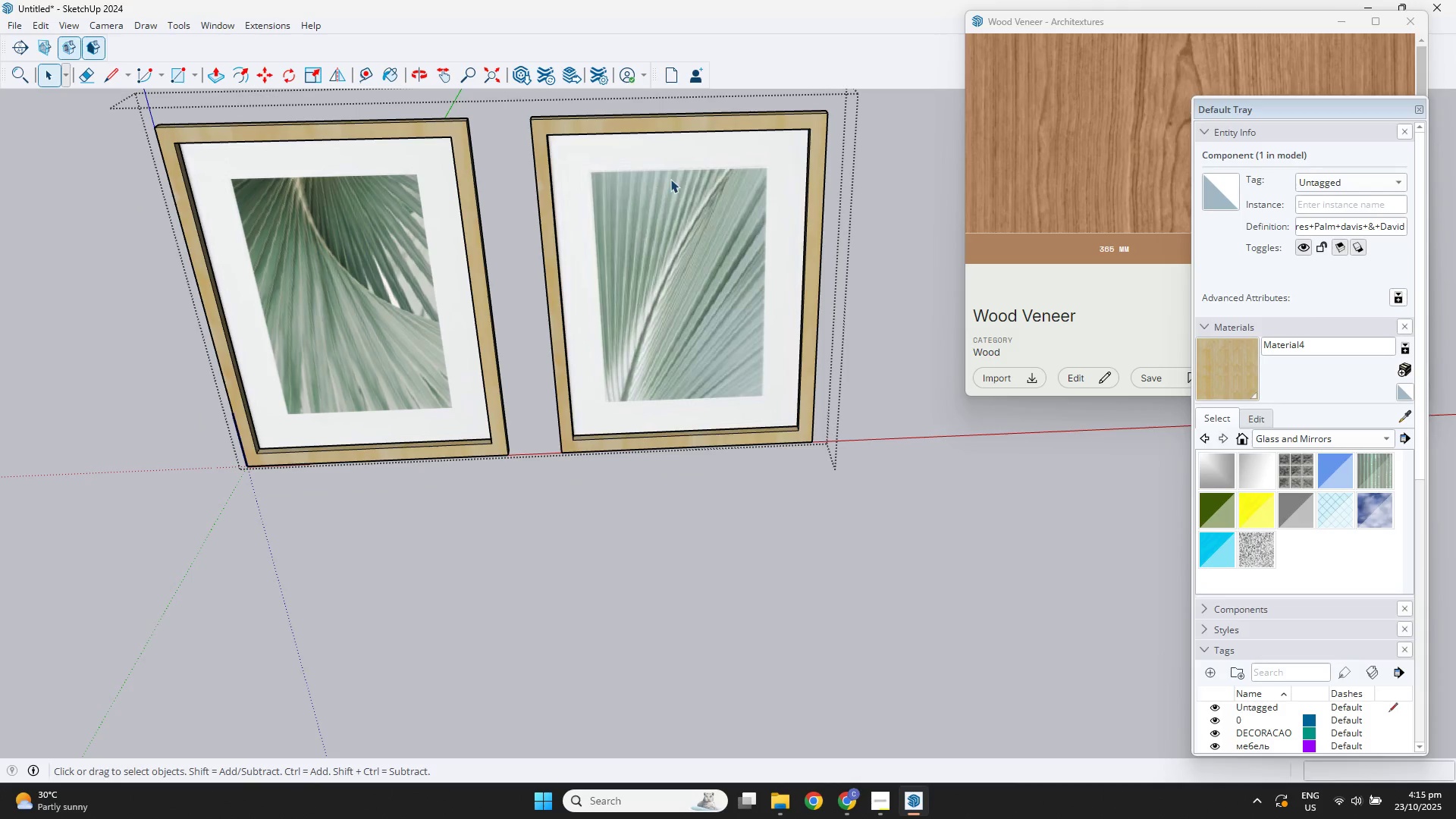 
triple_click([670, 179])
 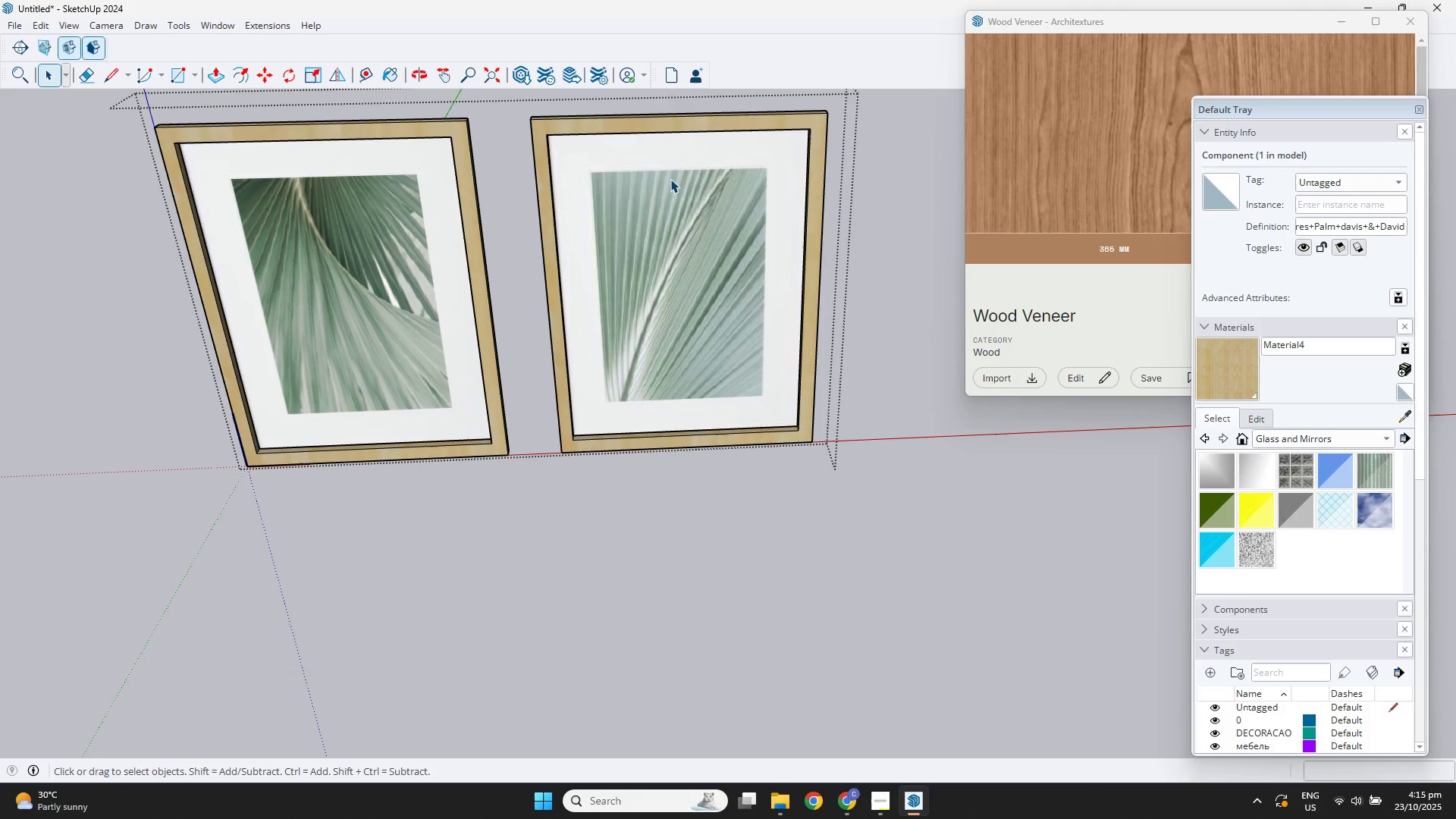 
triple_click([670, 179])
 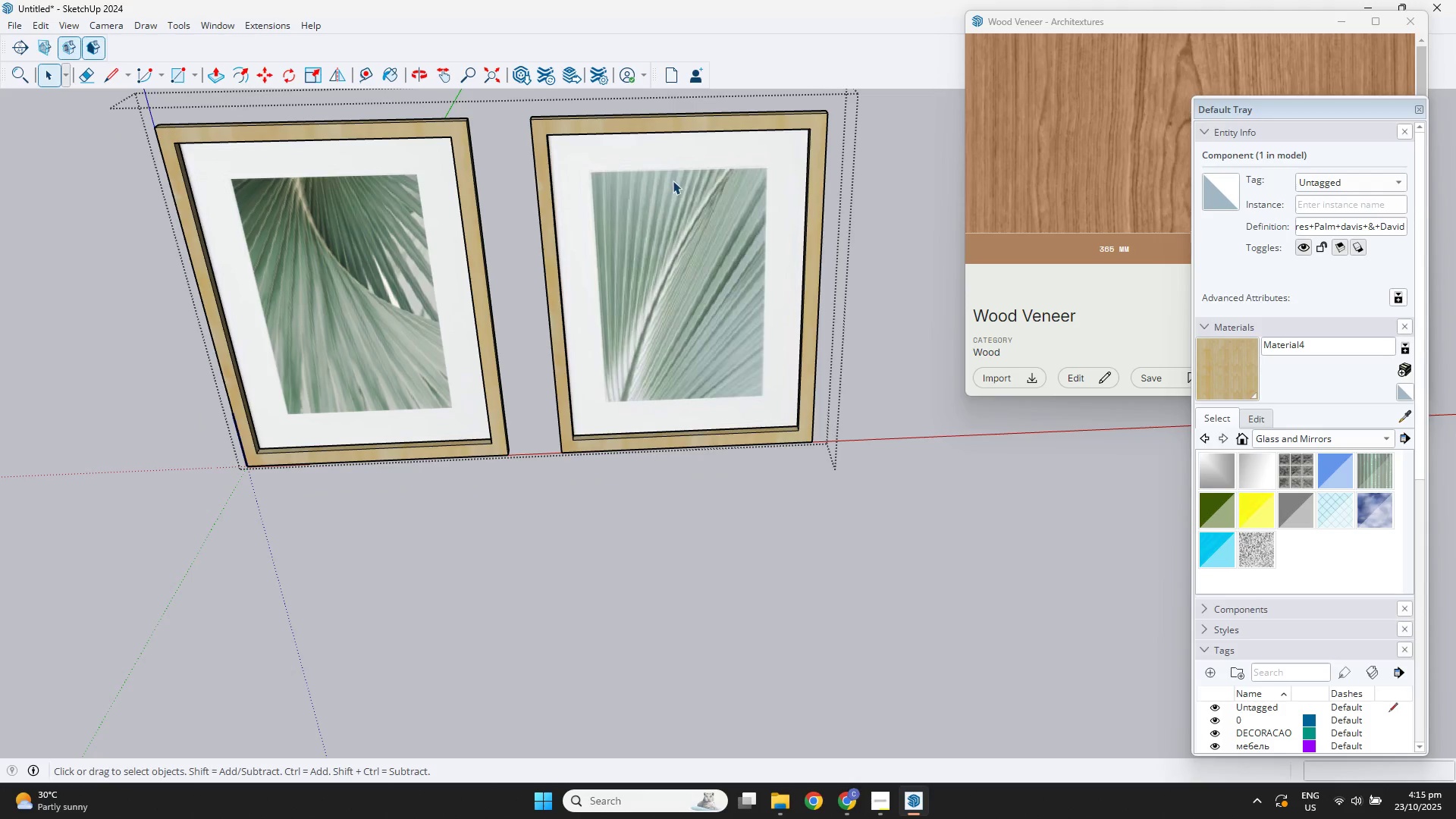 
triple_click([674, 188])
 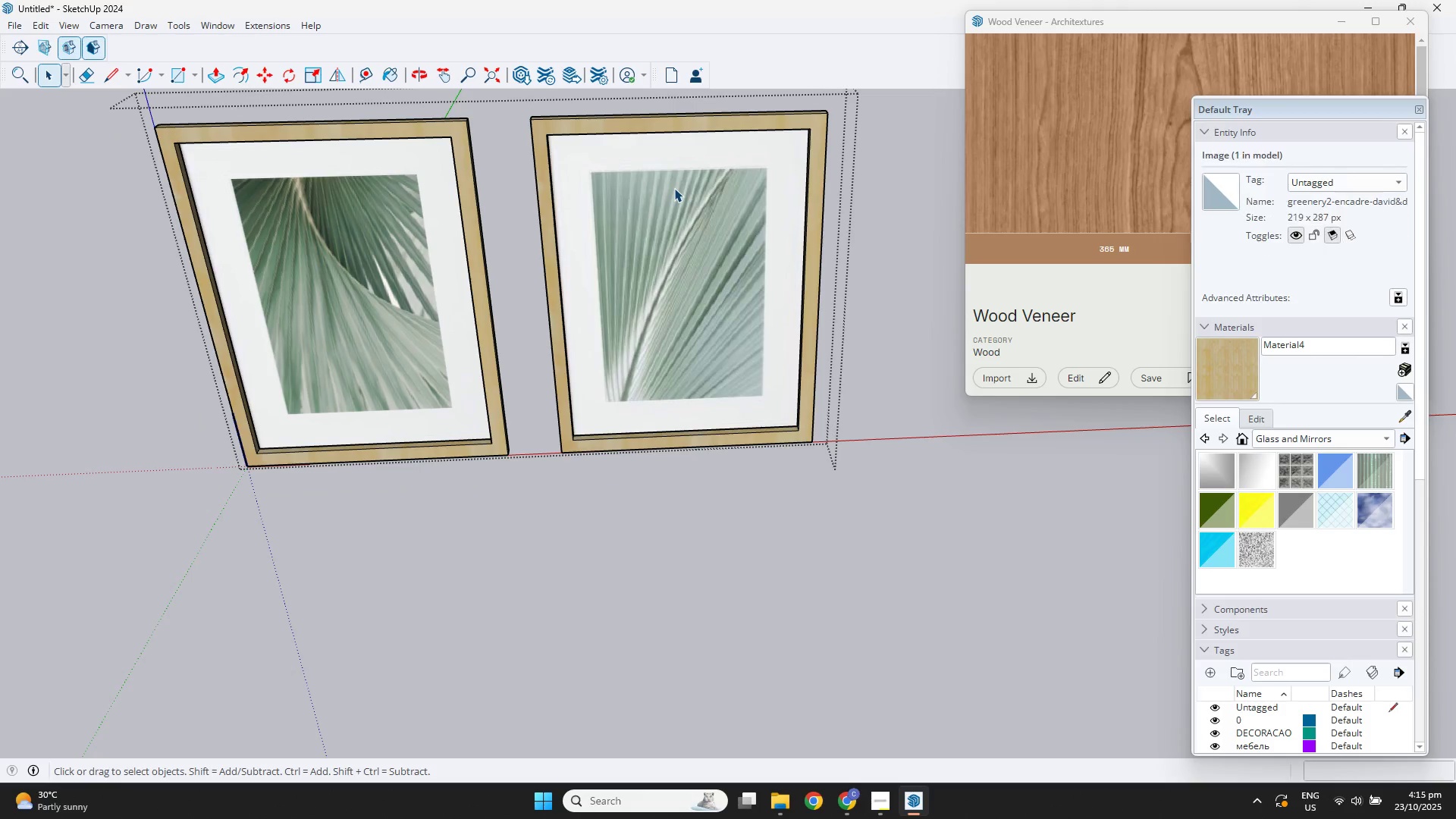 
triple_click([674, 188])
 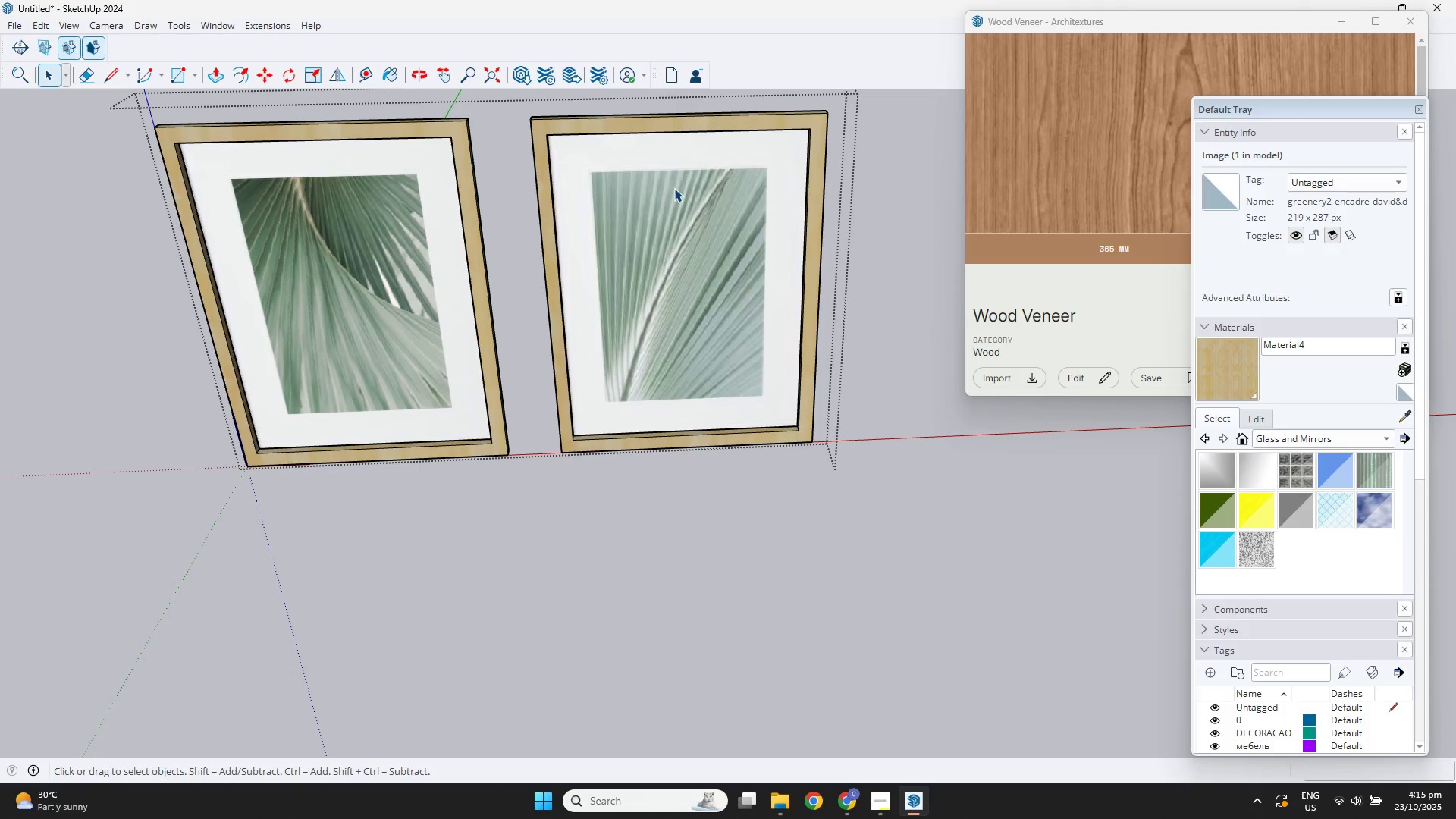 
triple_click([674, 188])
 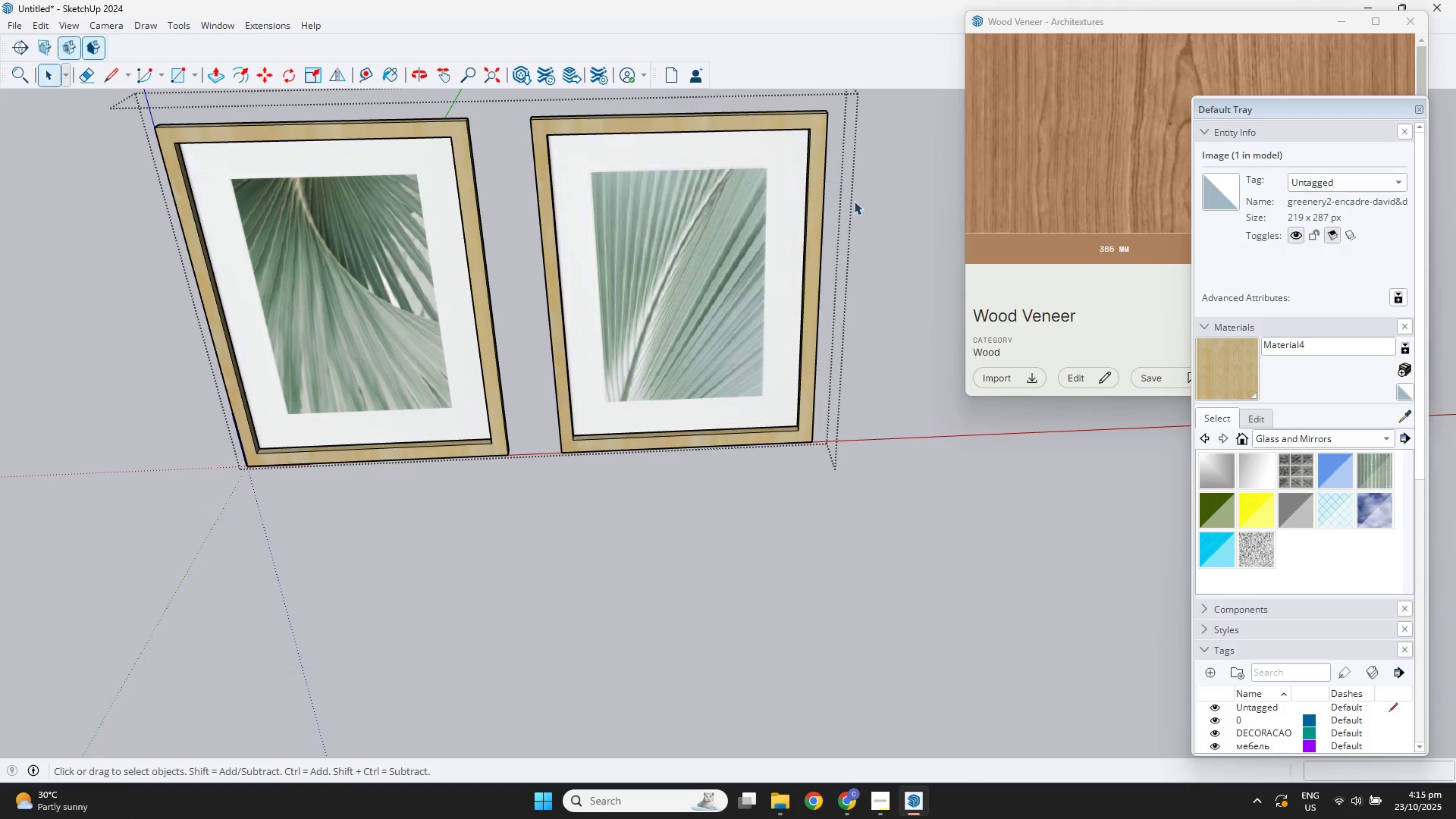 
key(Escape)
 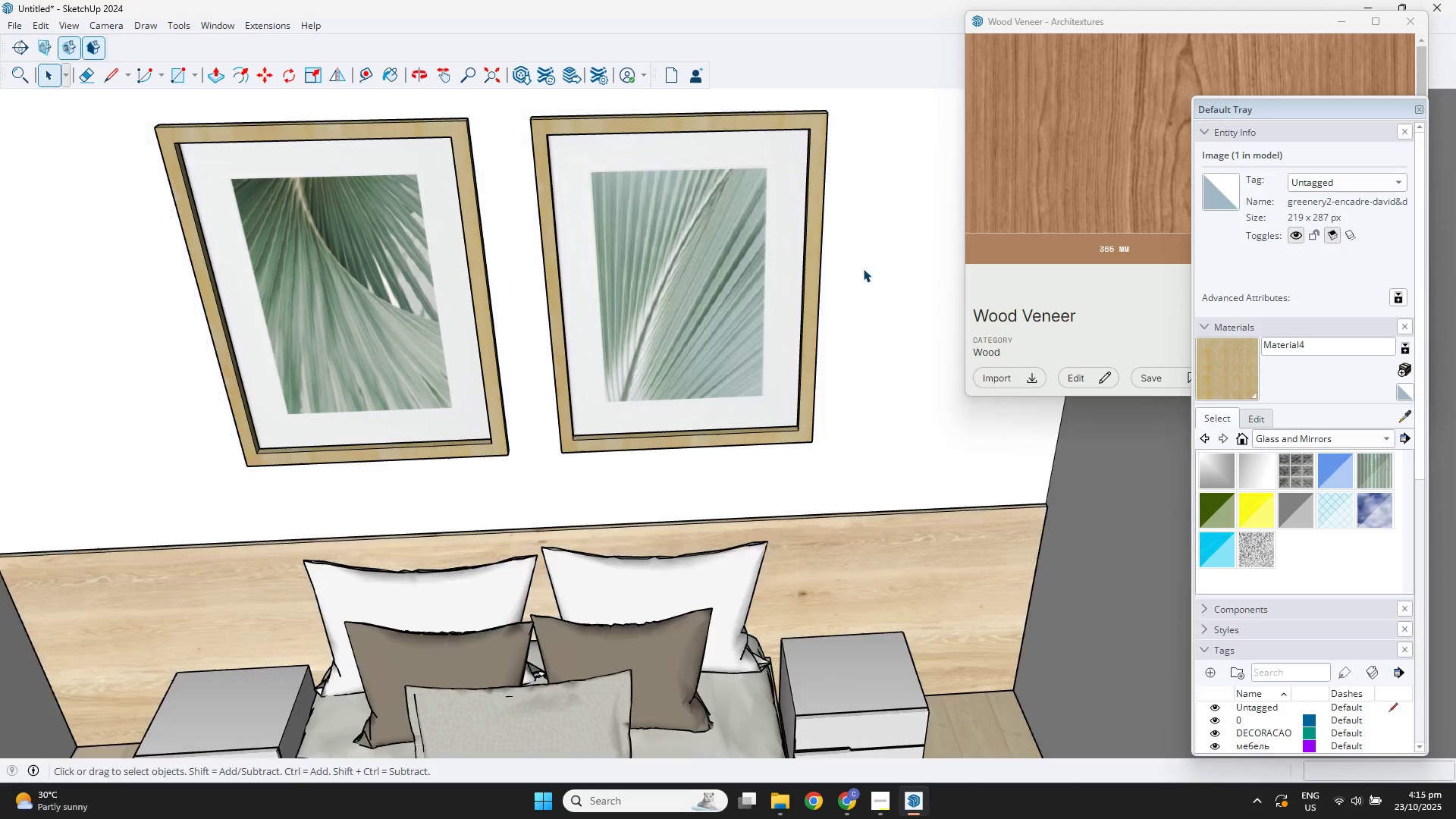 
key(Escape)
 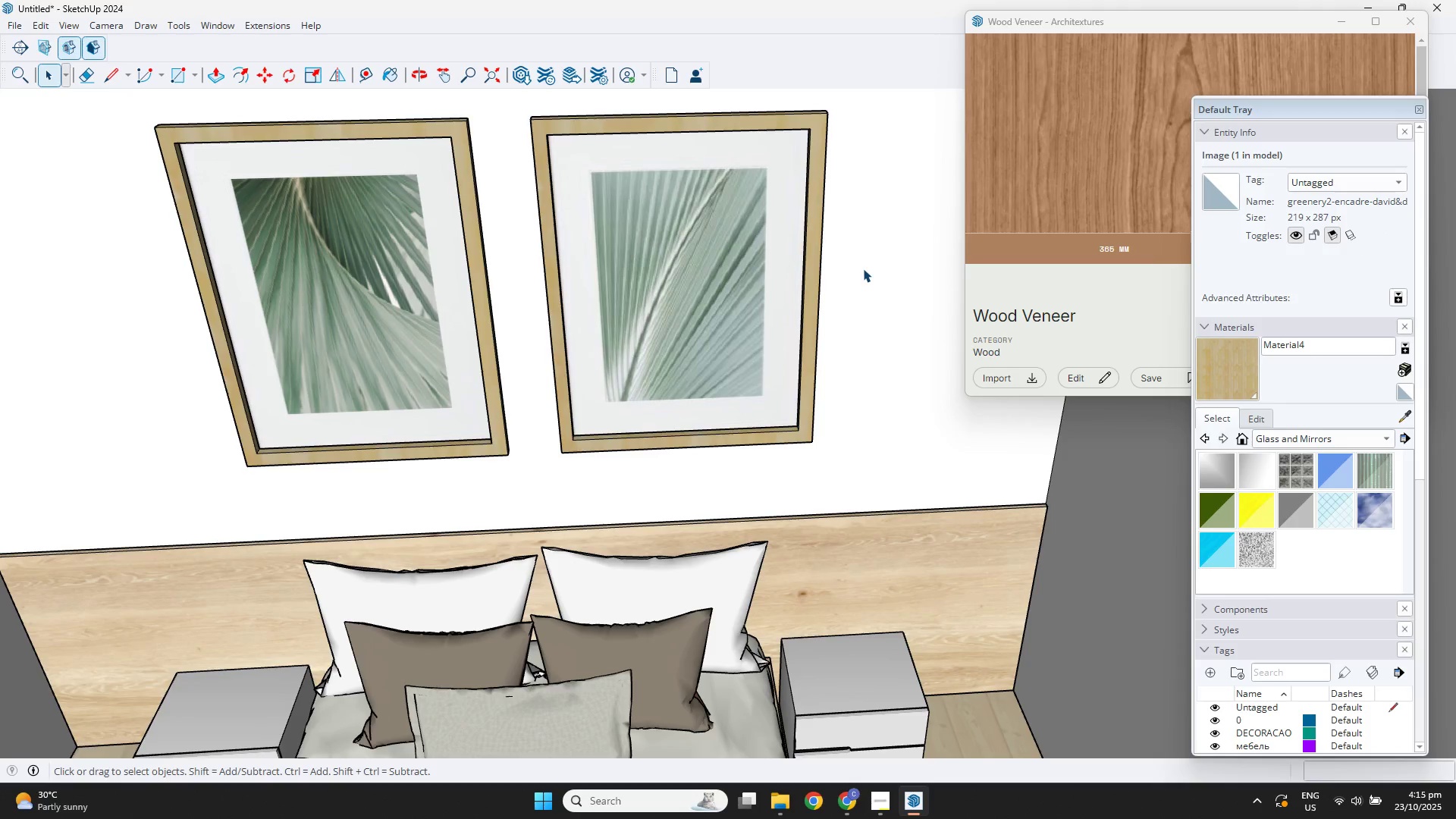 
scroll: coordinate [863, 268], scroll_direction: down, amount: 3.0
 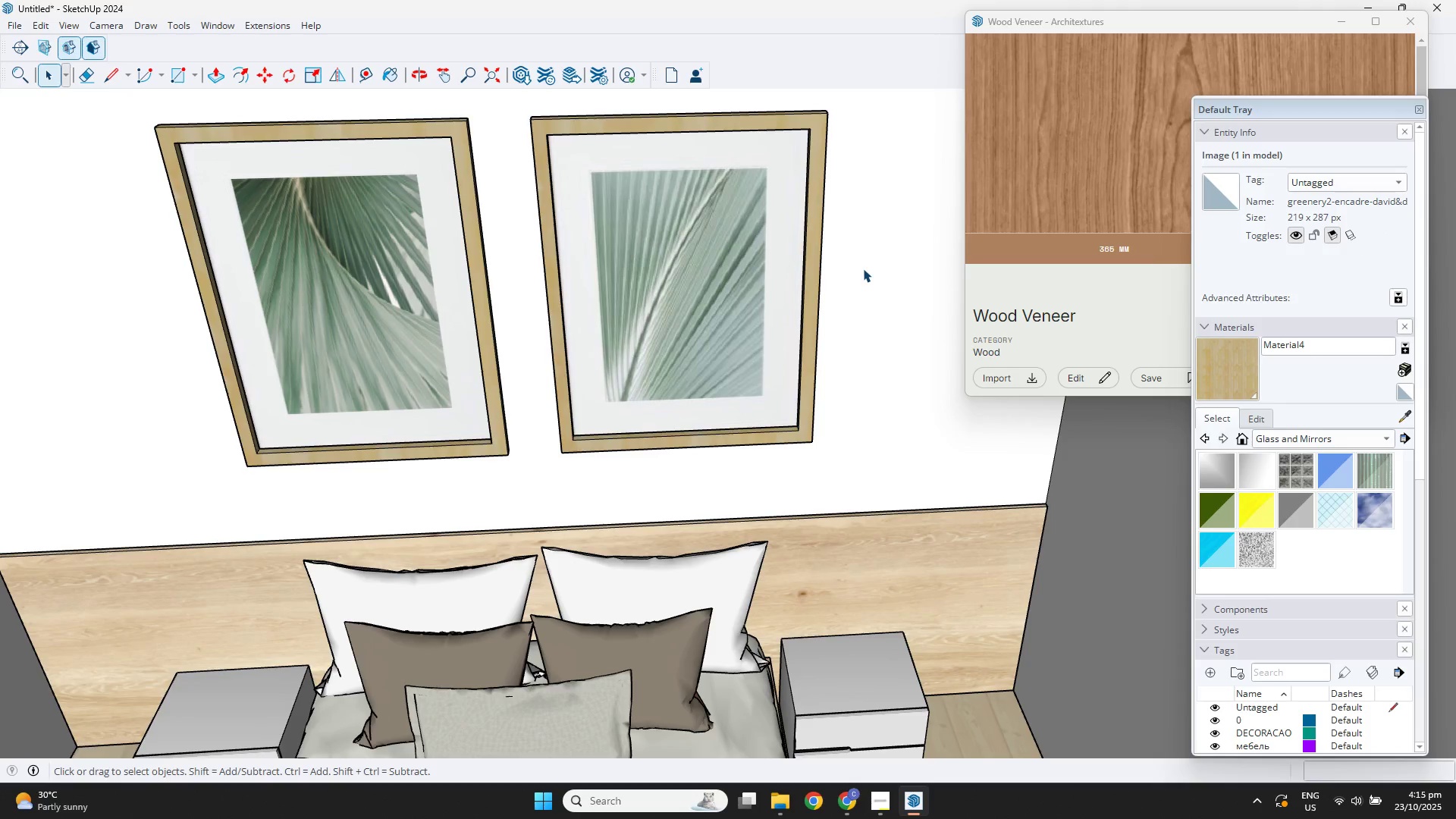 
key(Escape)
 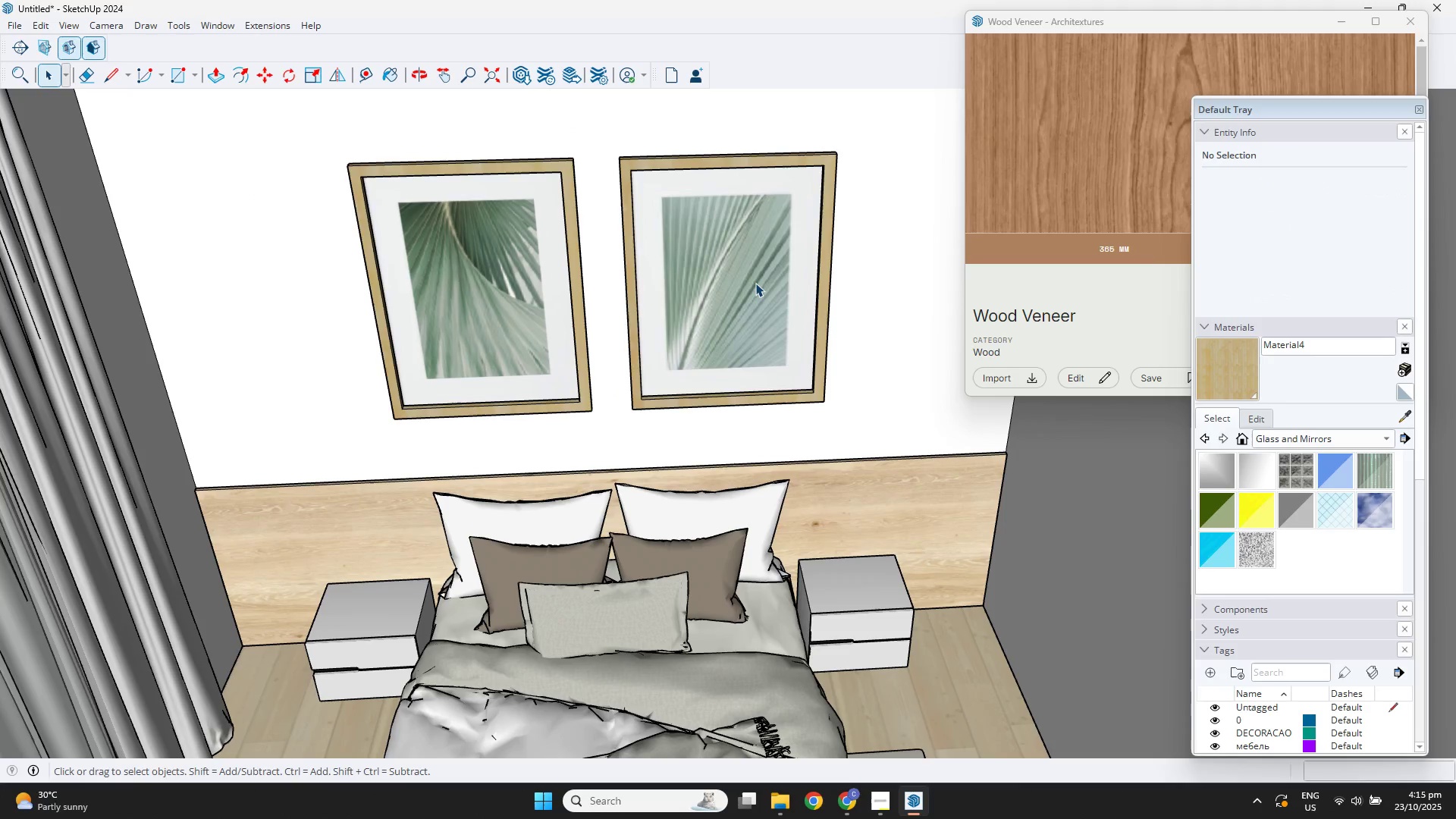 
left_click([755, 283])
 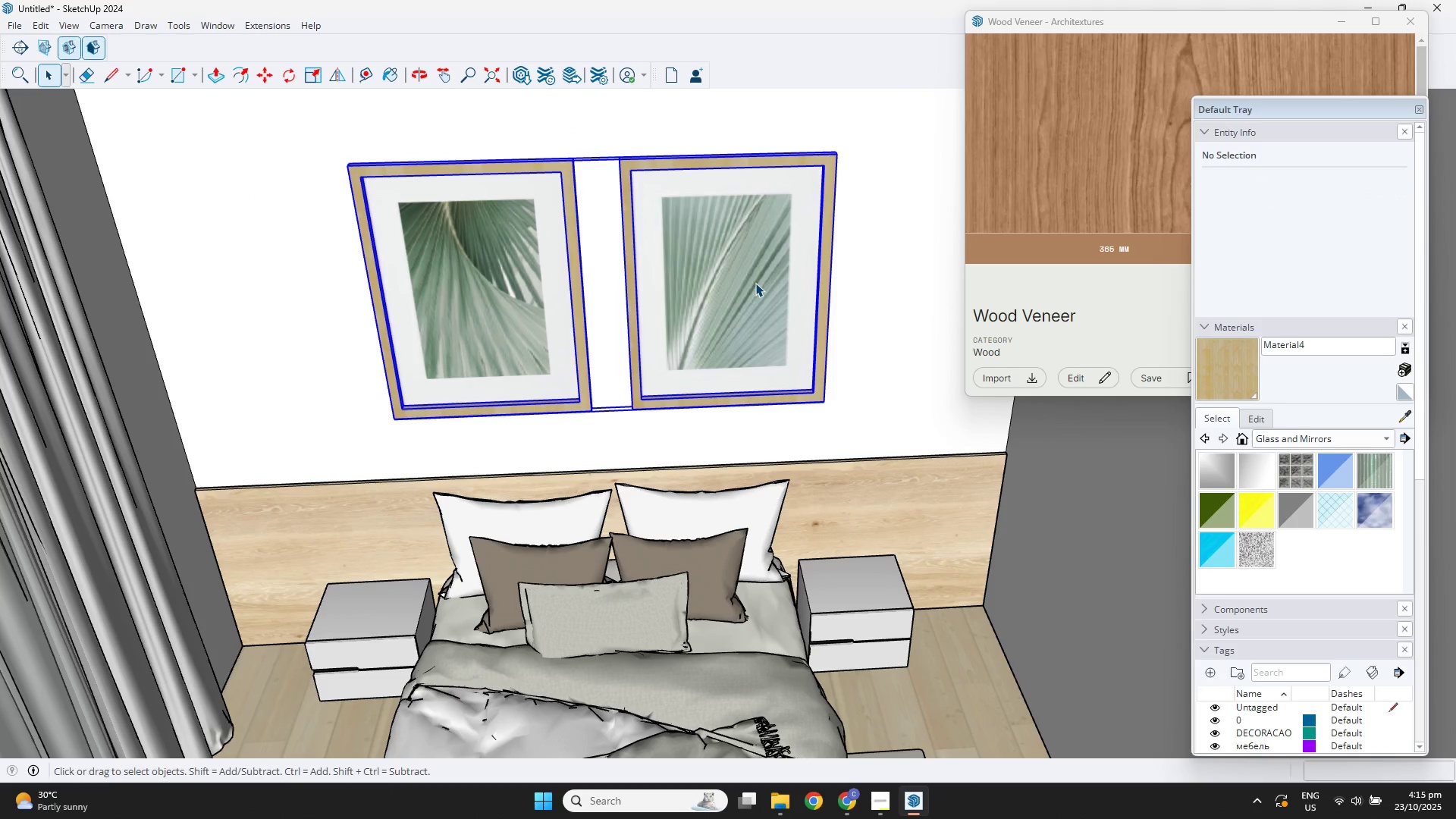 
key(Delete)
 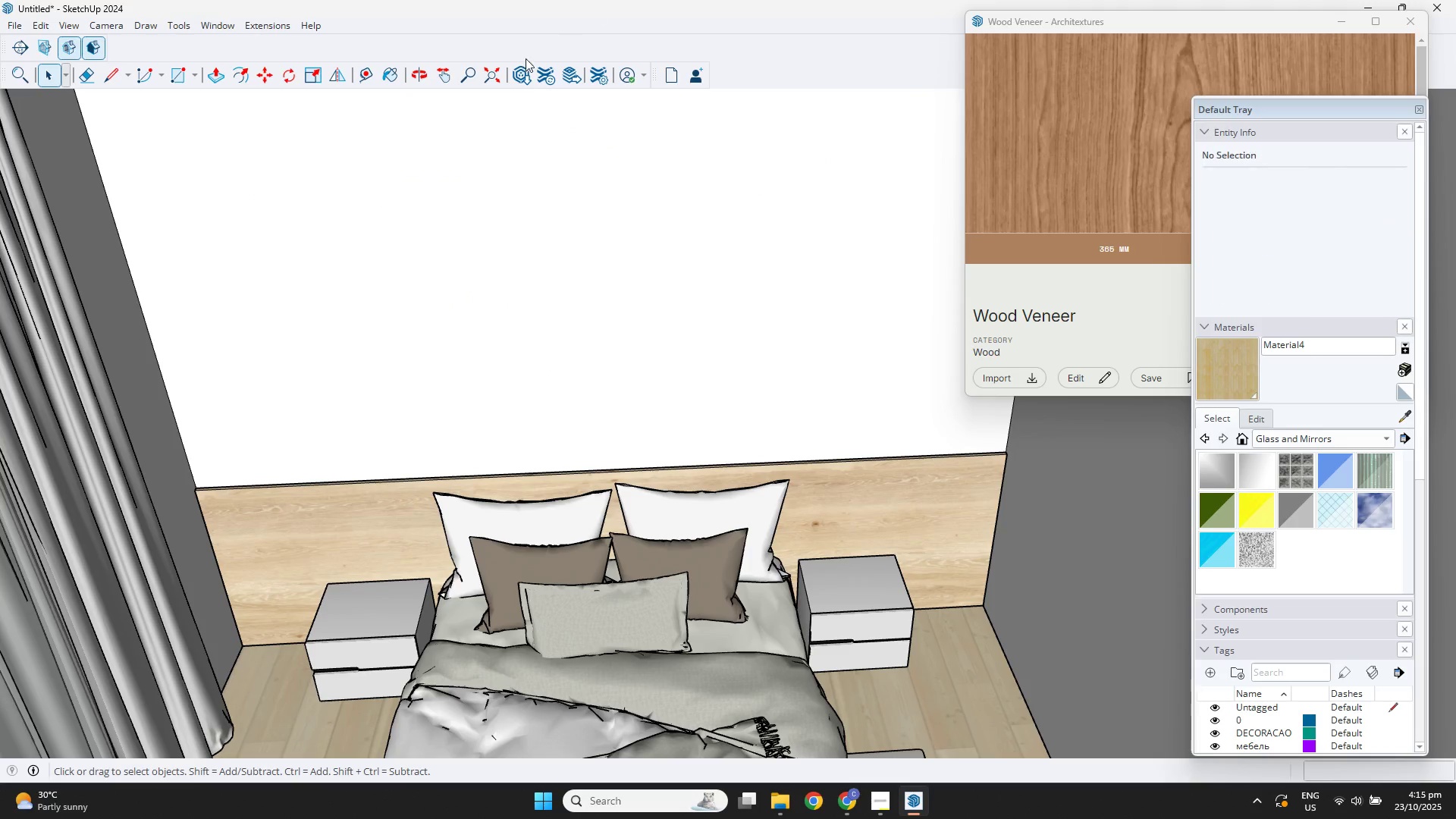 
left_click([518, 63])
 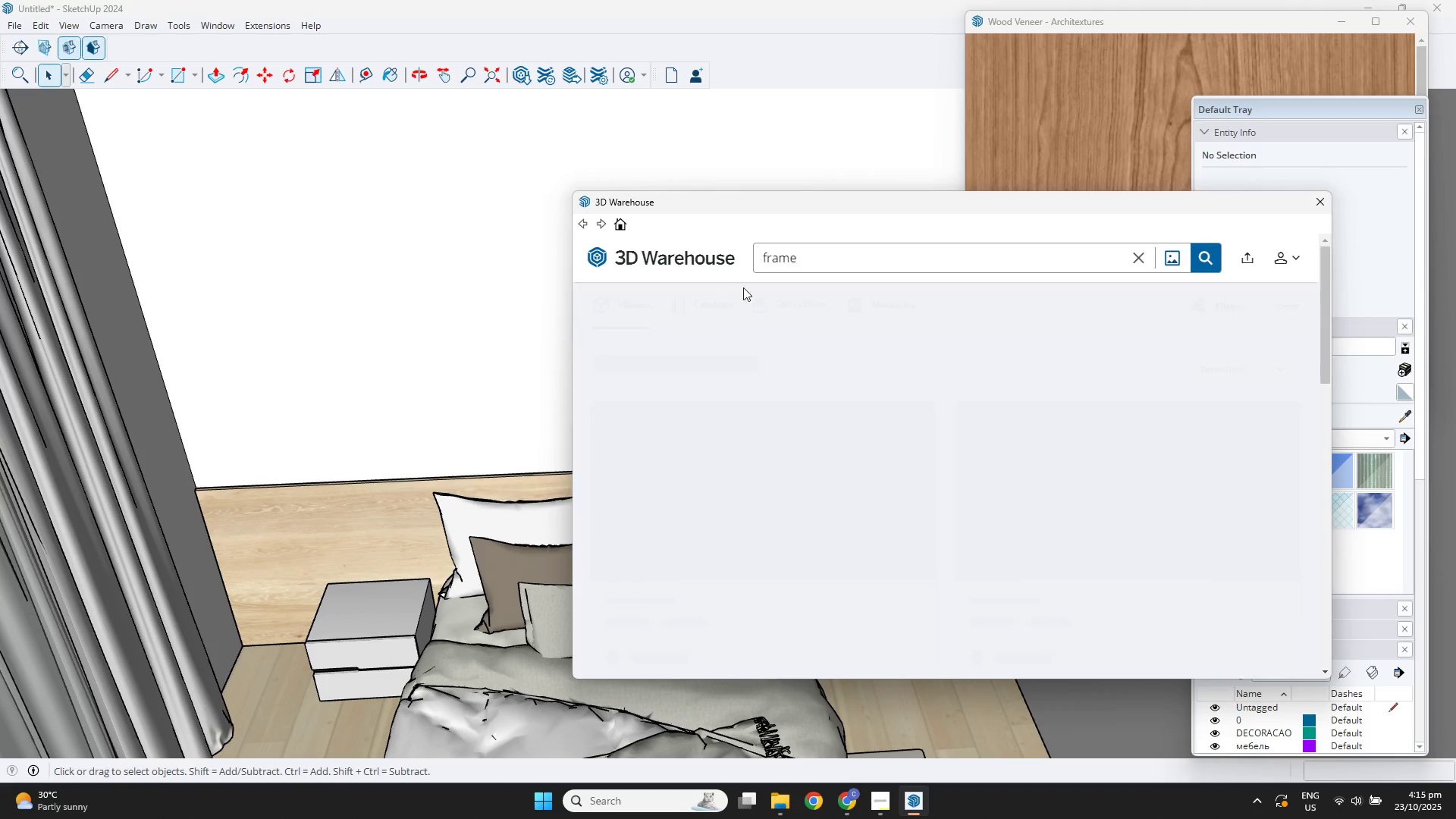 
left_click([1004, 265])
 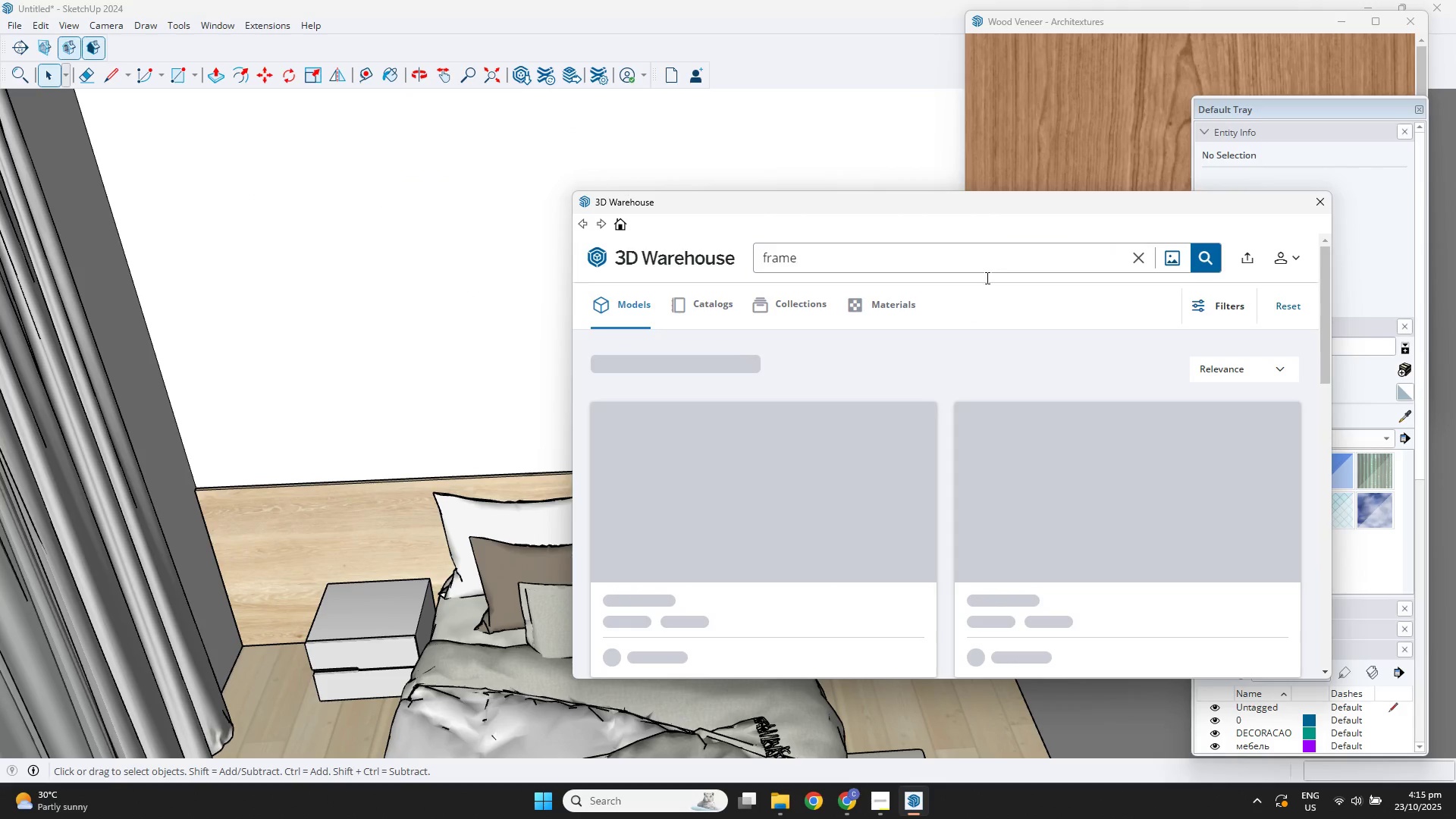 
scroll: coordinate [1088, 448], scroll_direction: down, amount: 31.0
 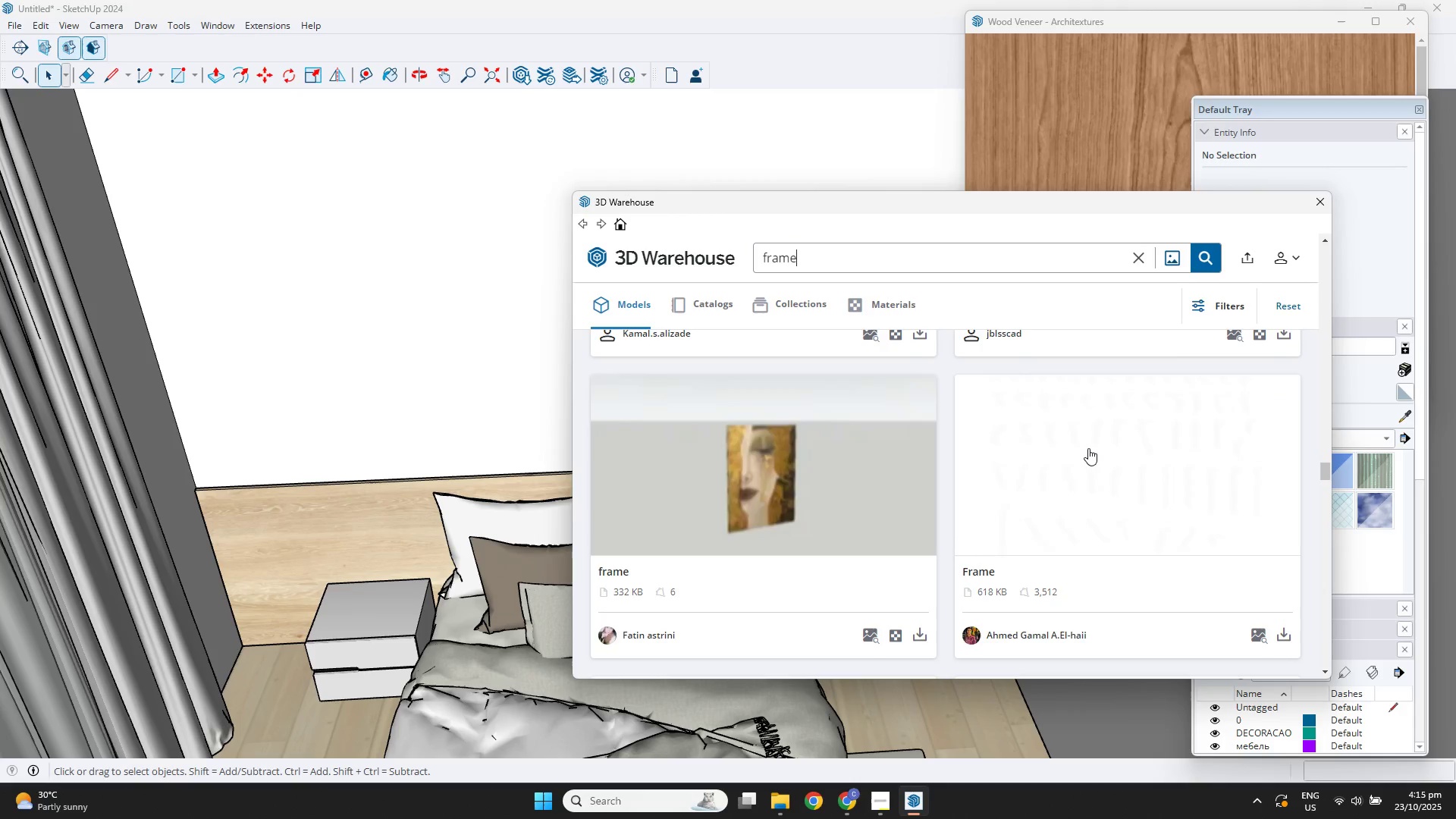 
scroll: coordinate [1085, 447], scroll_direction: down, amount: 12.0
 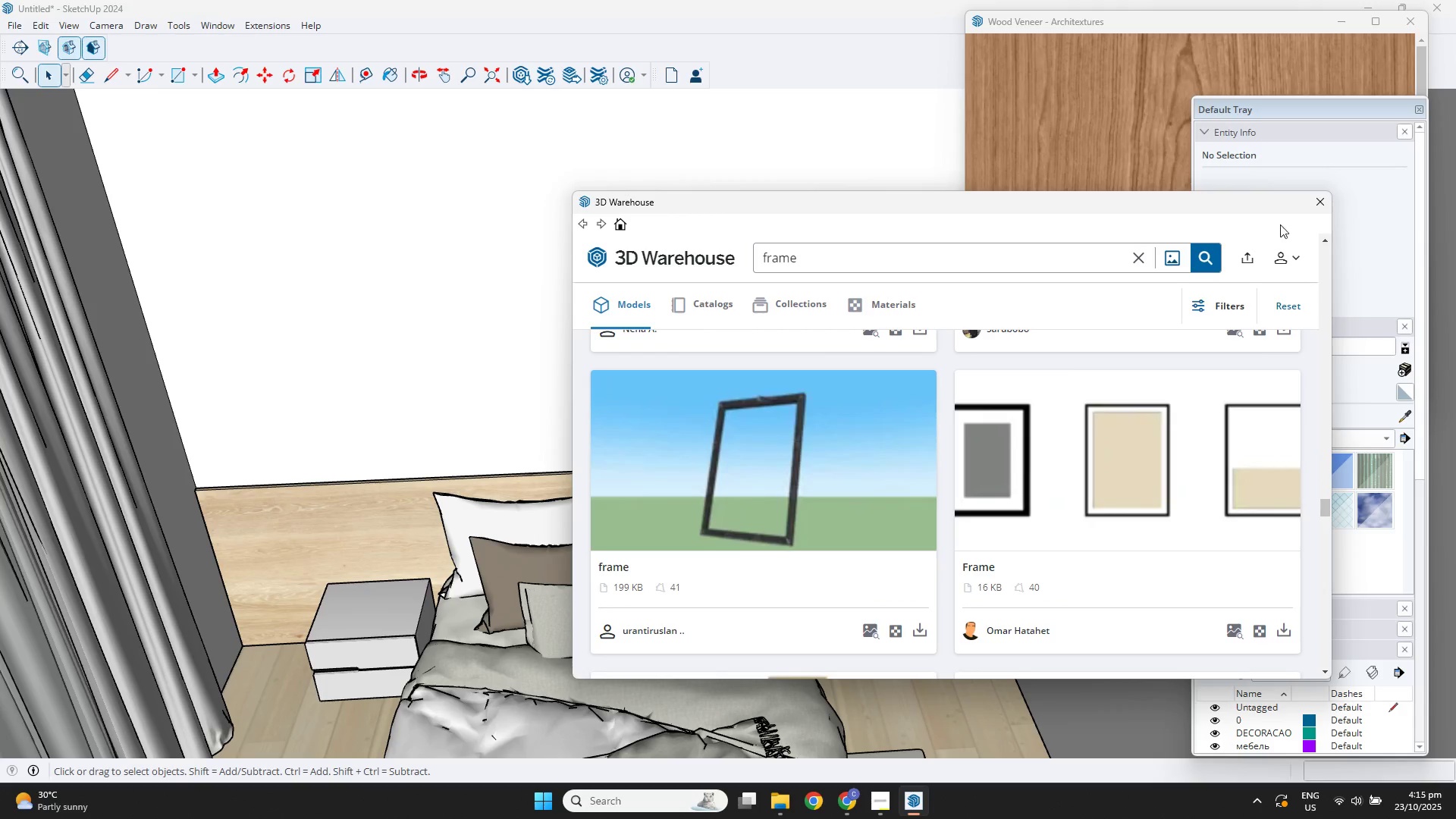 
left_click([1317, 203])
 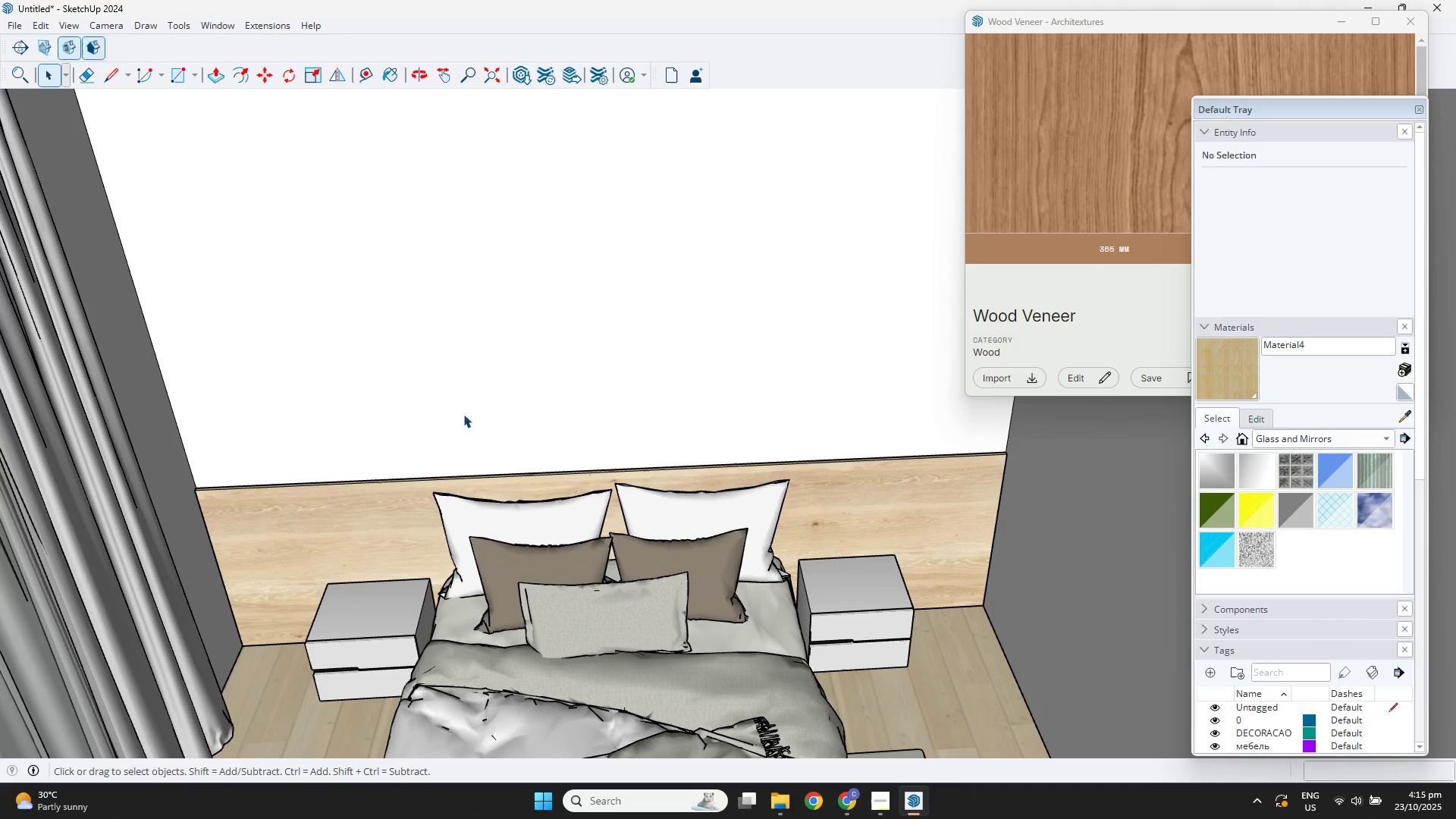 
scroll: coordinate [413, 550], scroll_direction: down, amount: 8.0
 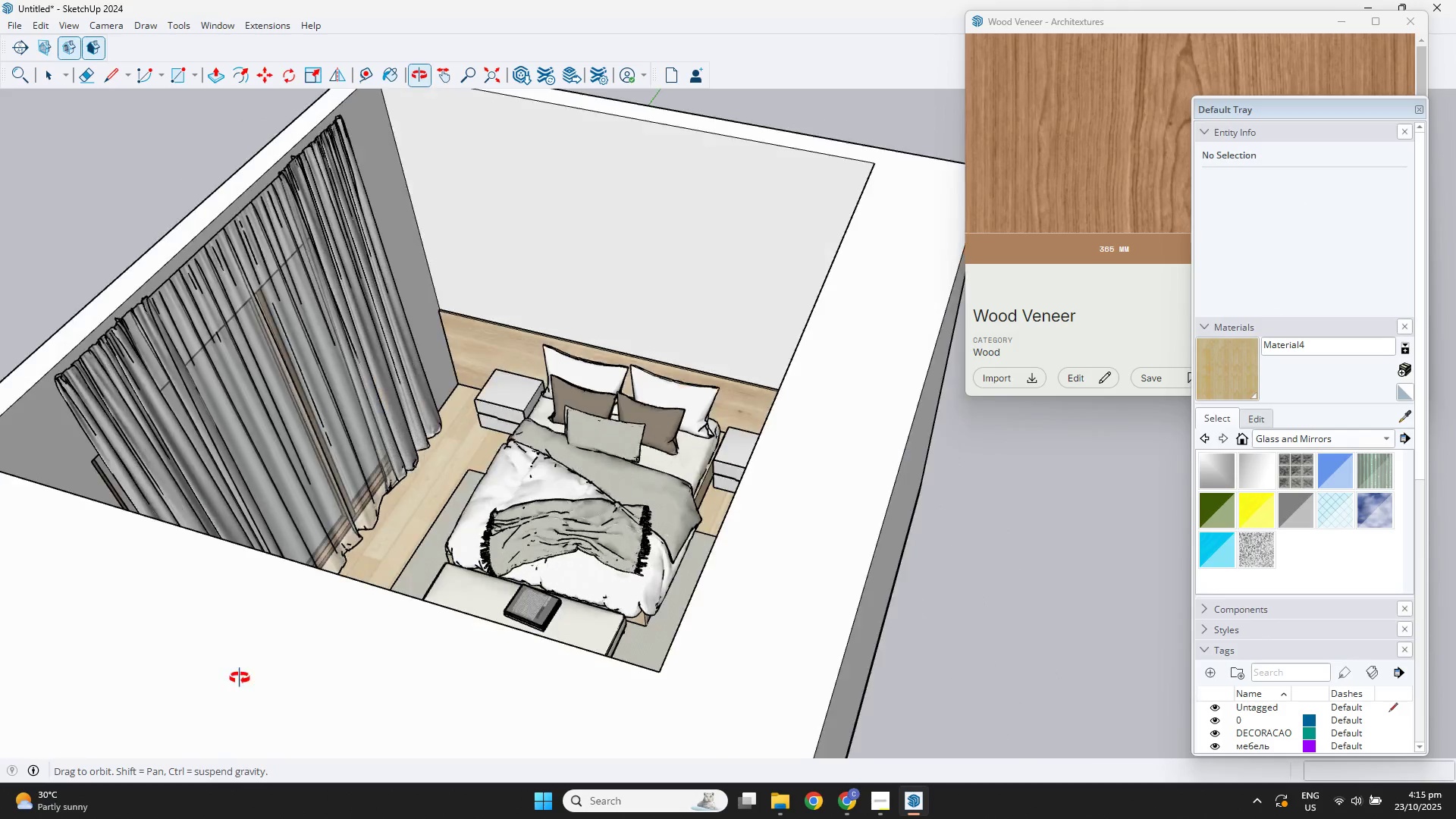 
hold_key(key=ShiftLeft, duration=0.33)
 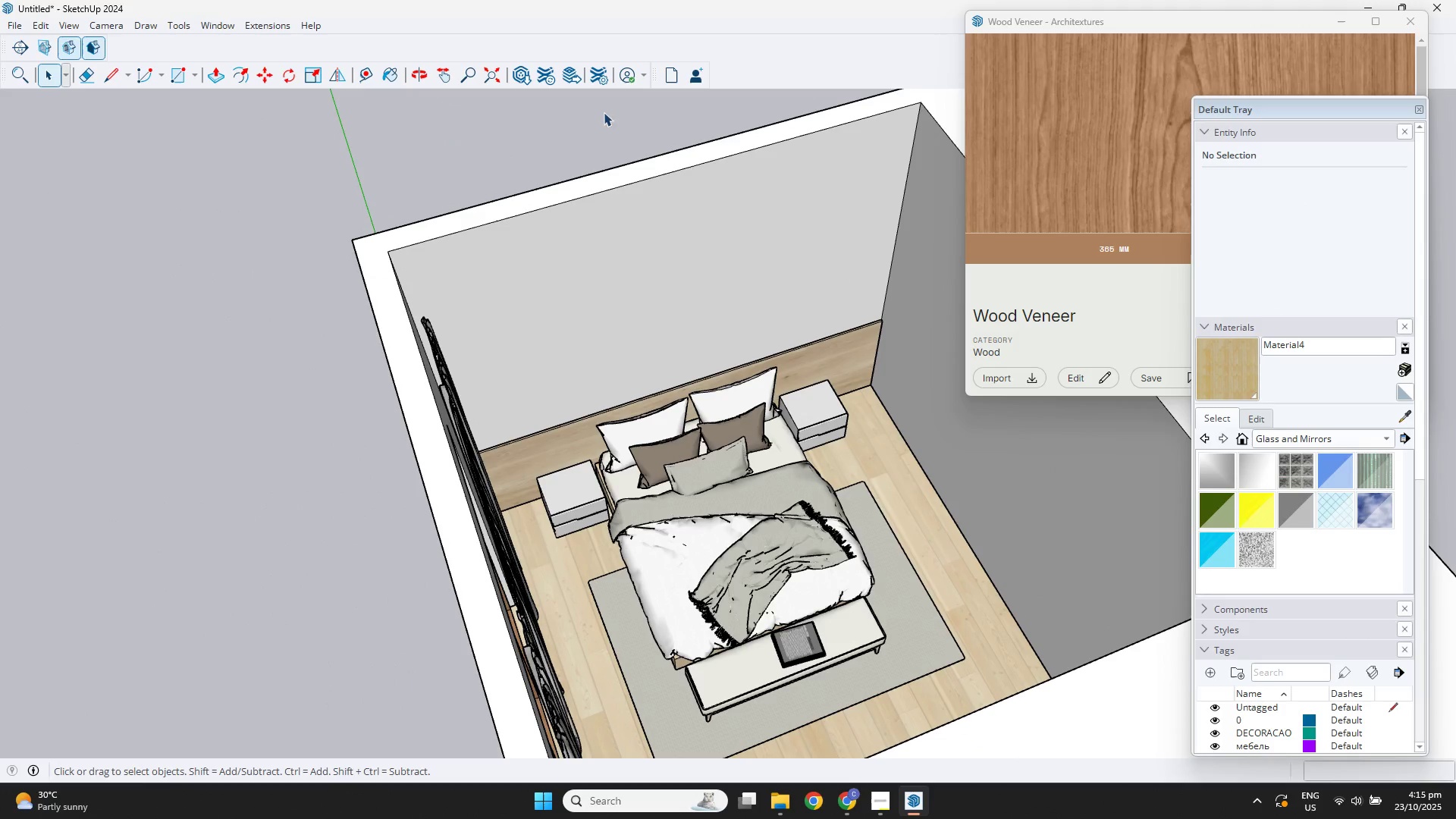 
left_click([520, 74])
 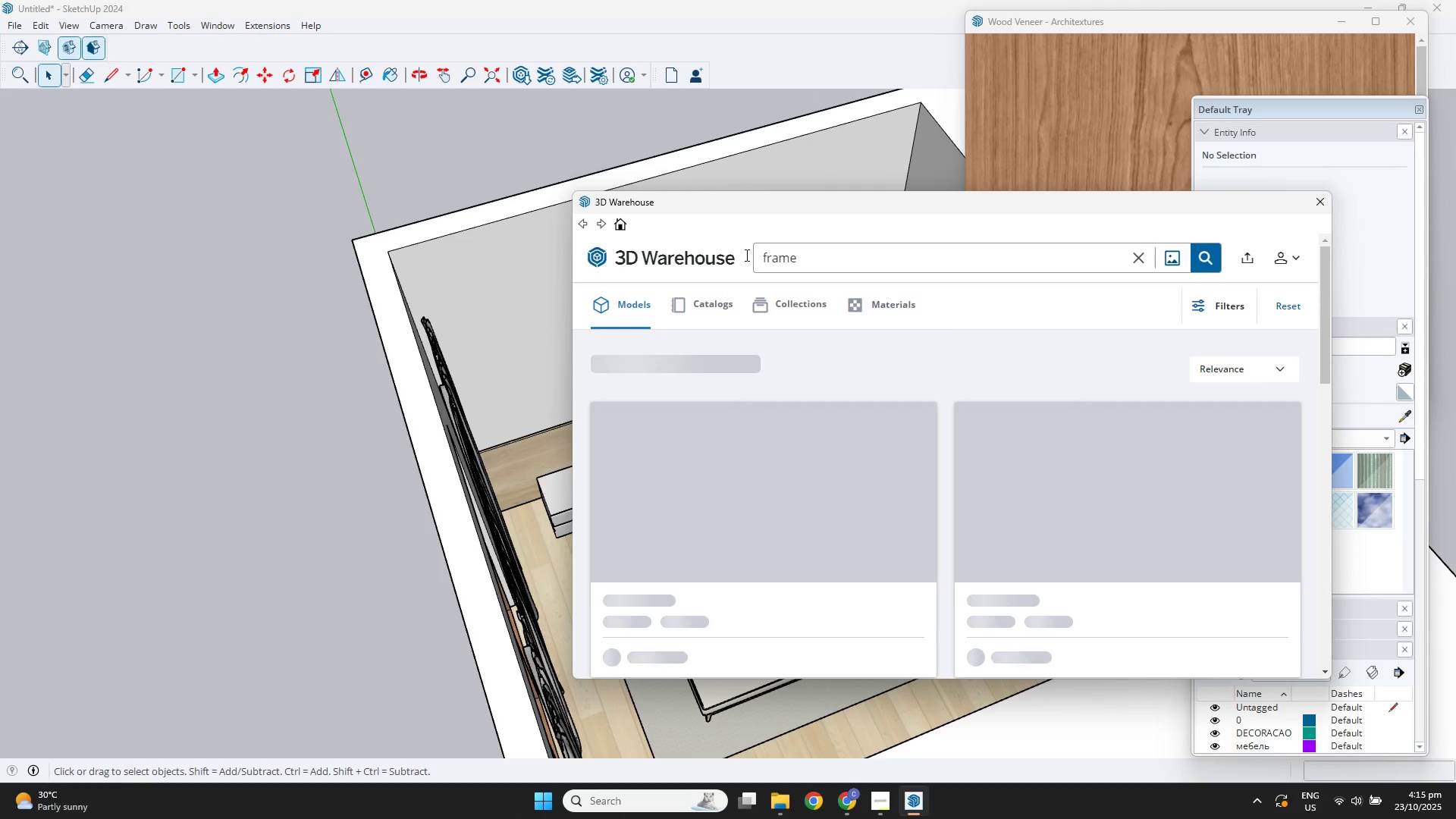 
type(pendant lgh)
key(Backspace)
key(Backspace)
type(ight)
 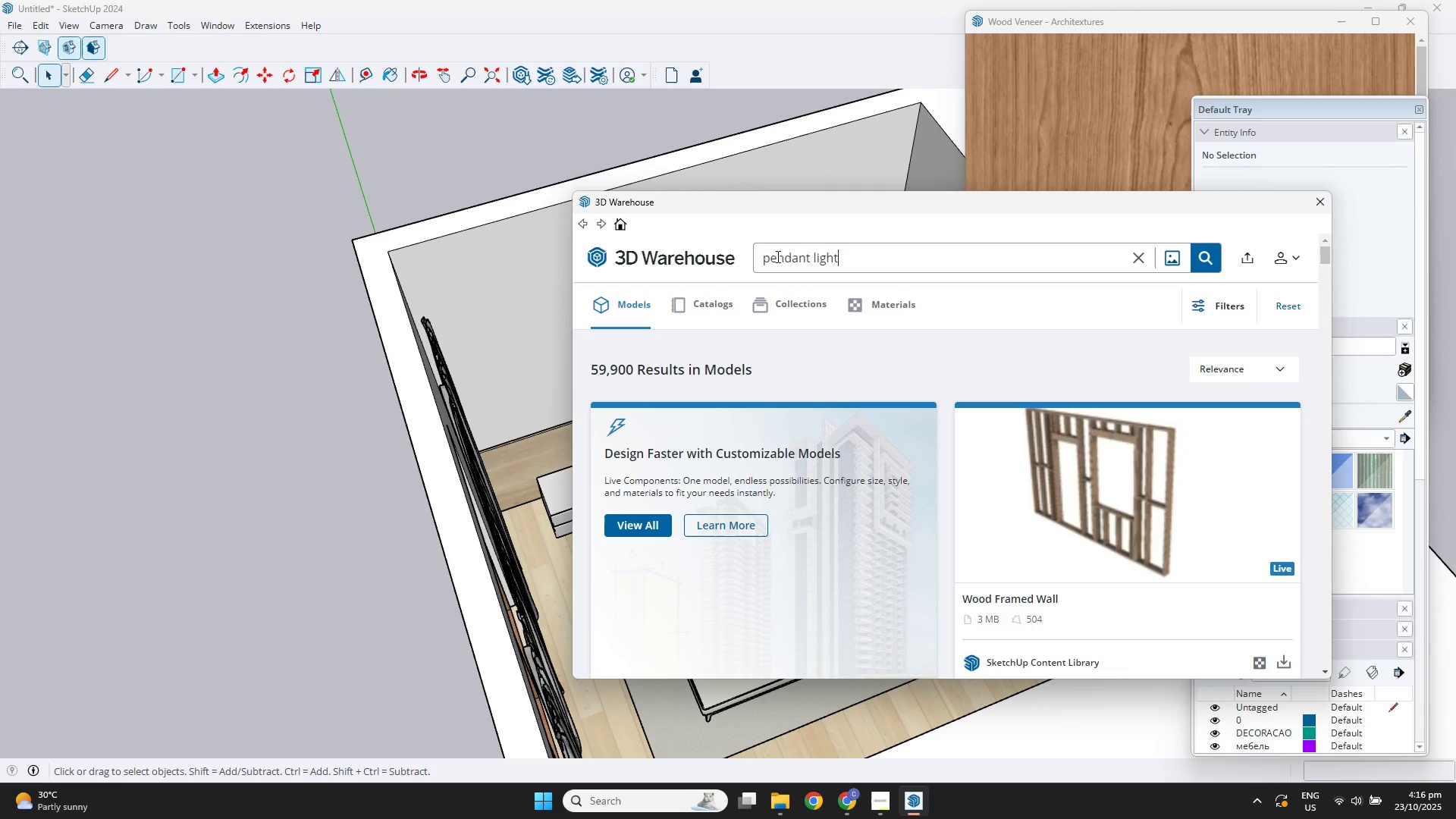 
key(Enter)
 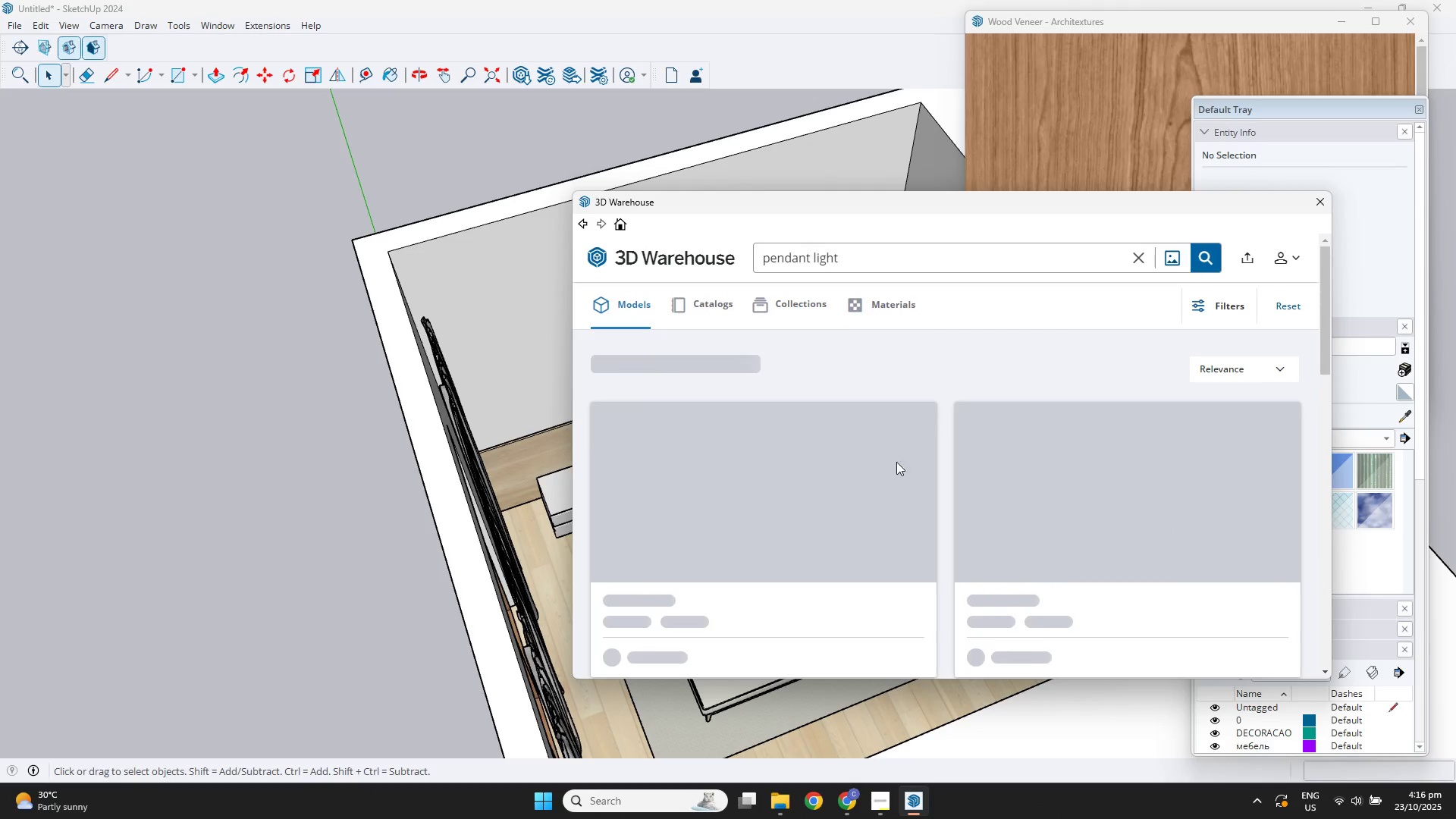 
scroll: coordinate [1191, 474], scroll_direction: down, amount: 11.0
 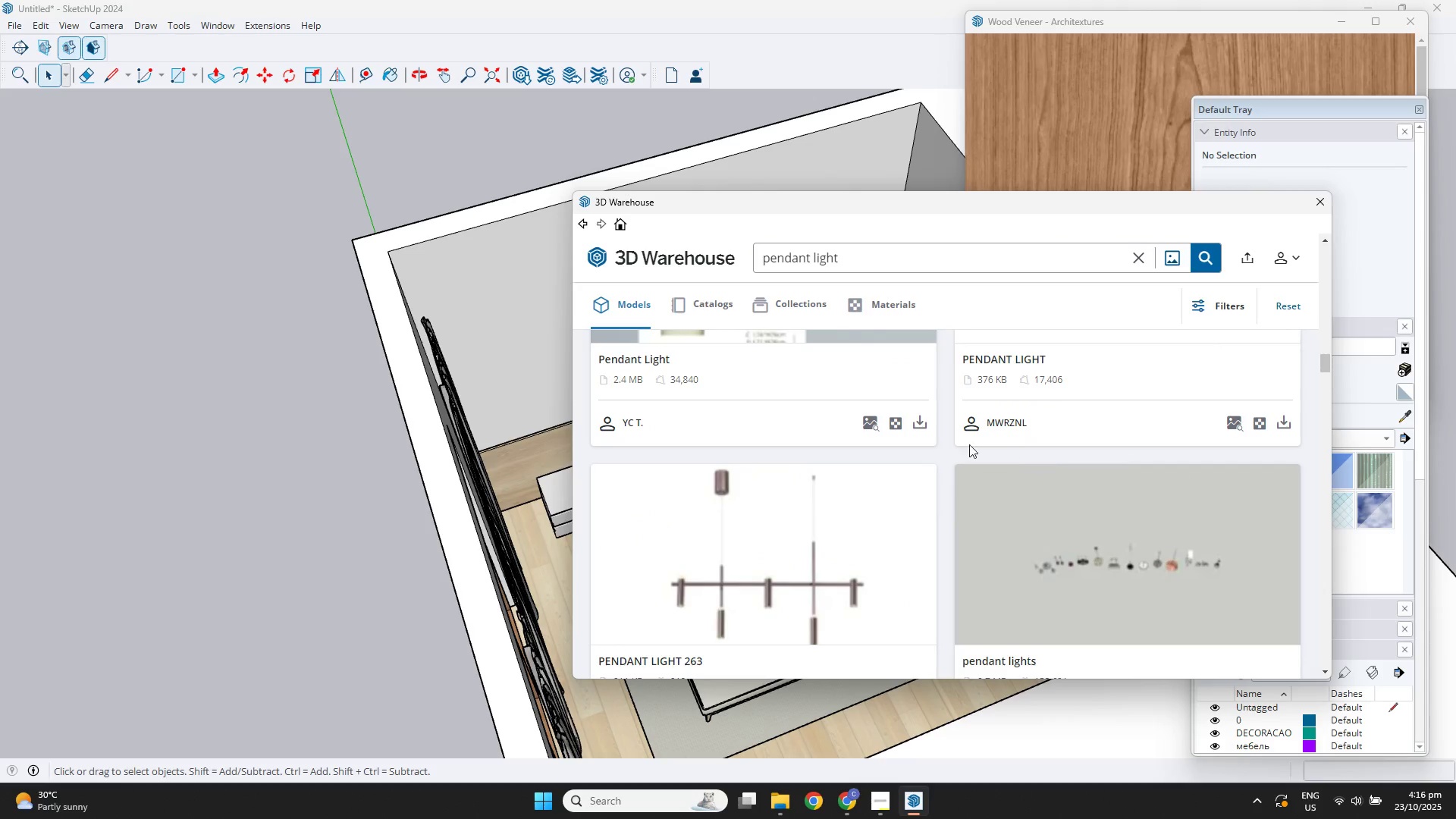 
left_click([924, 428])
 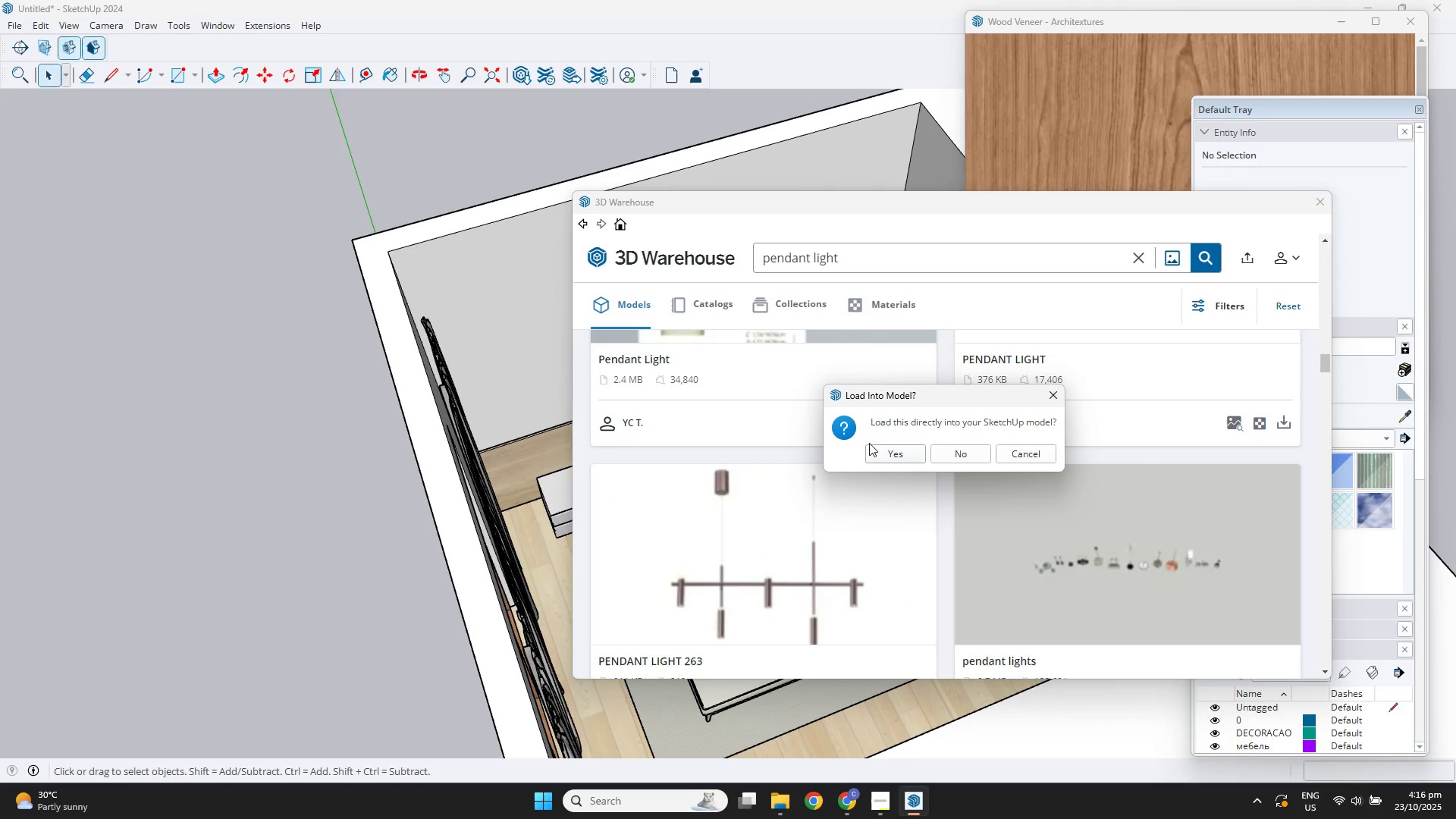 
left_click([876, 446])
 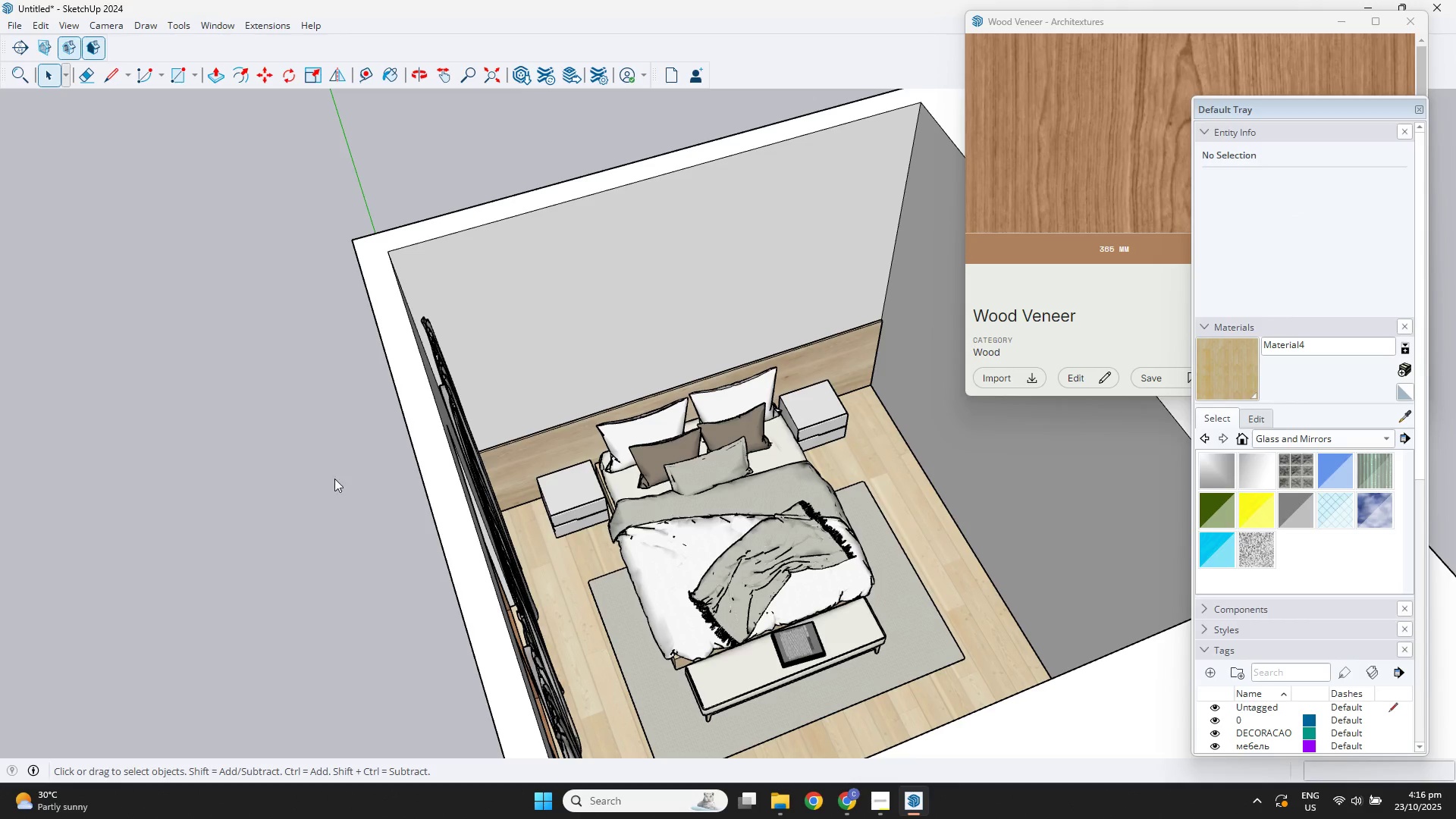 
hold_key(key=ShiftLeft, duration=0.42)
 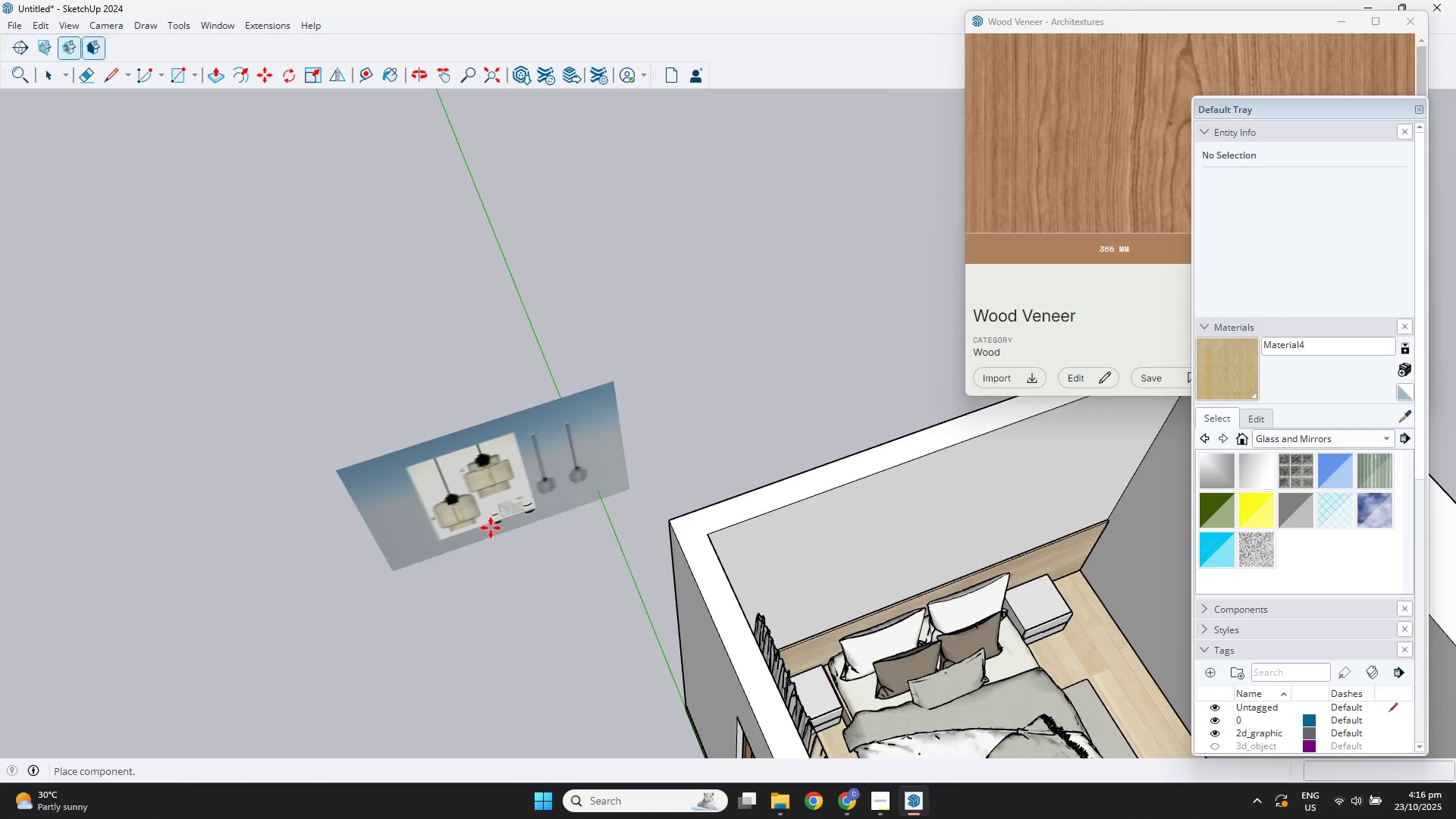 
left_click([491, 526])
 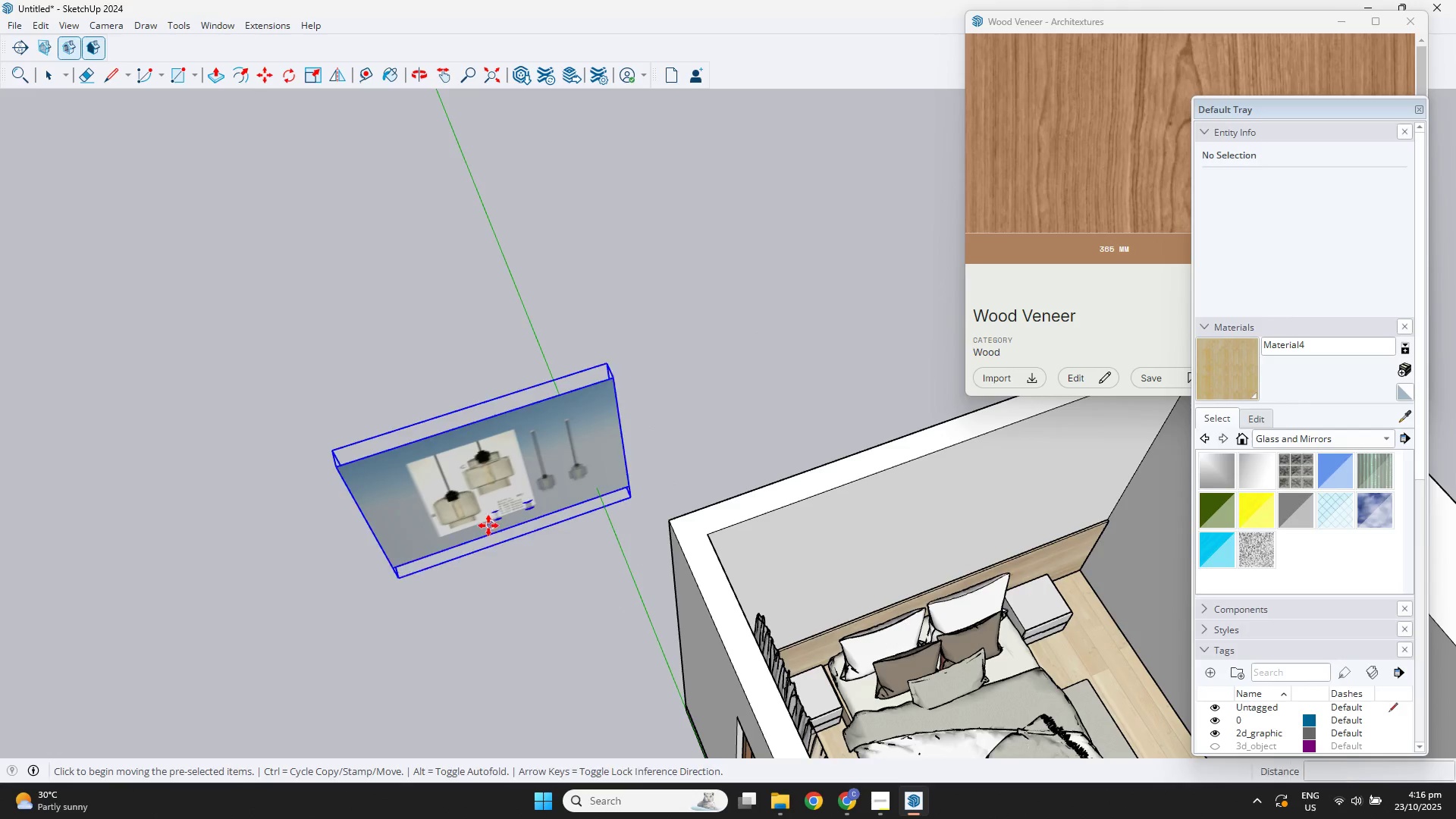 
key(Space)
 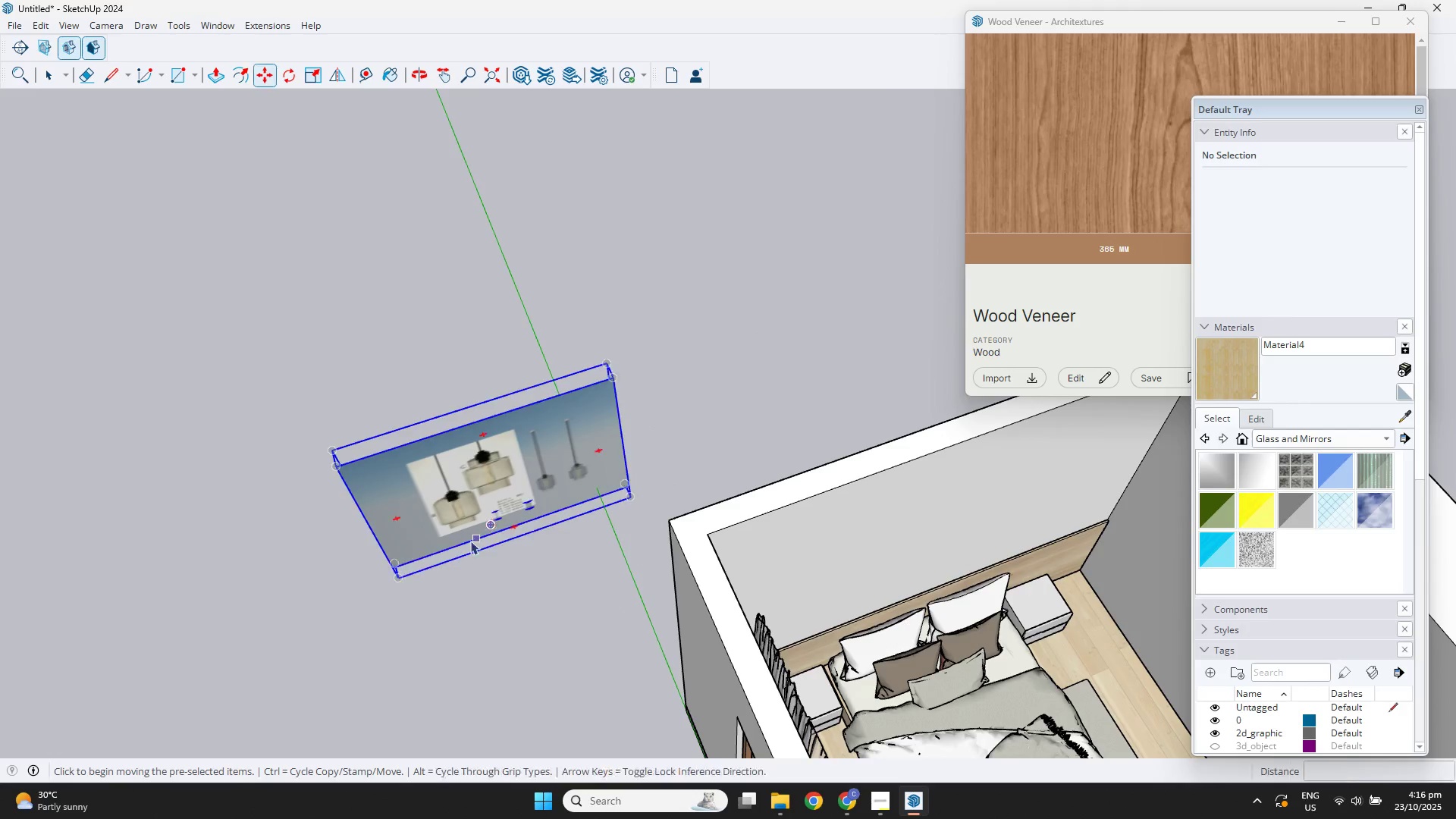 
scroll: coordinate [447, 556], scroll_direction: up, amount: 4.0
 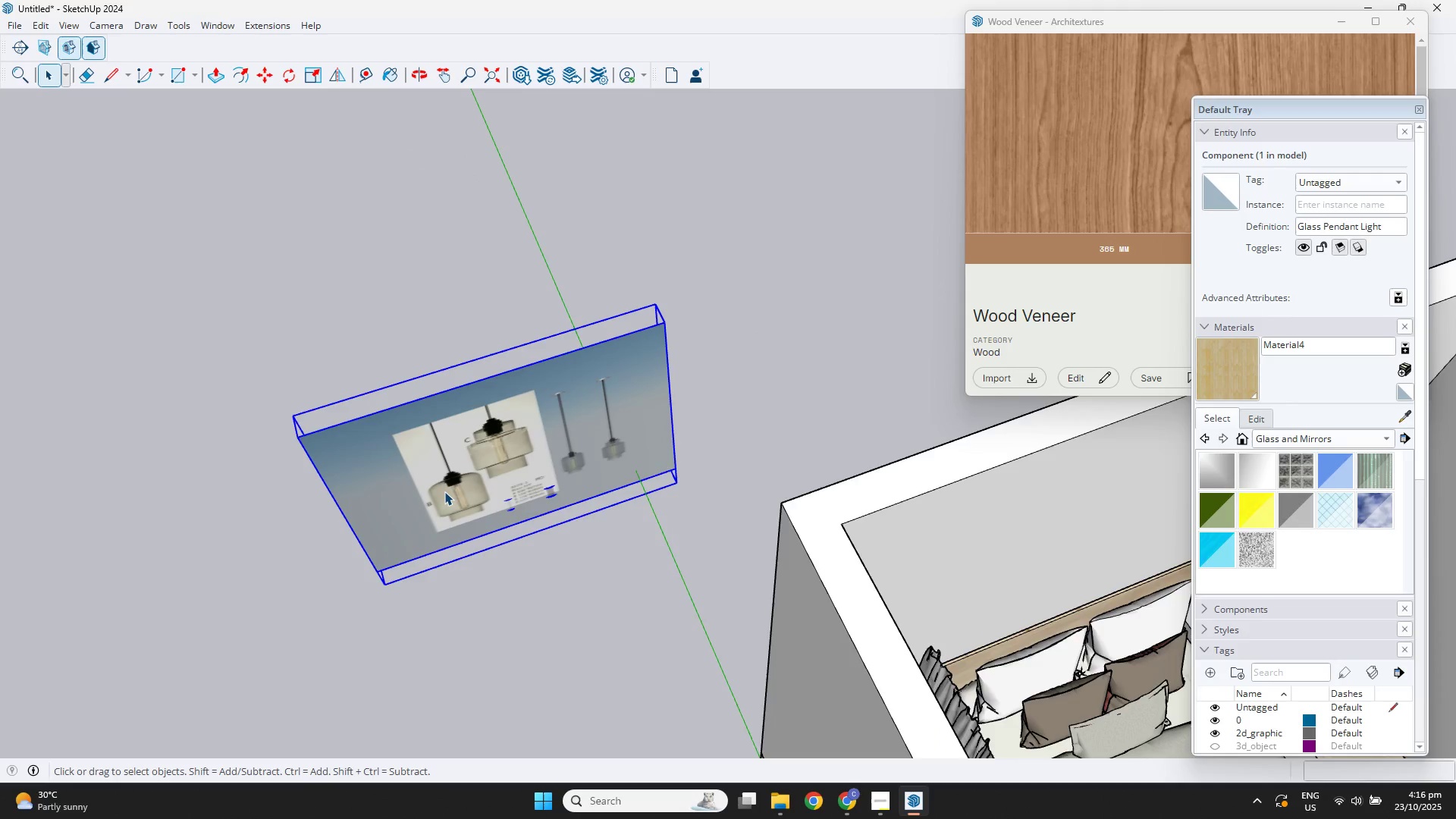 
double_click([444, 491])
 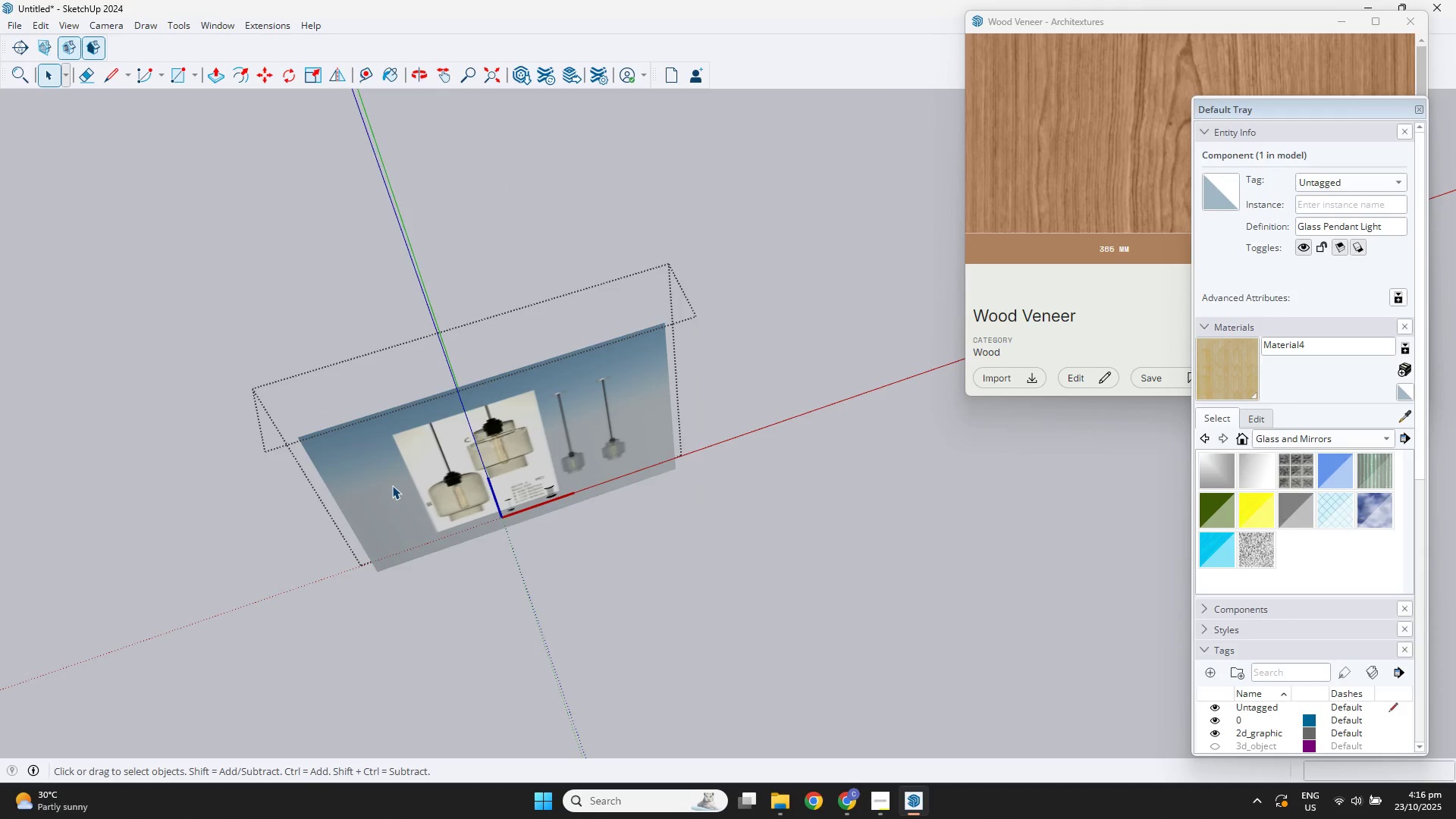 
triple_click([392, 485])
 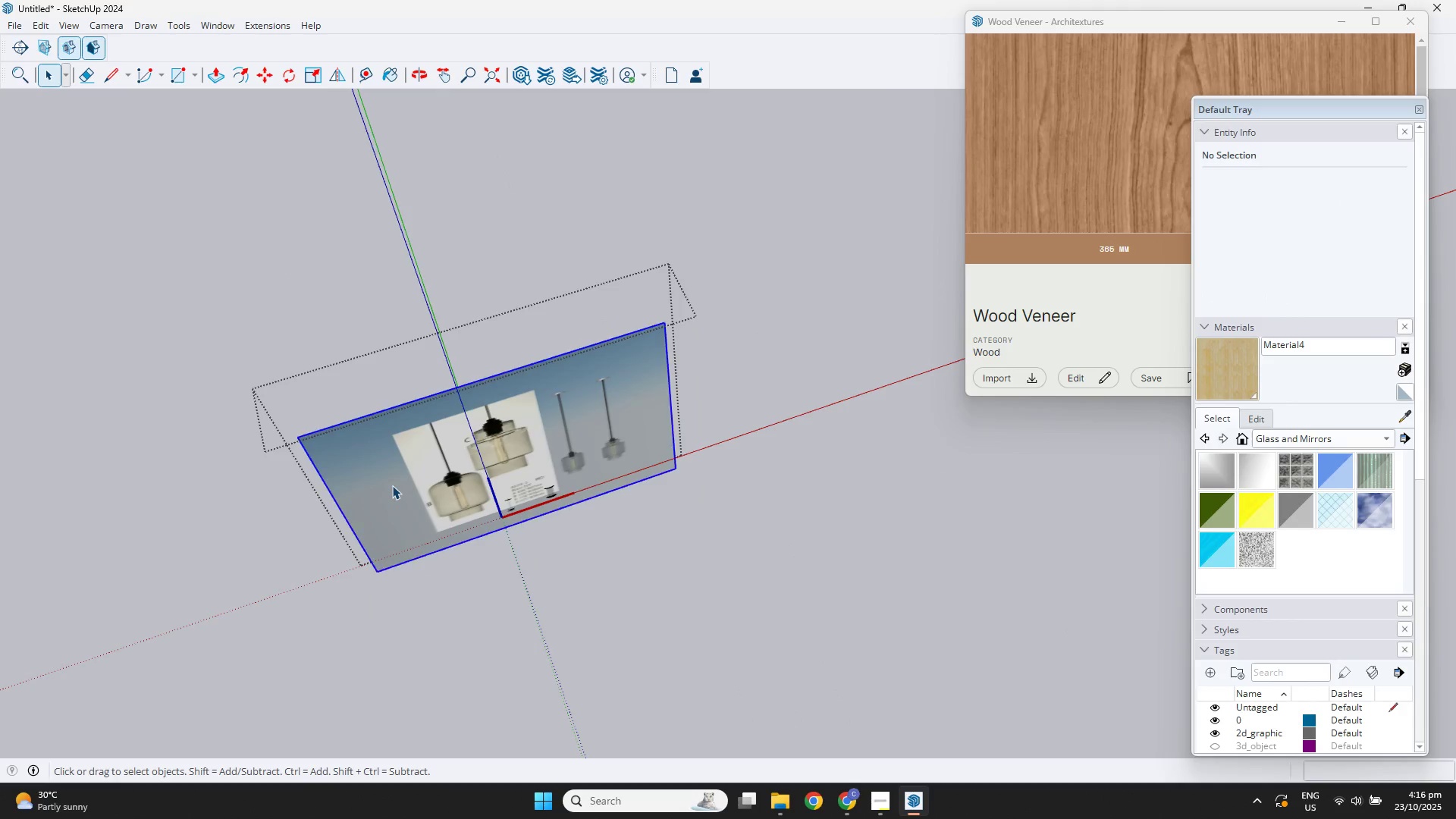 
triple_click([392, 485])
 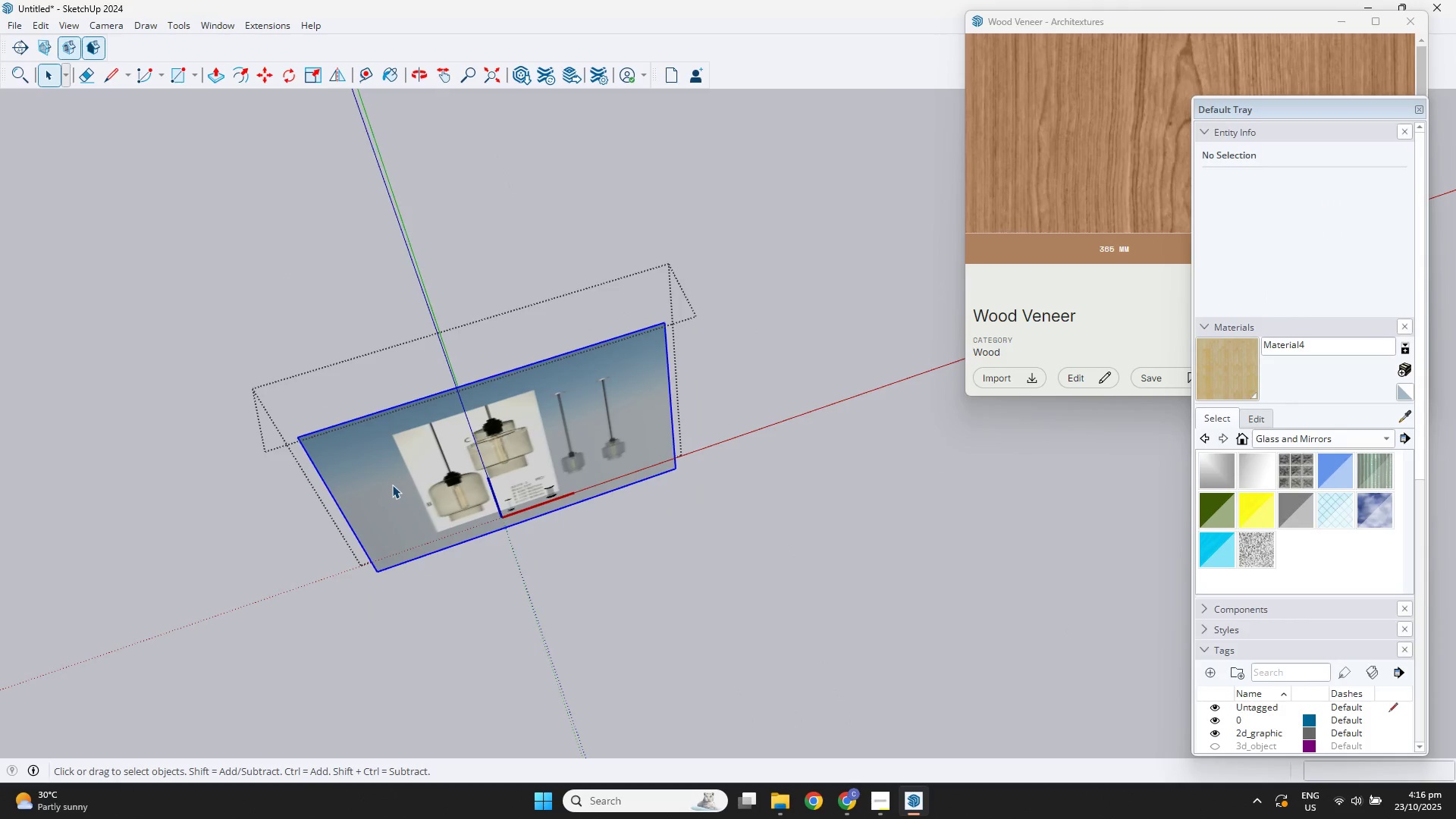 
triple_click([392, 485])
 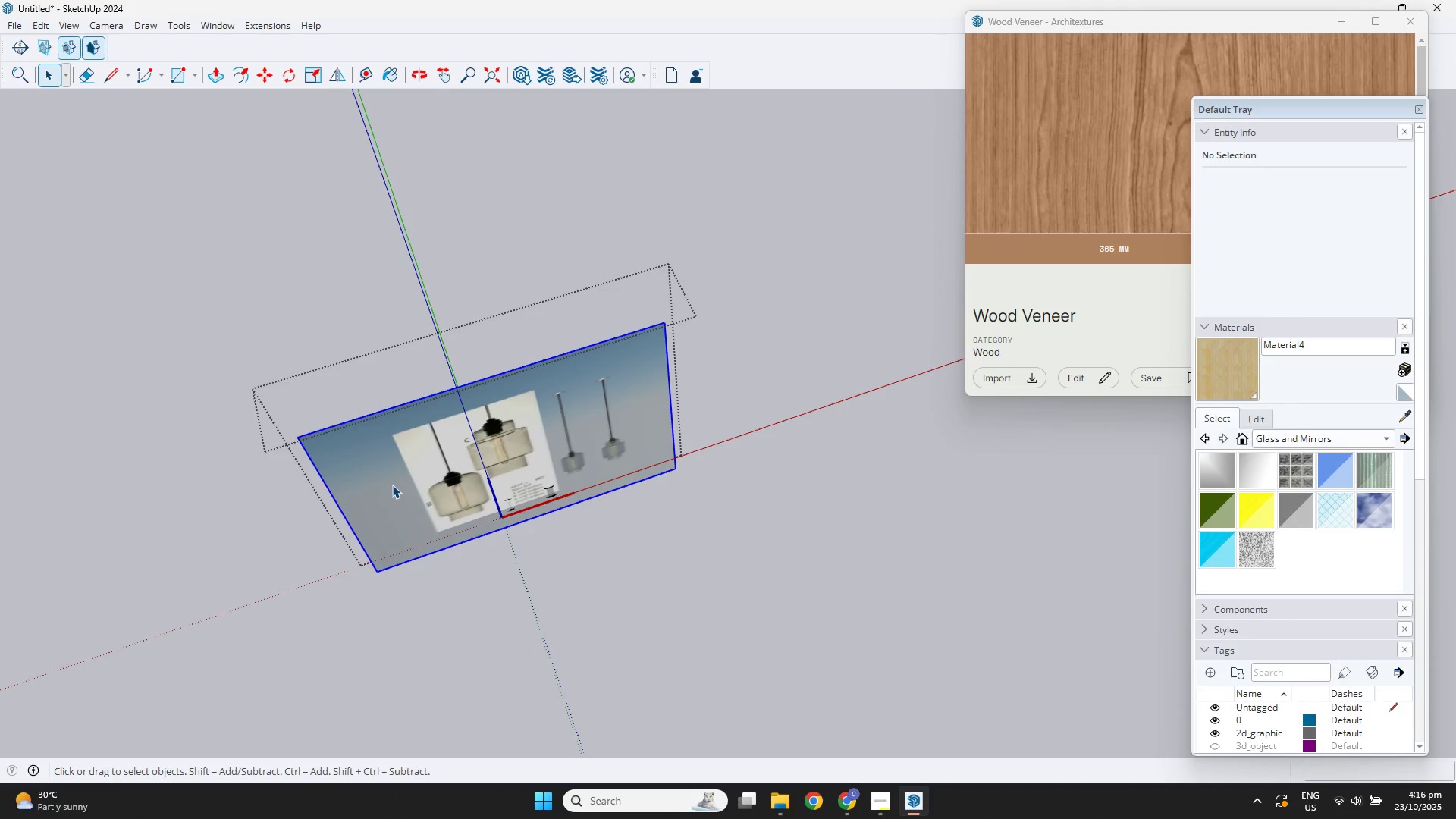 
triple_click([392, 485])
 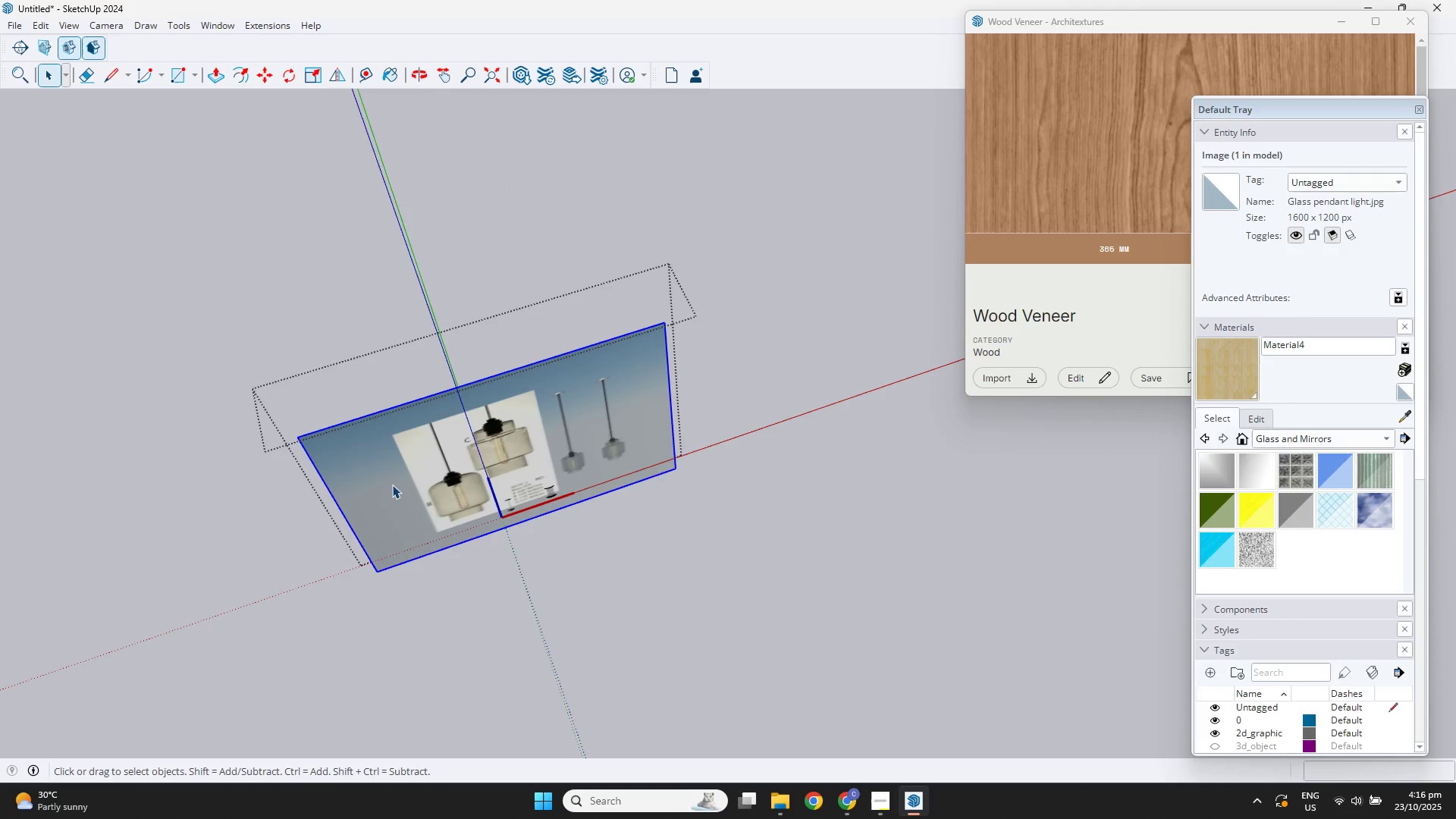 
key(Delete)
 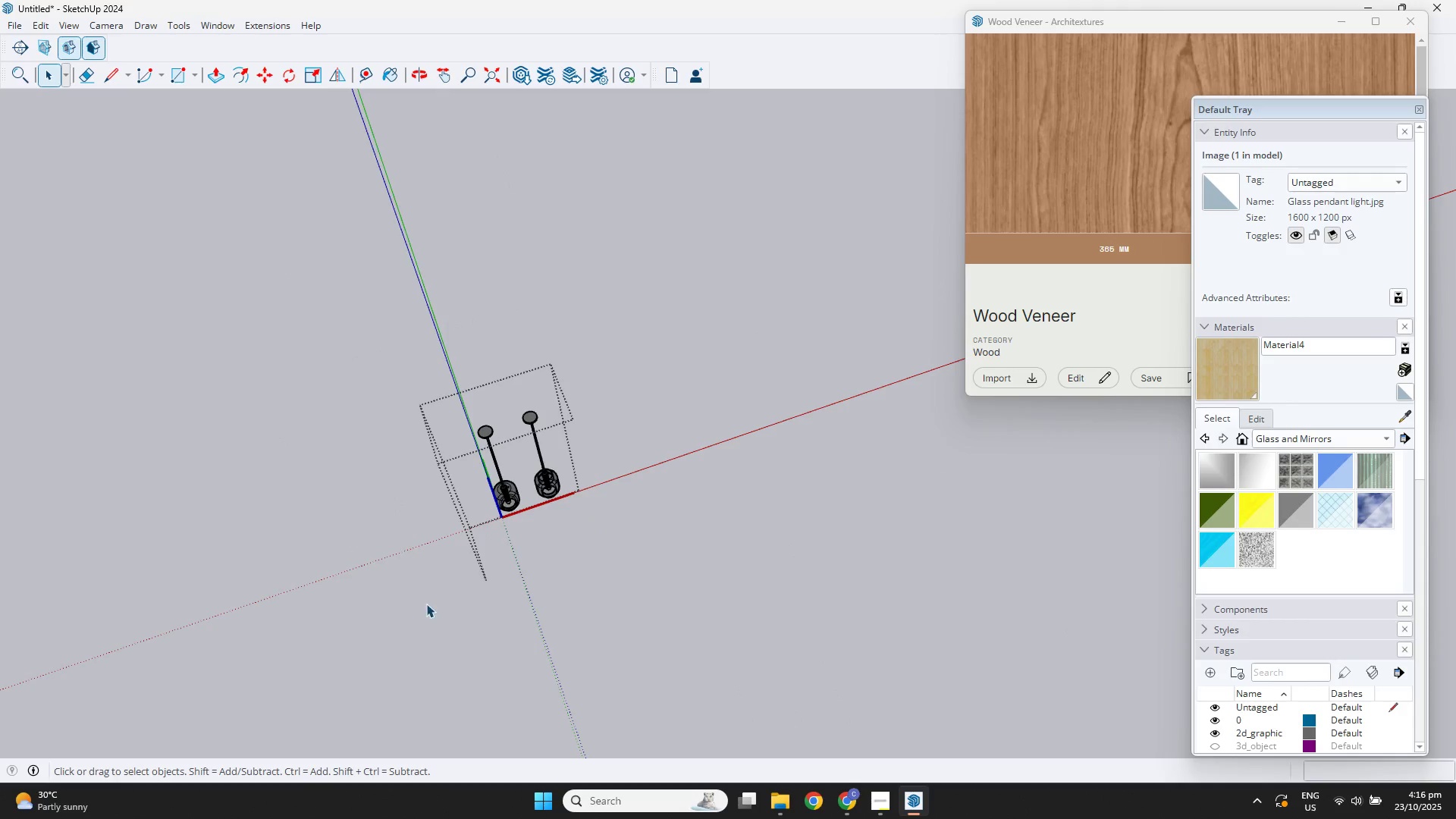 
left_click([433, 609])
 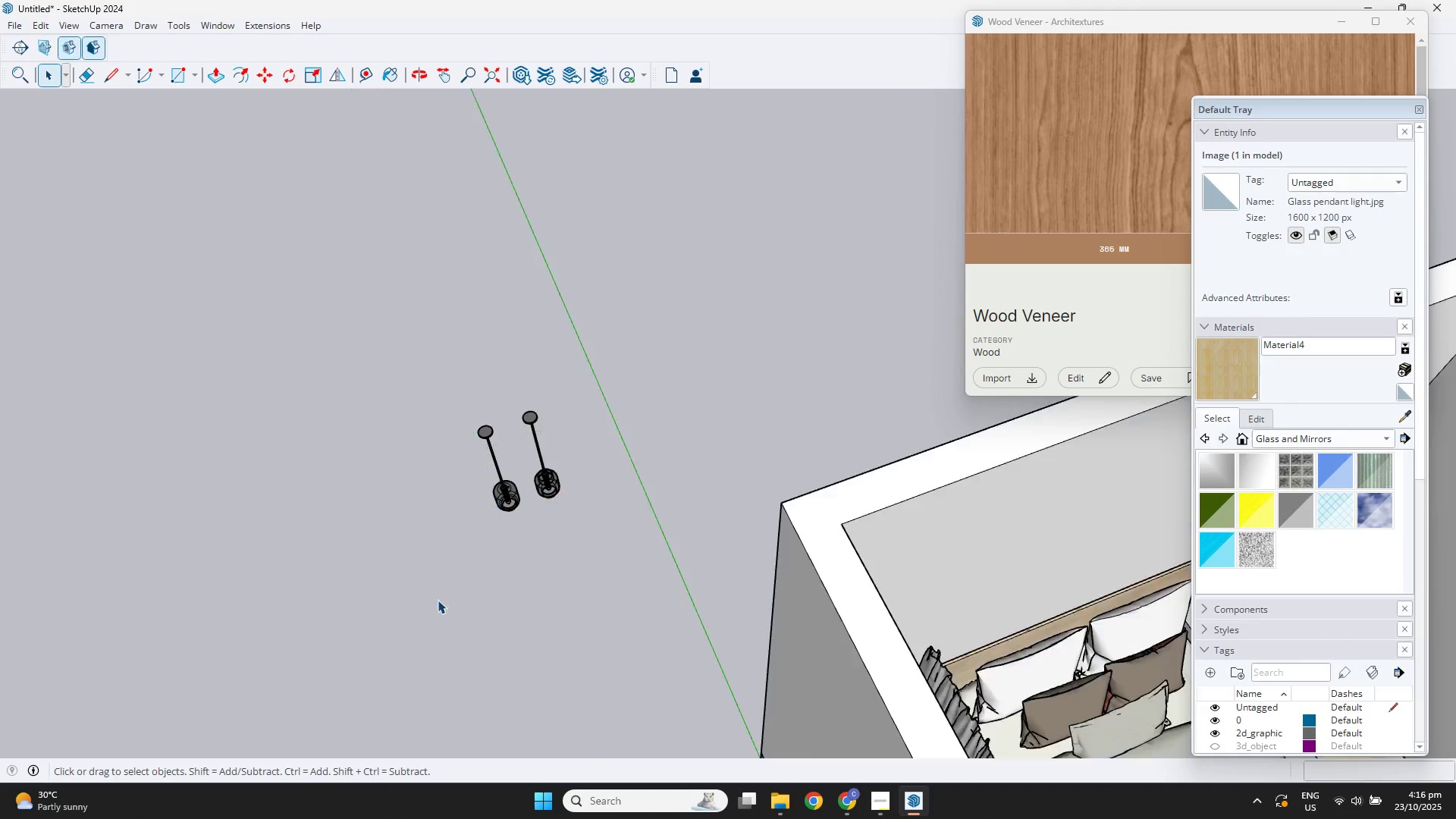 
scroll: coordinate [544, 489], scroll_direction: up, amount: 18.0
 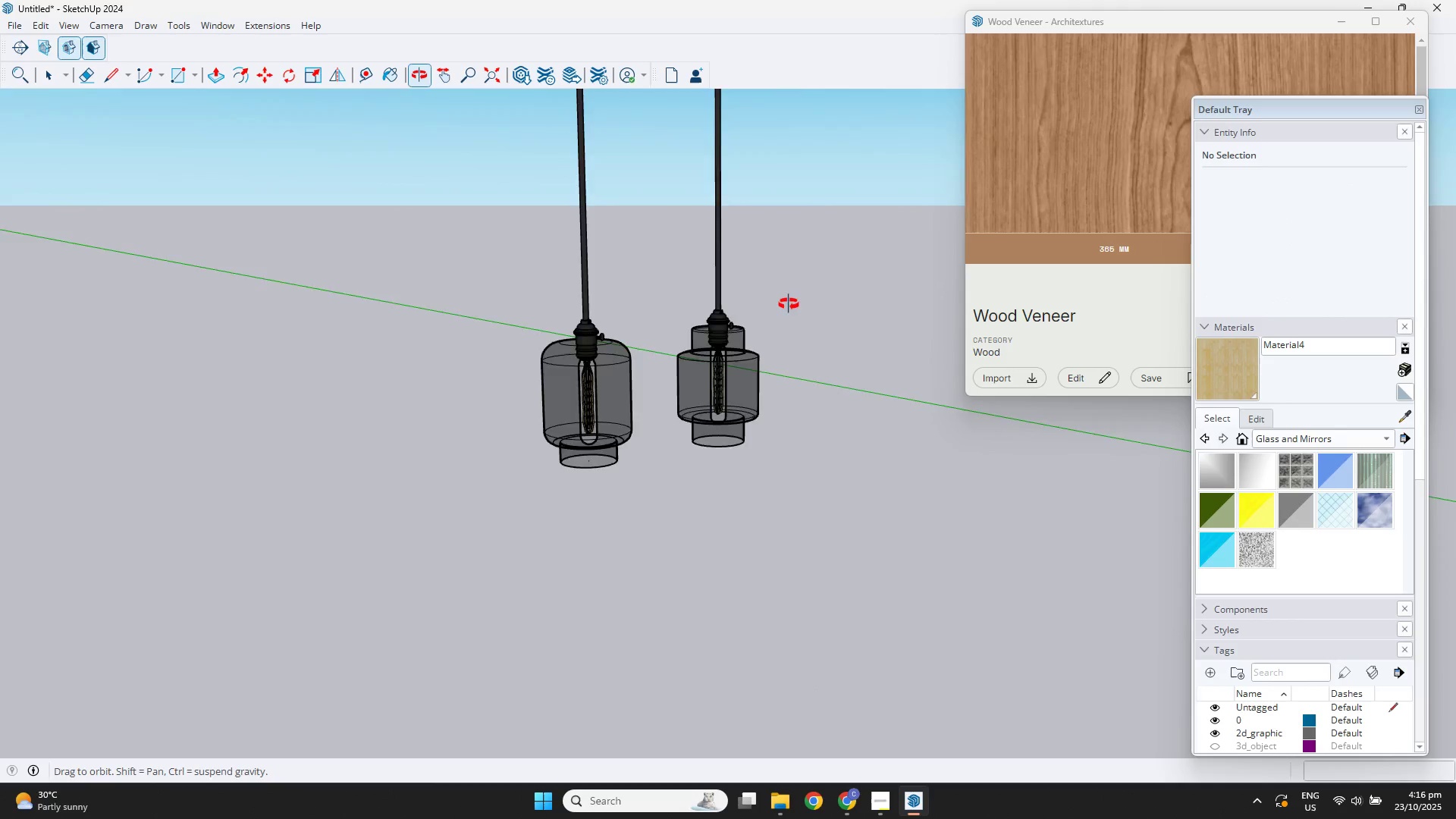 
scroll: coordinate [564, 486], scroll_direction: down, amount: 4.0
 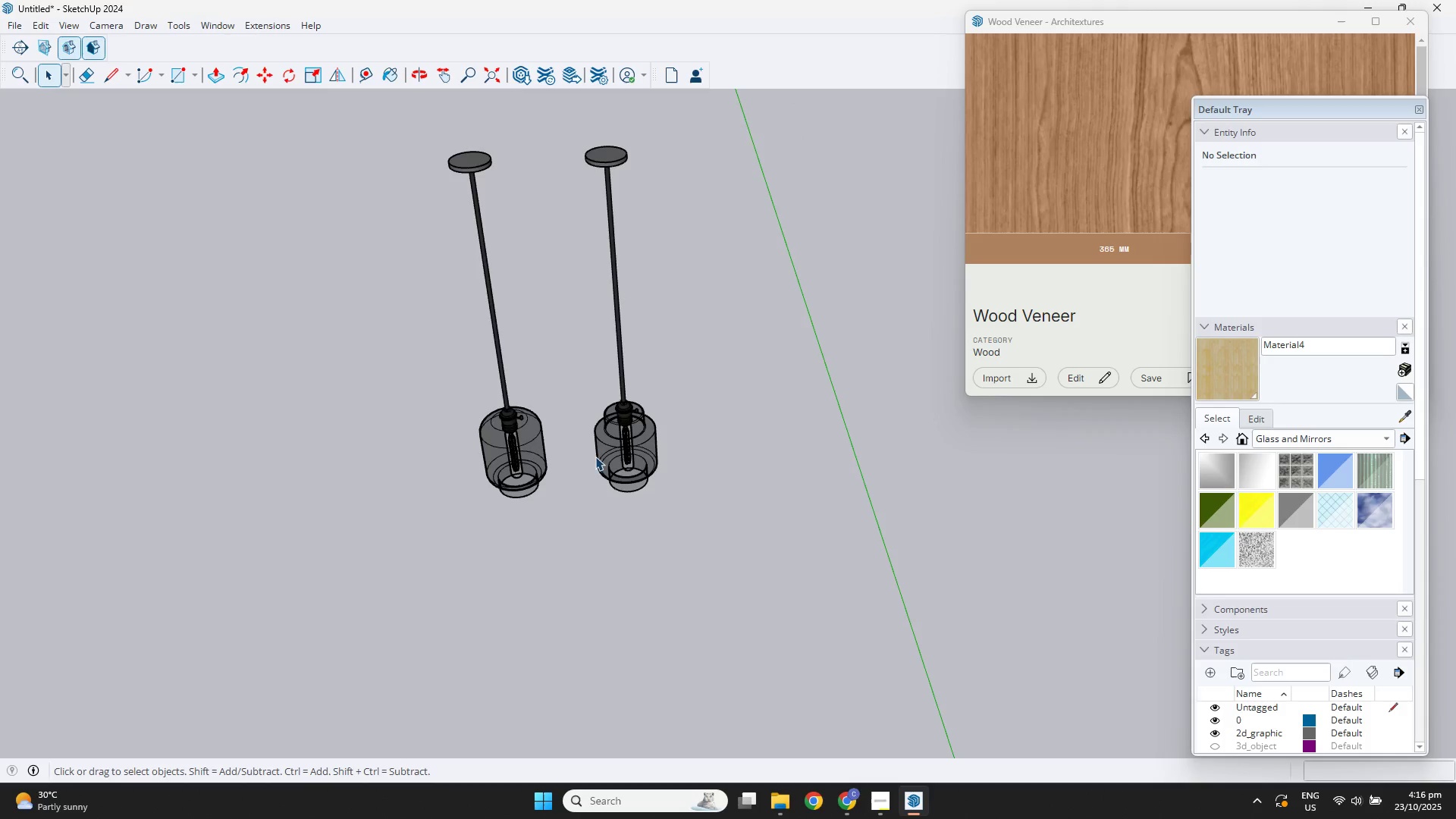 
double_click([621, 450])
 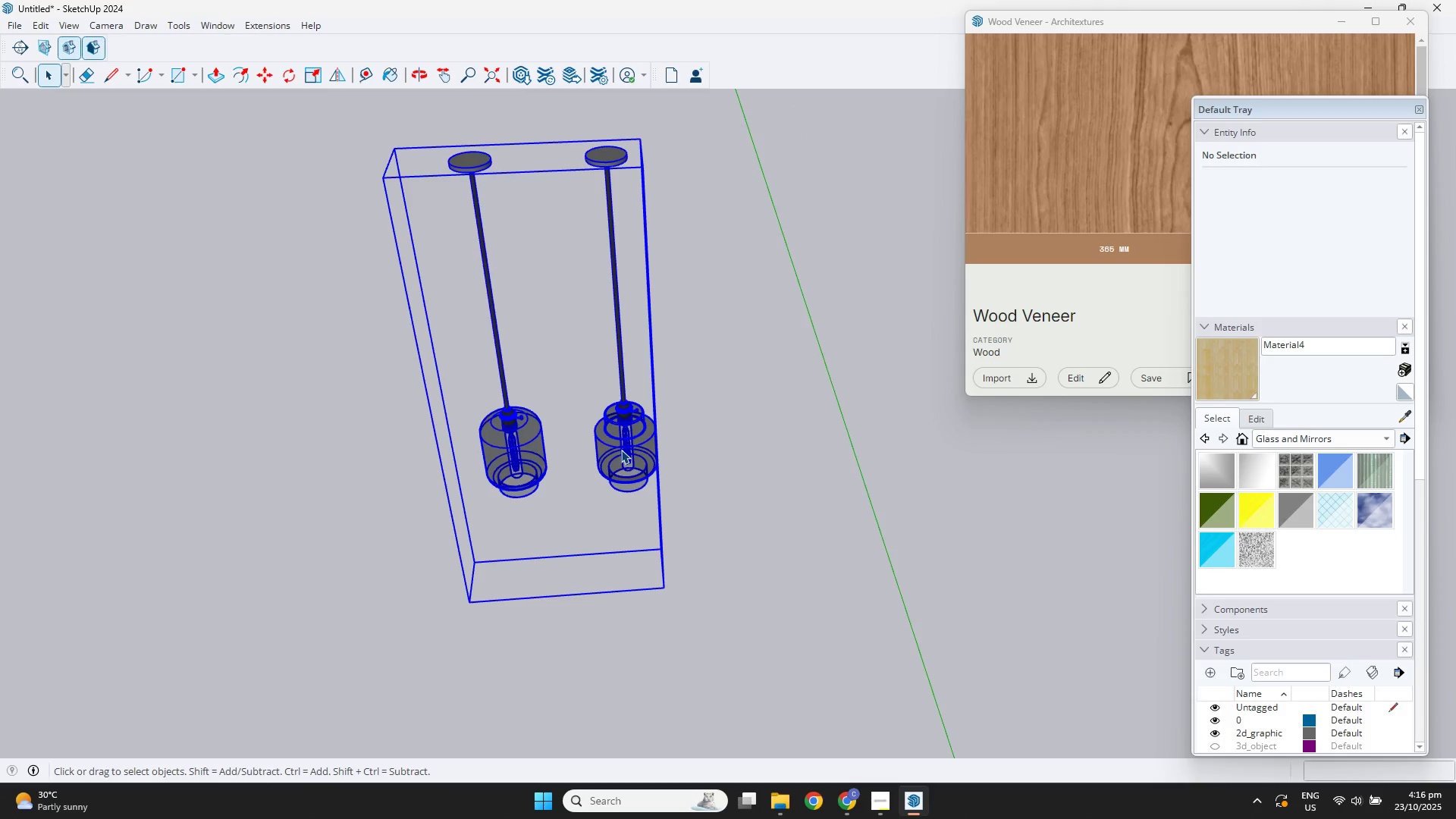 
scroll: coordinate [668, 450], scroll_direction: down, amount: 14.0
 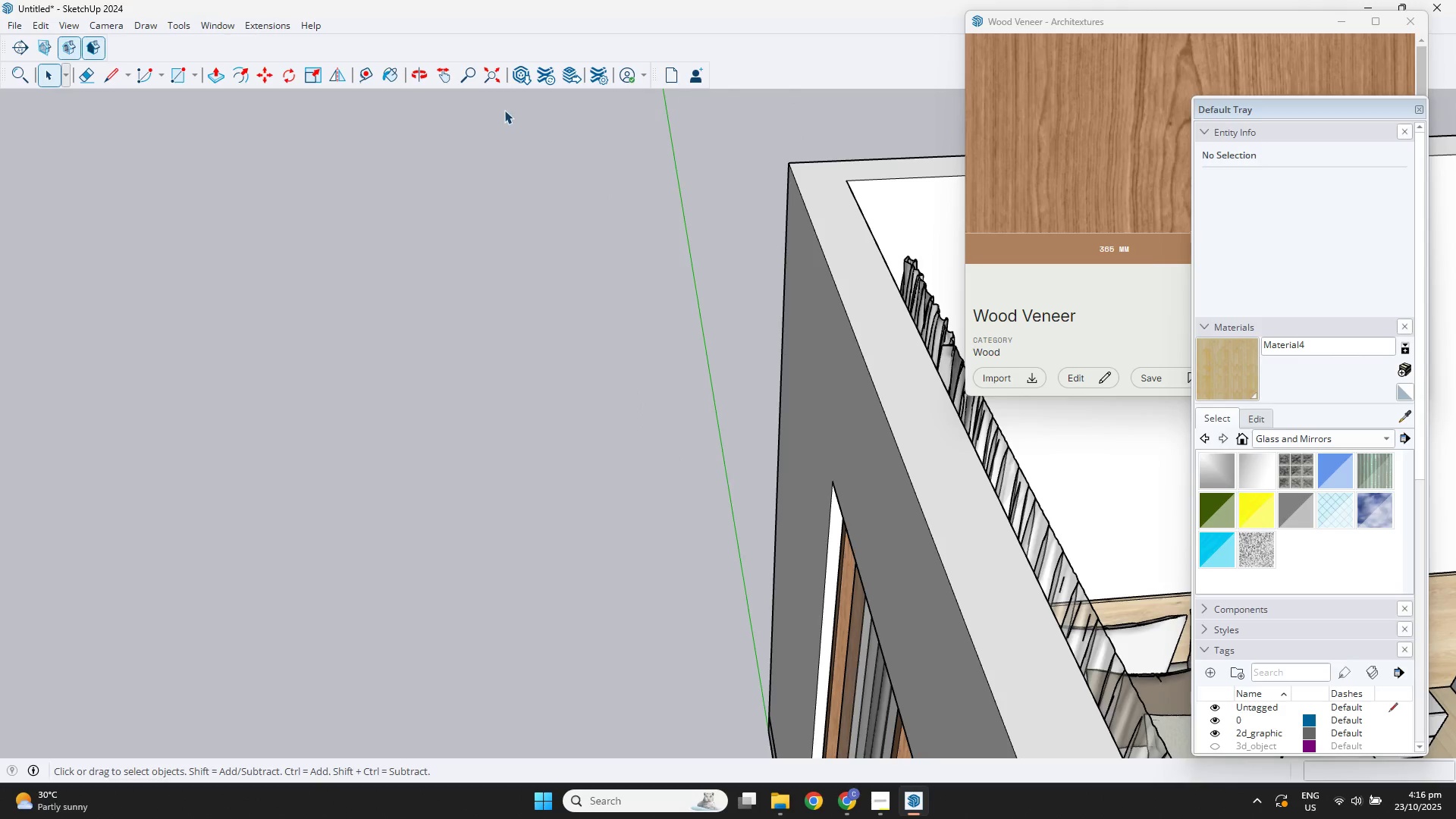 
key(Delete)
 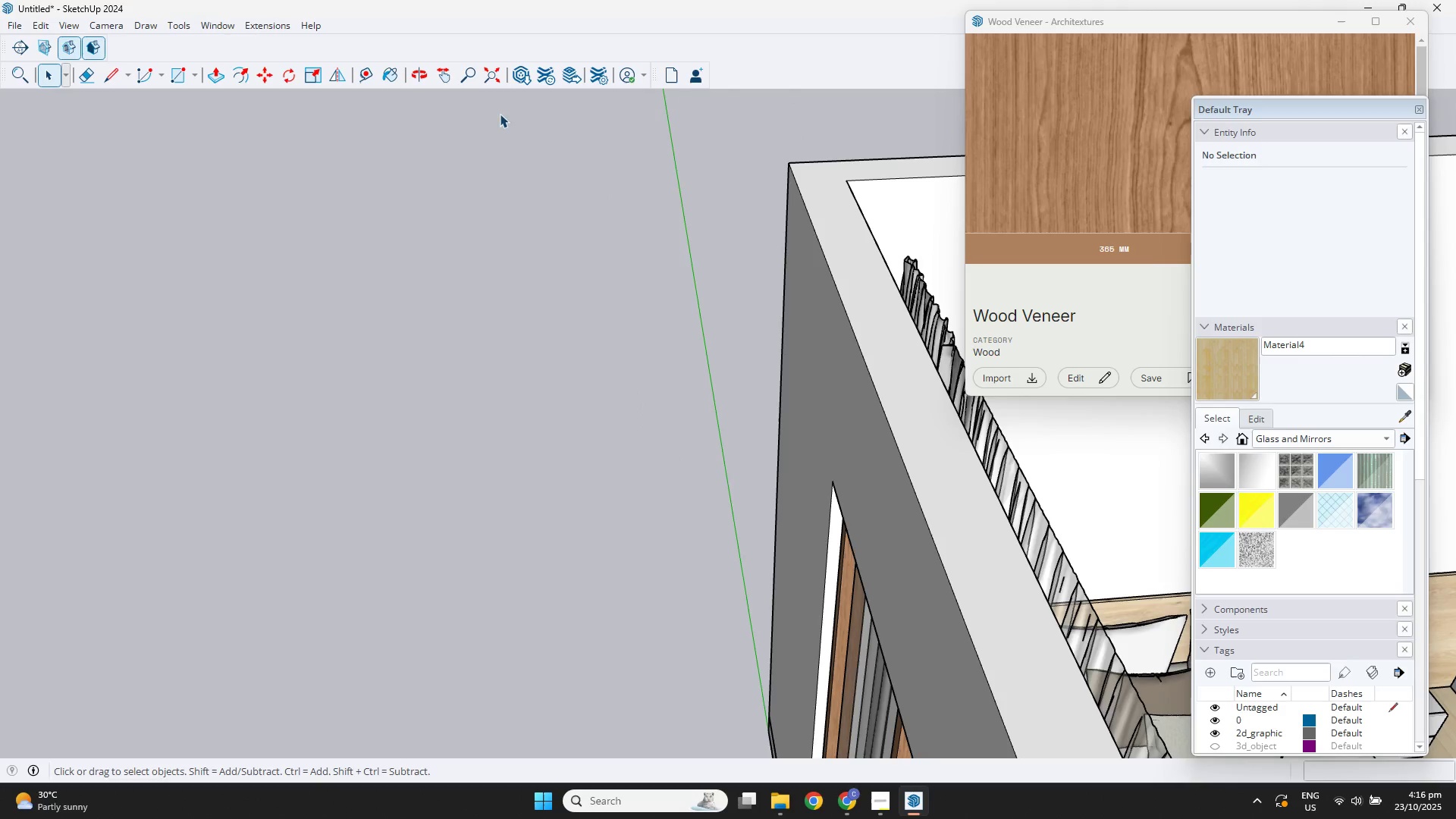 
left_click([518, 80])
 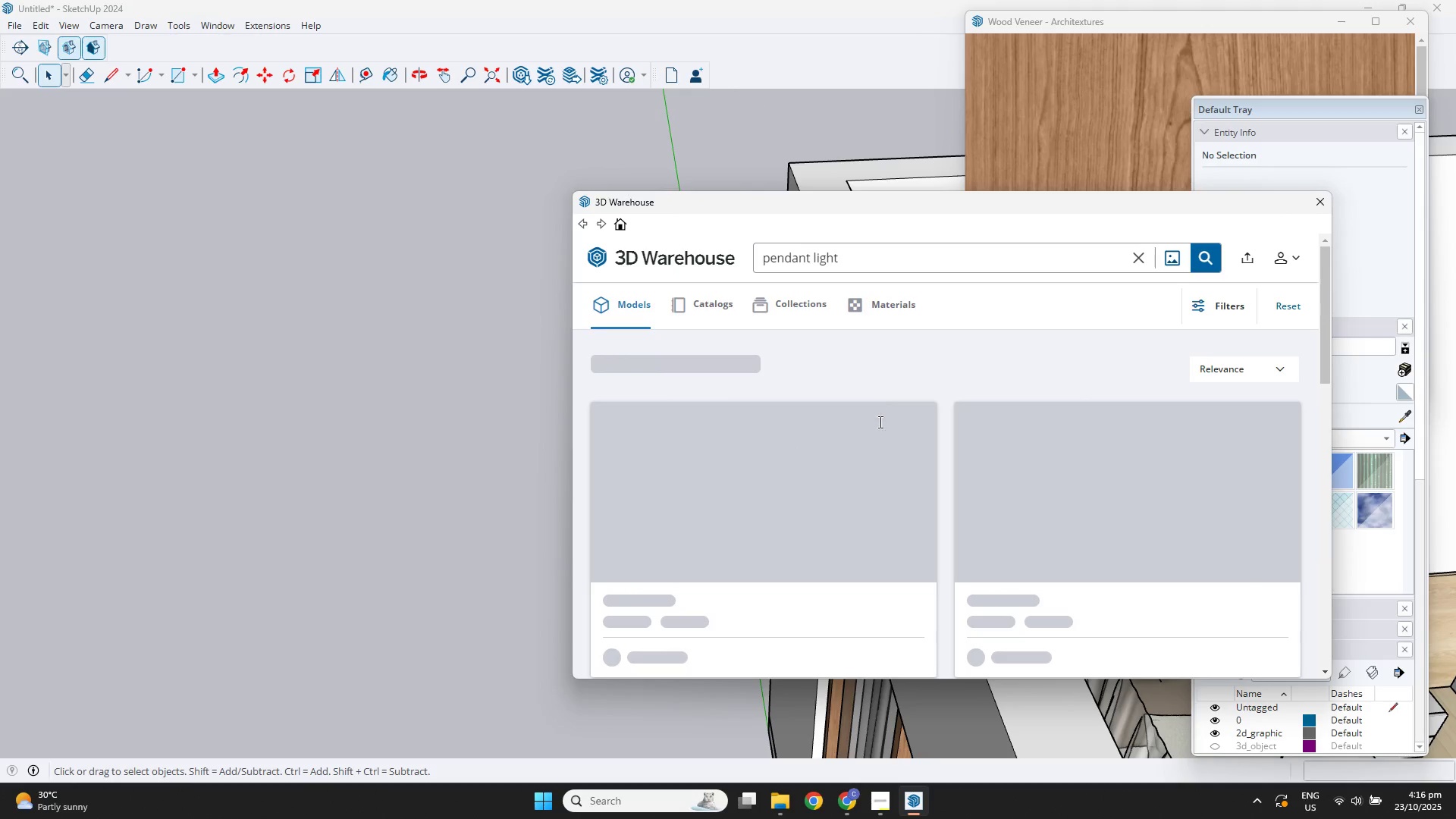 
scroll: coordinate [893, 483], scroll_direction: down, amount: 53.0
 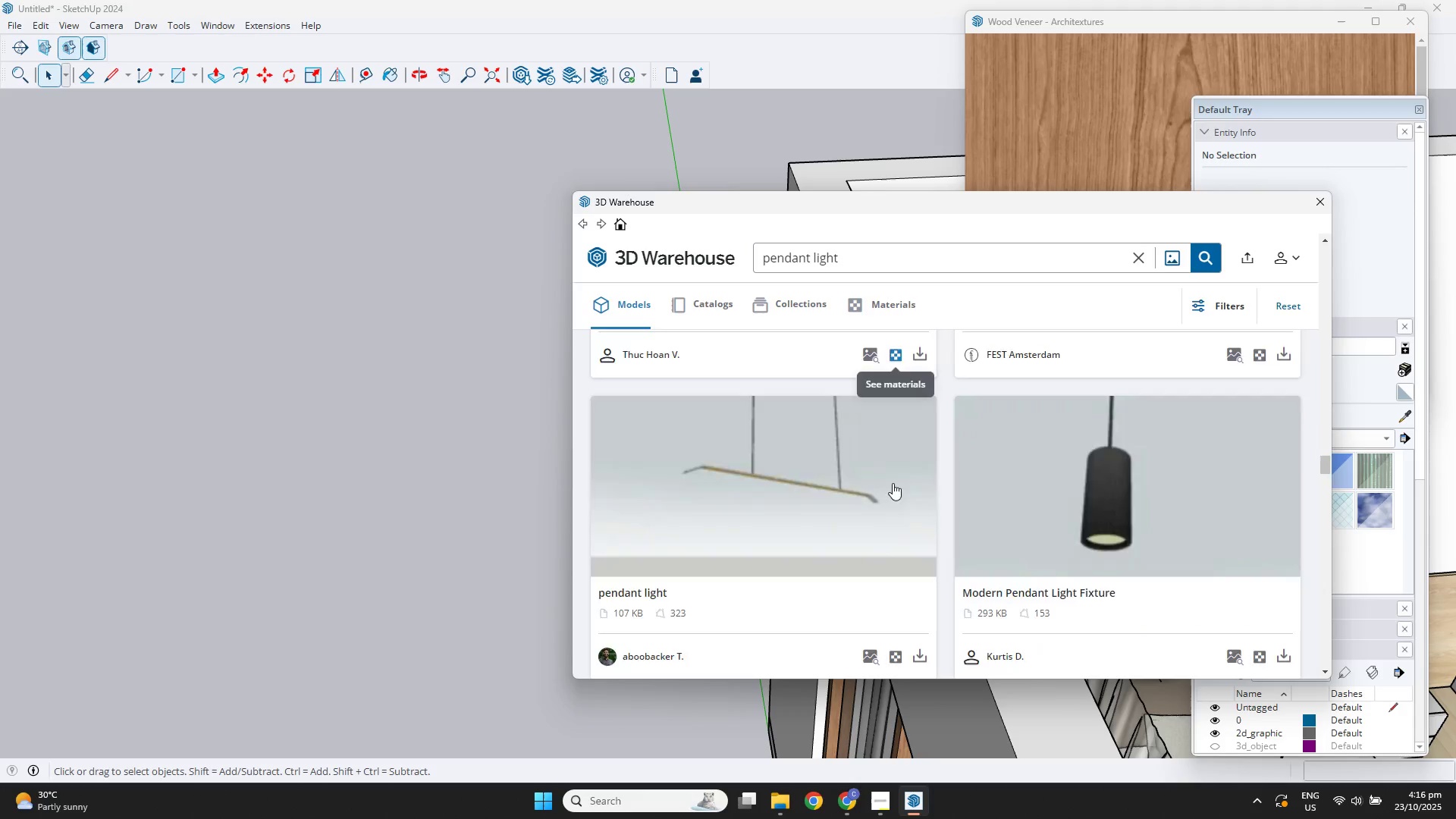 
scroll: coordinate [893, 483], scroll_direction: down, amount: 6.0
 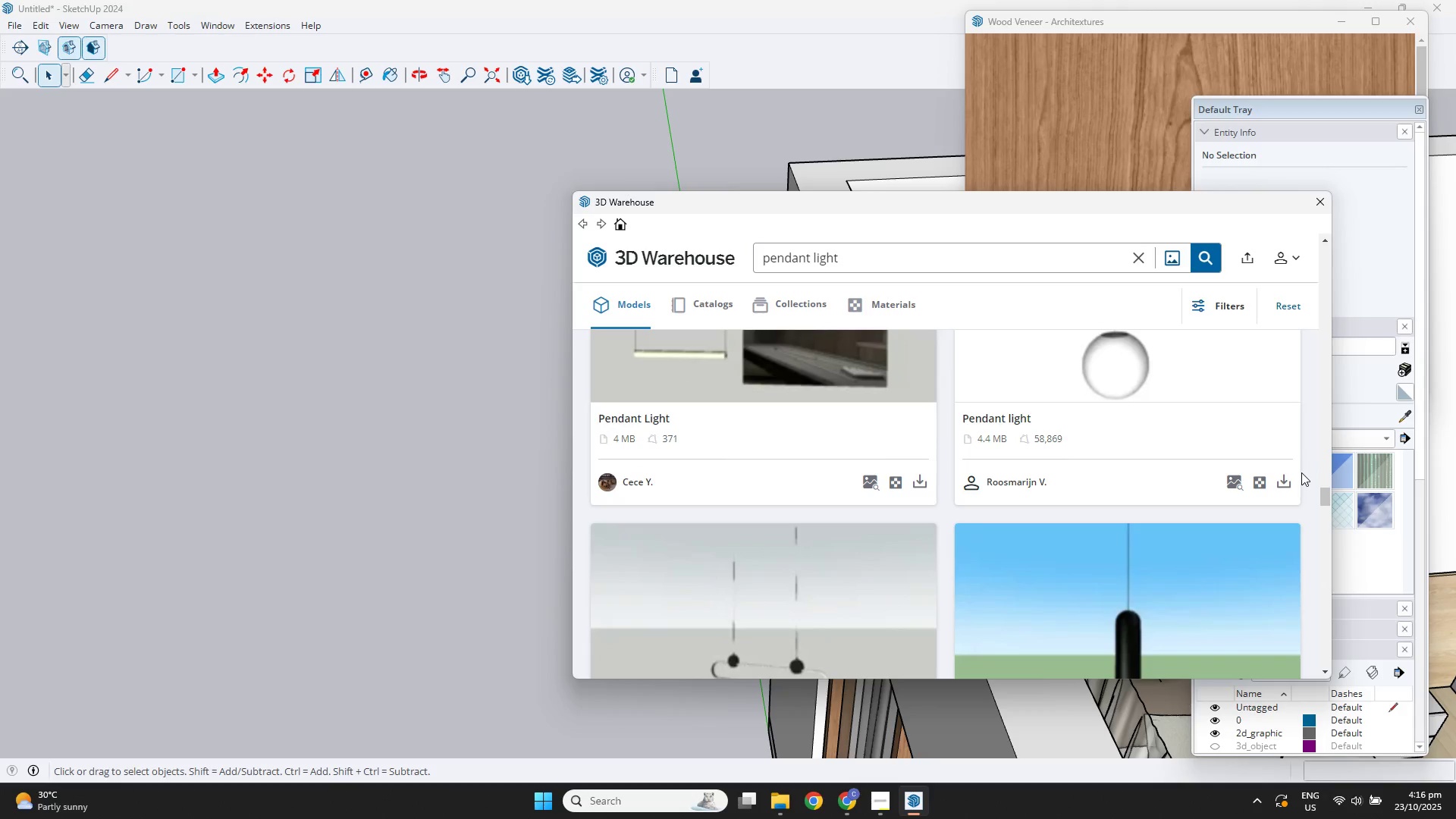 
left_click([1292, 471])
 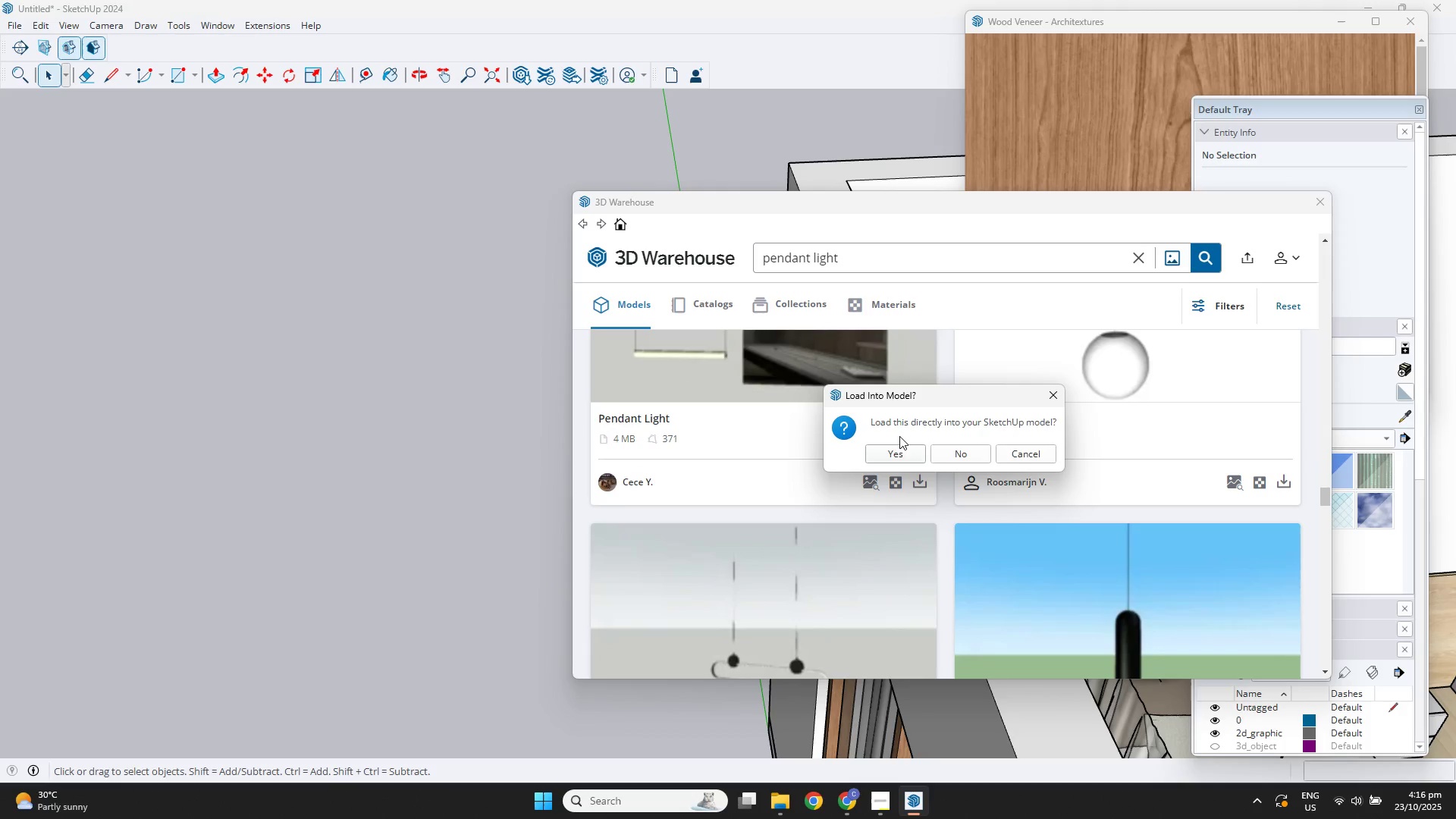 
left_click([899, 445])
 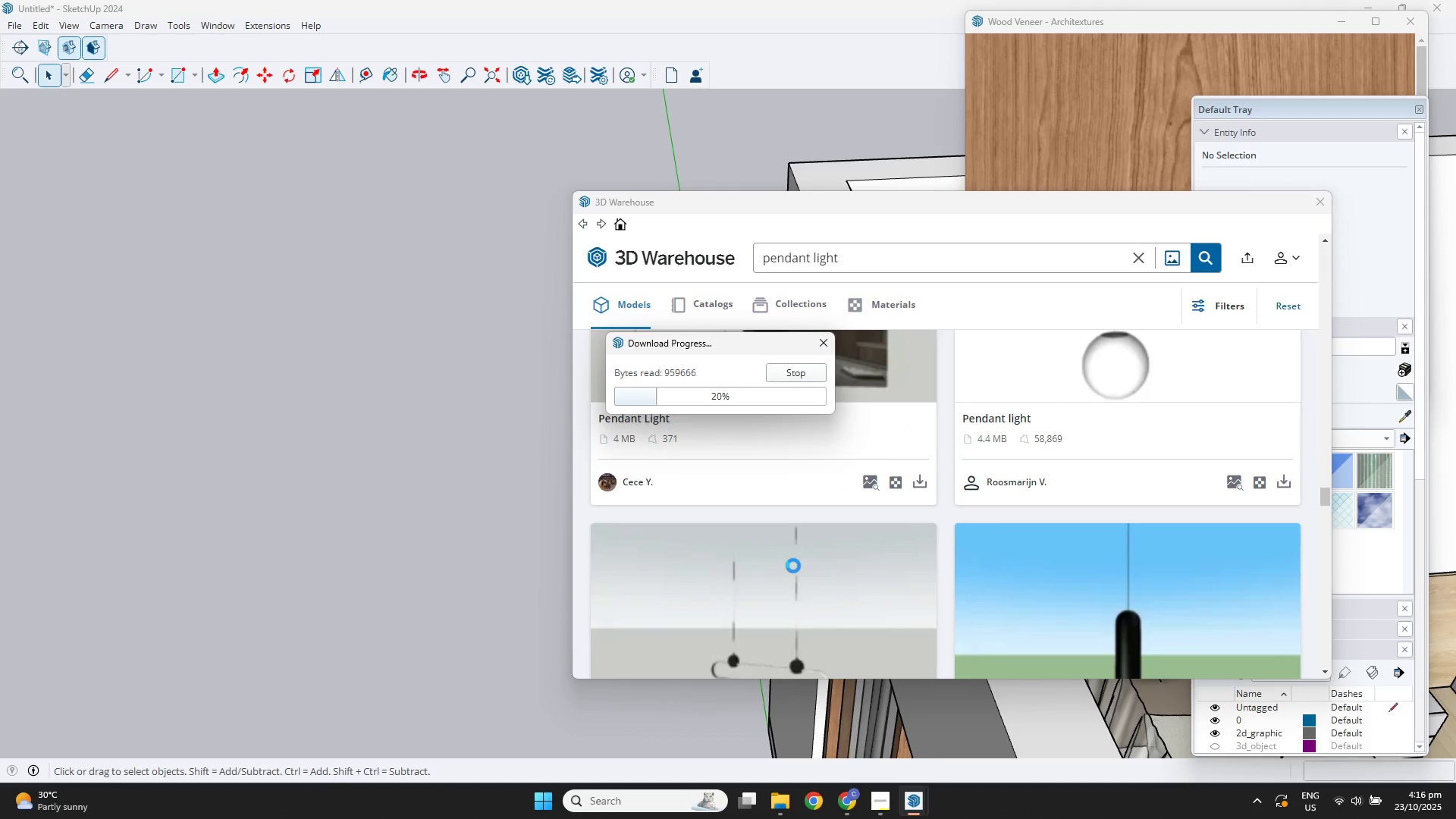 
wait(7.26)
 